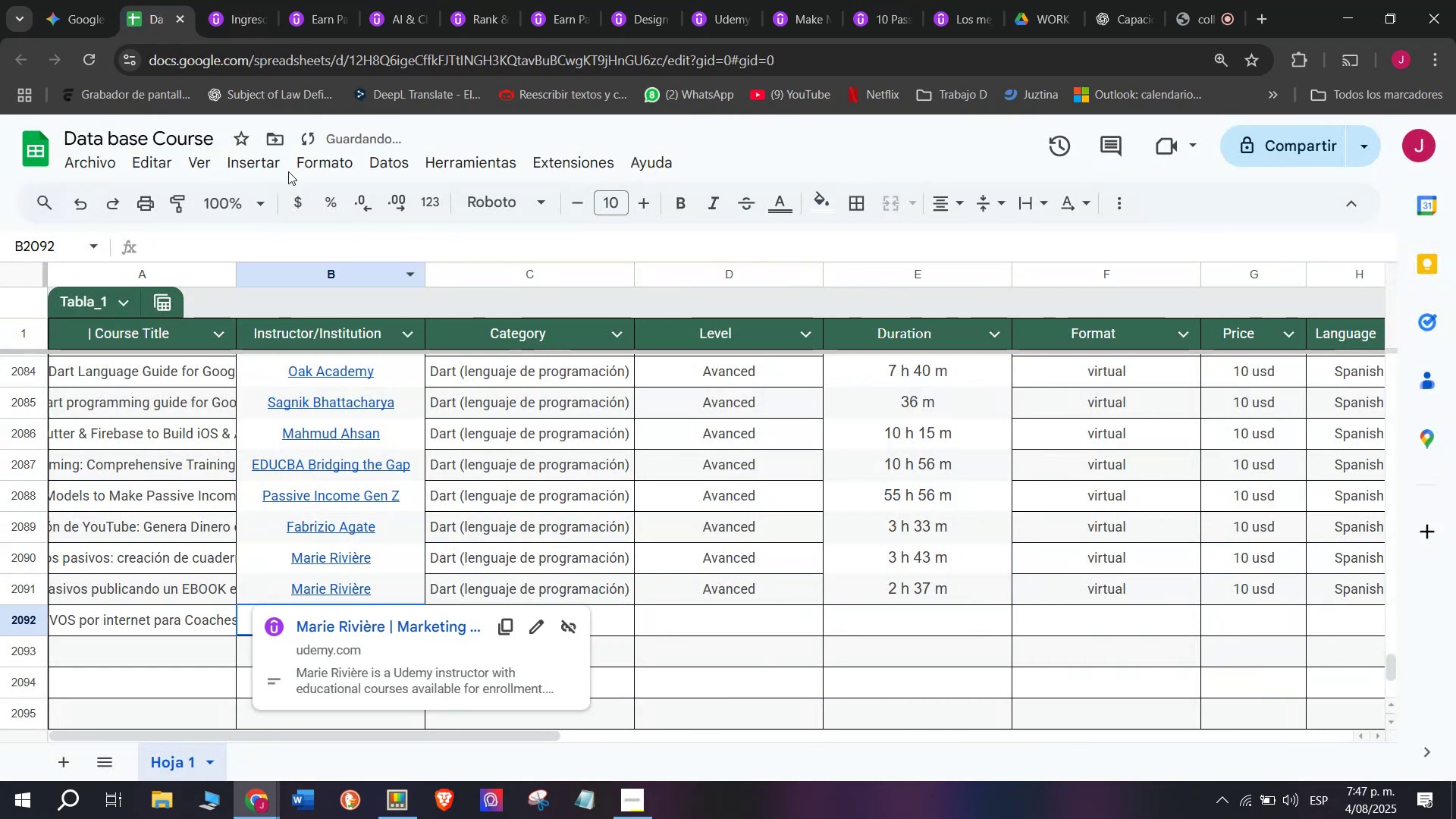 
left_click([243, 0])
 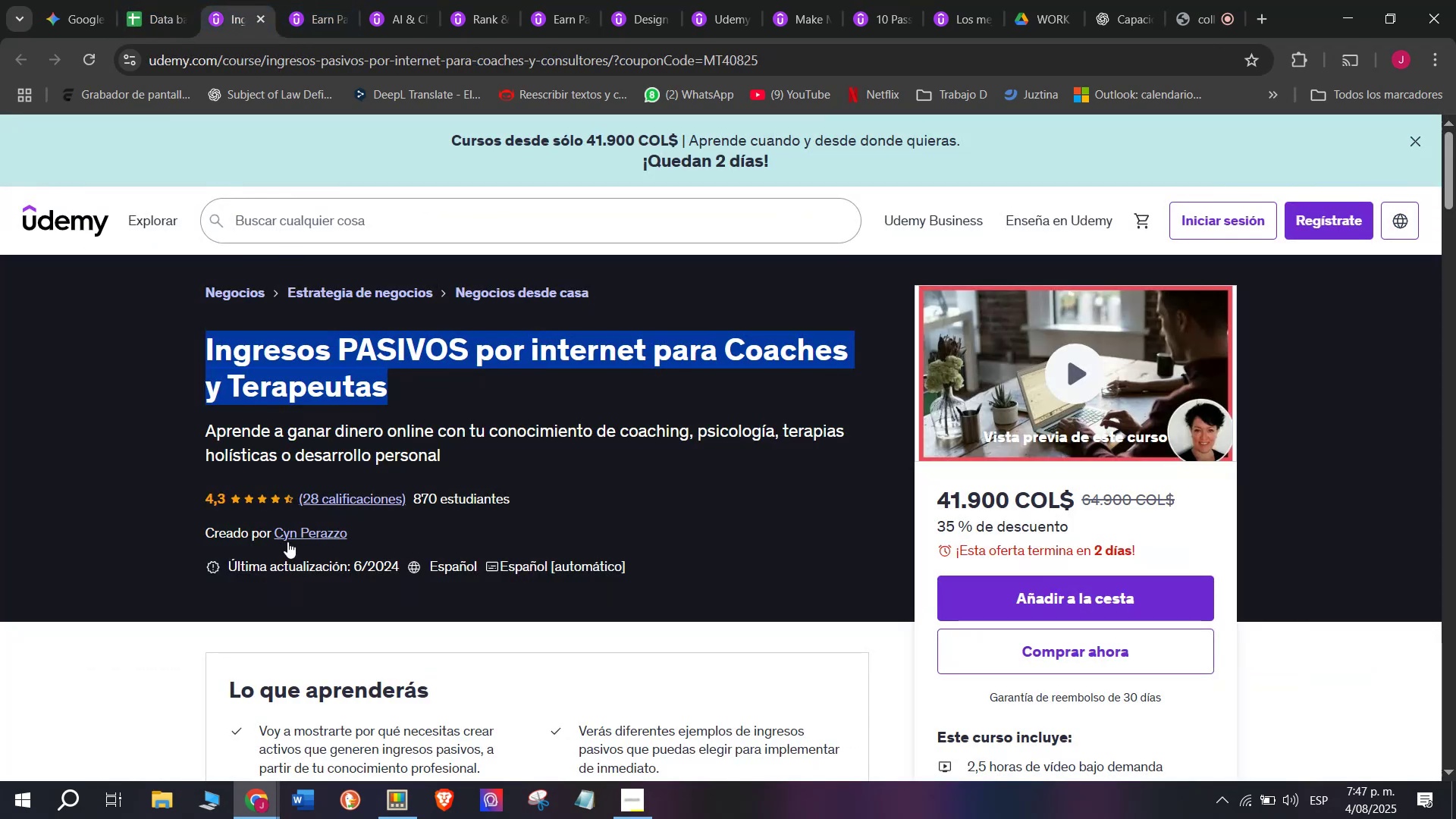 
left_click([287, 540])
 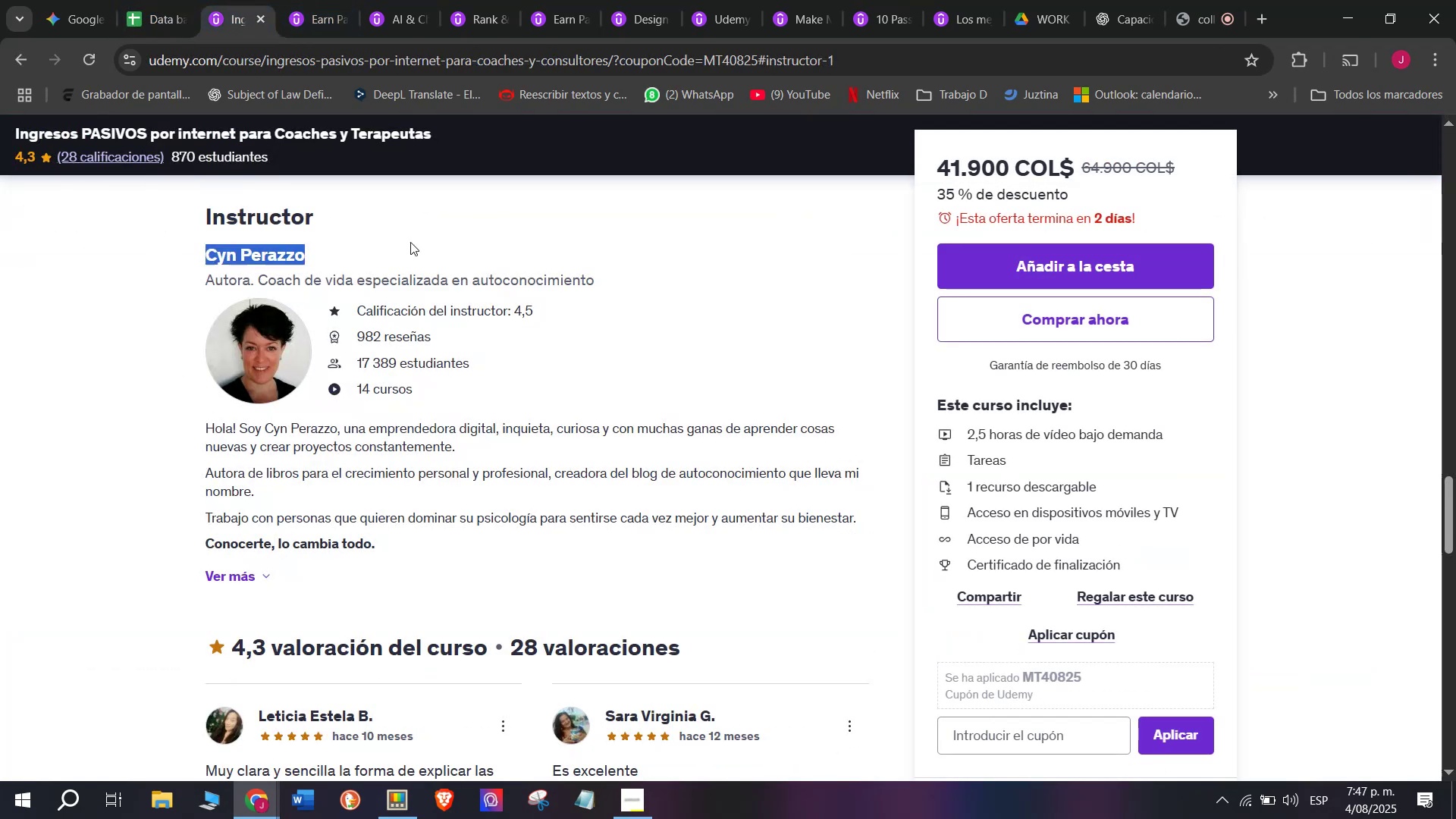 
hold_key(key=ControlLeft, duration=0.36)
 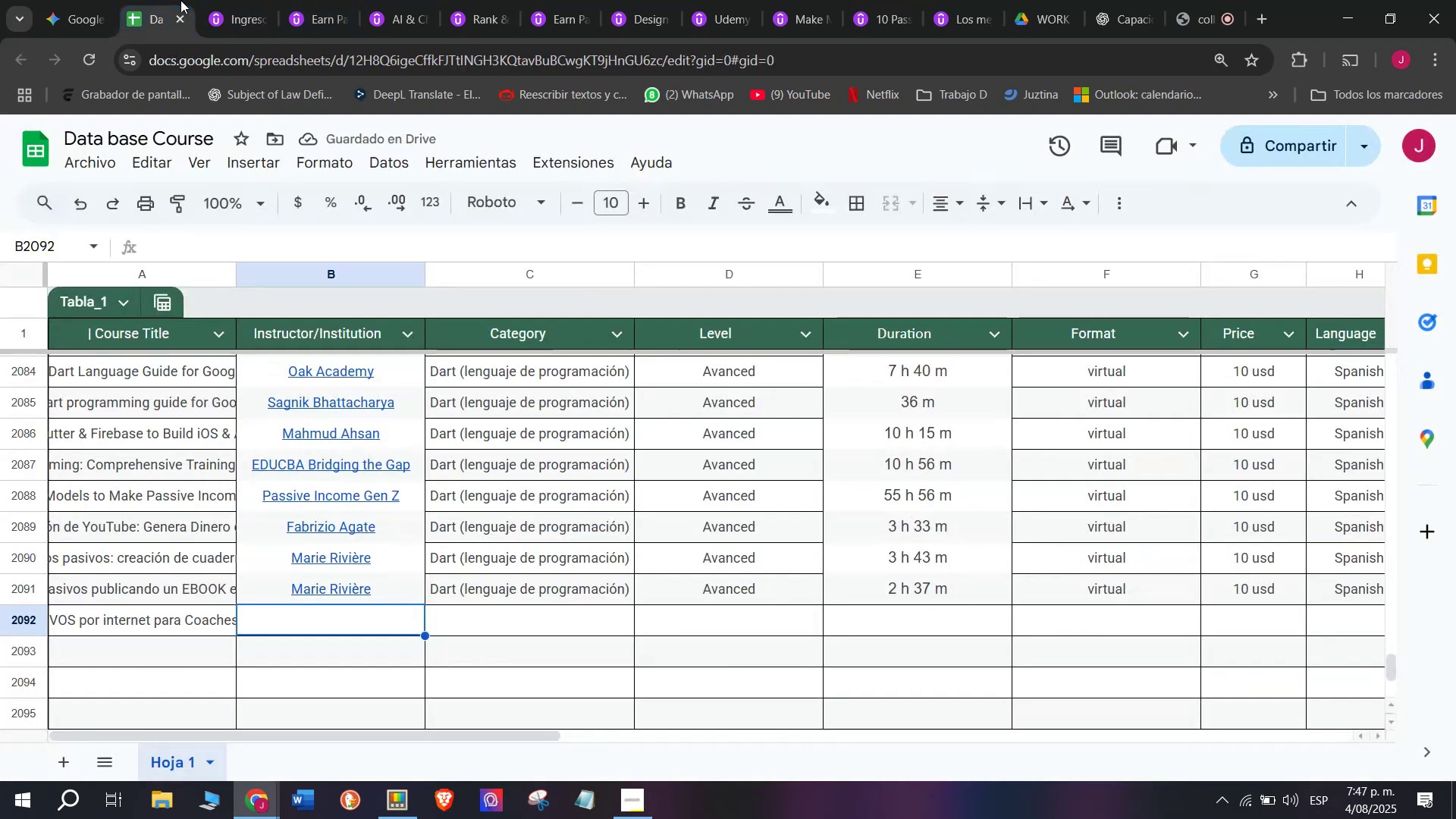 
hold_key(key=Break, duration=0.36)
 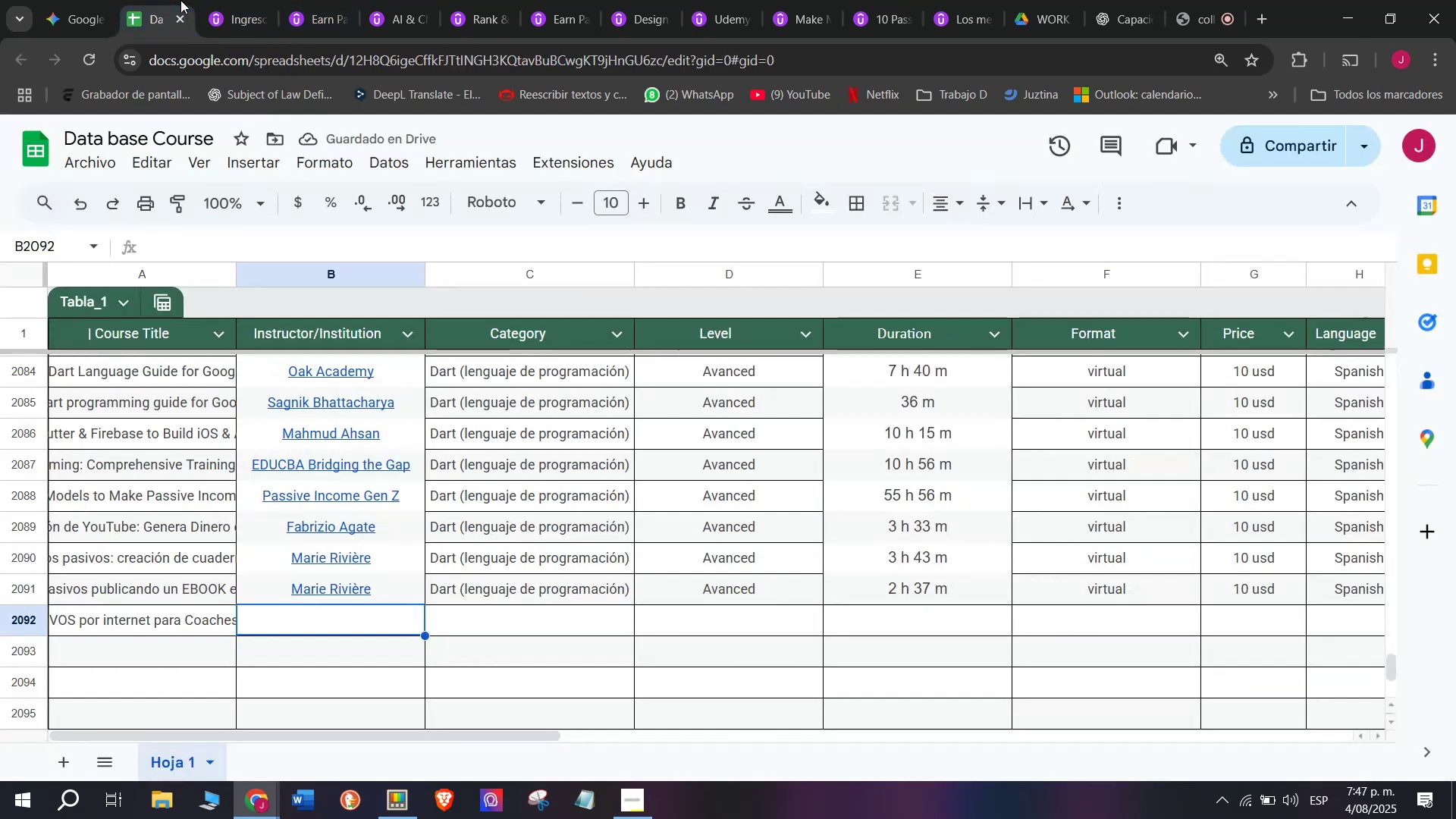 
hold_key(key=C, duration=0.36)
 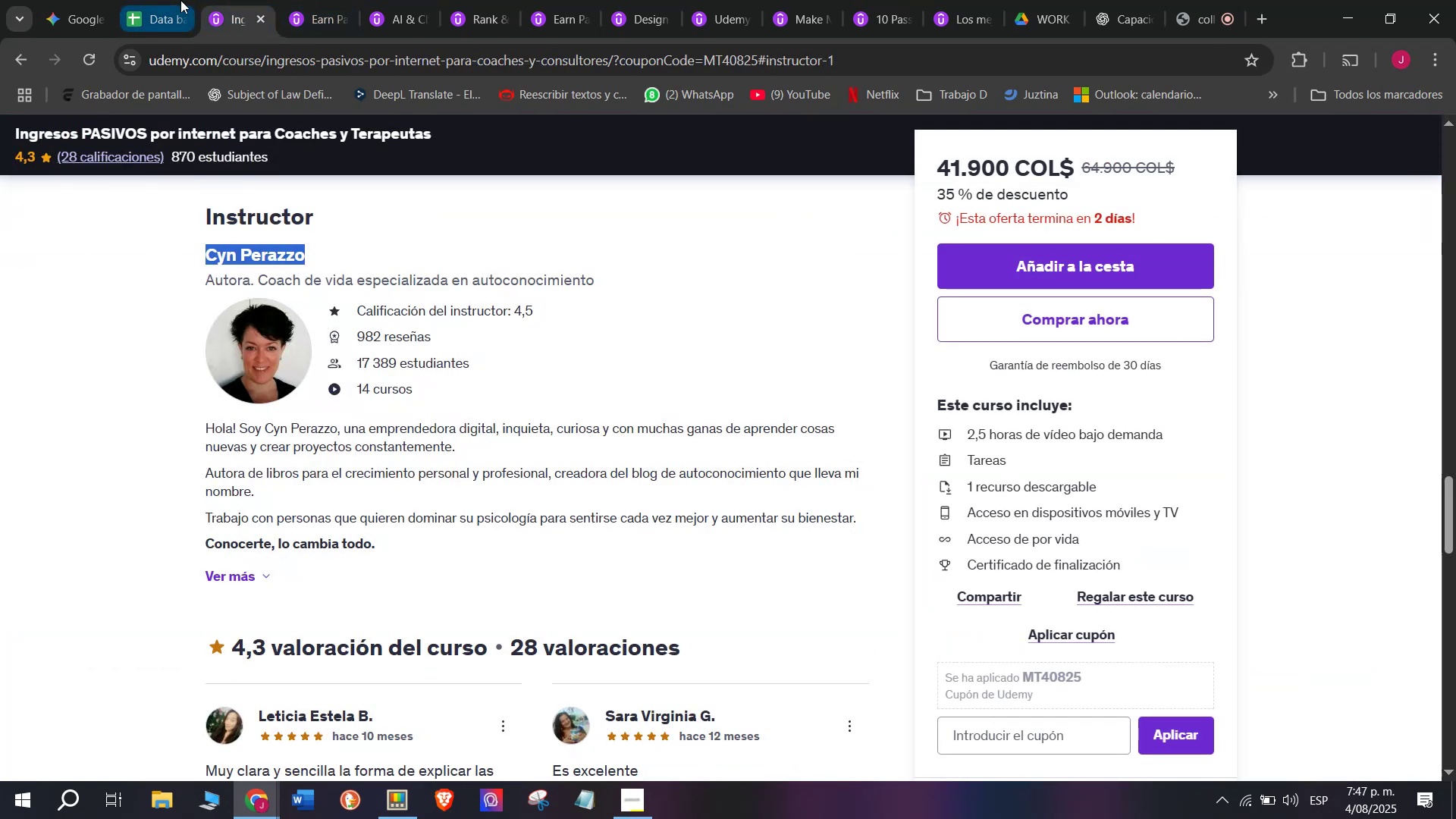 
left_click([180, 0])
 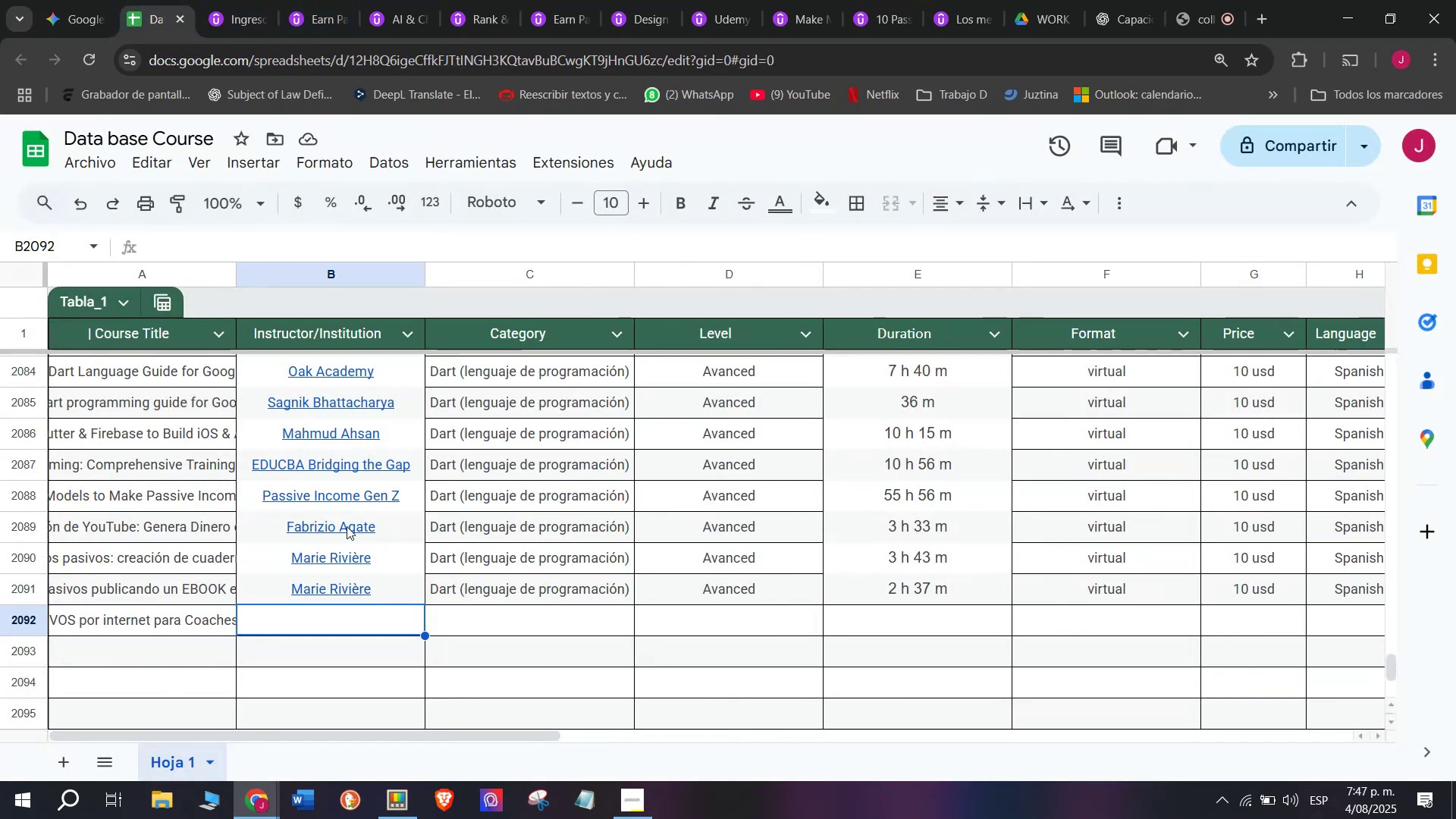 
key(Z)
 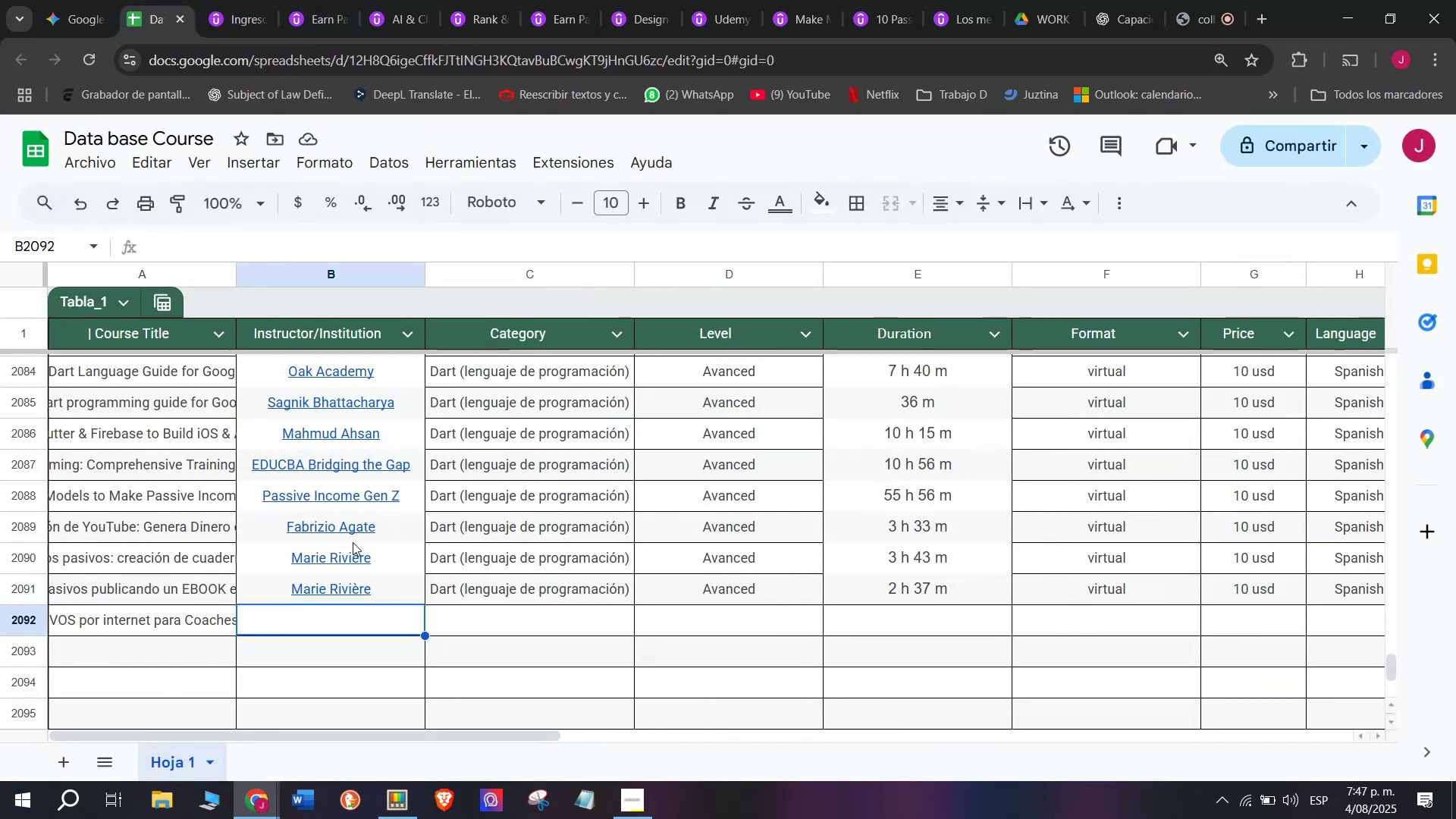 
key(Control+ControlLeft)
 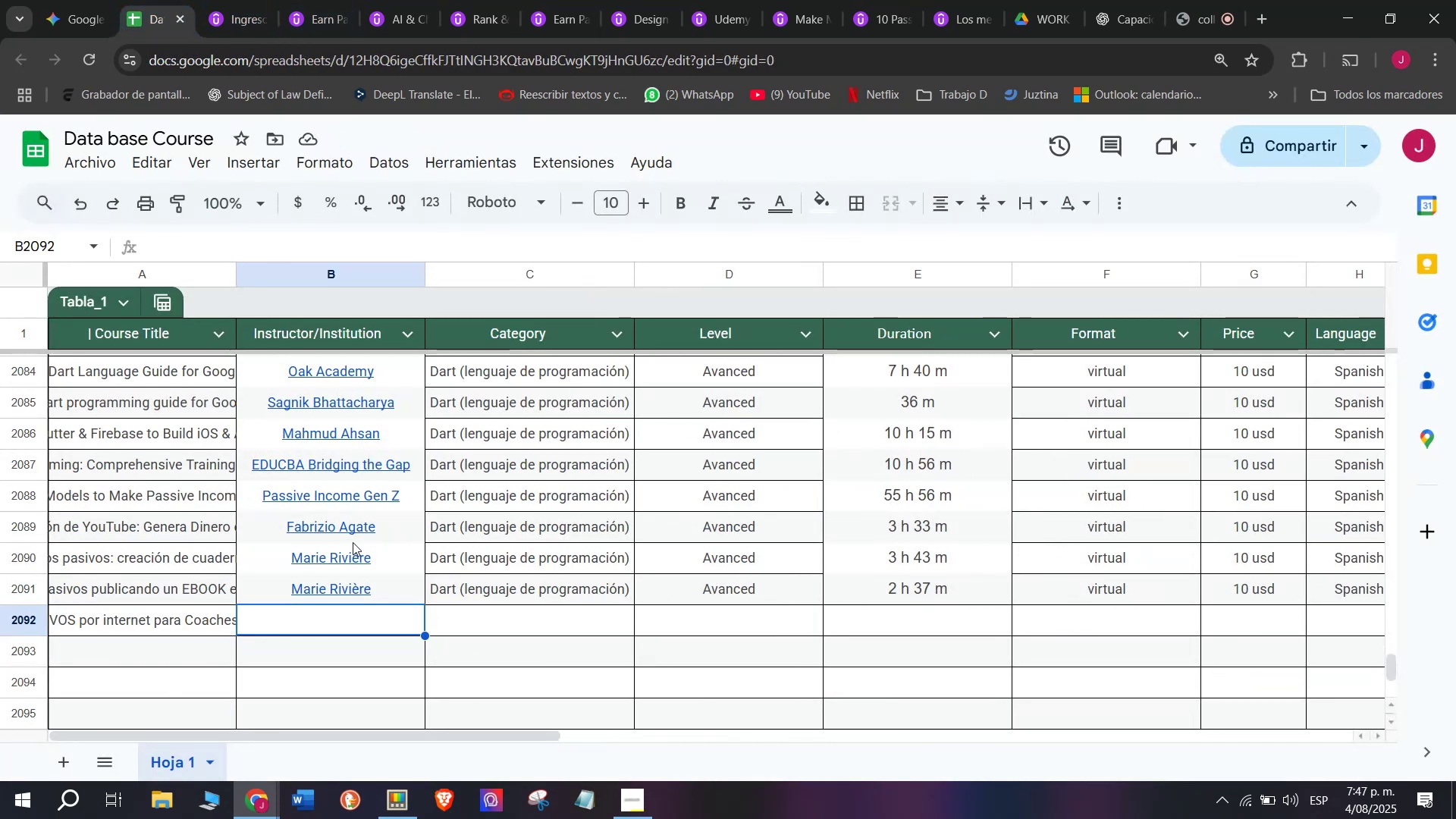 
key(Control+V)
 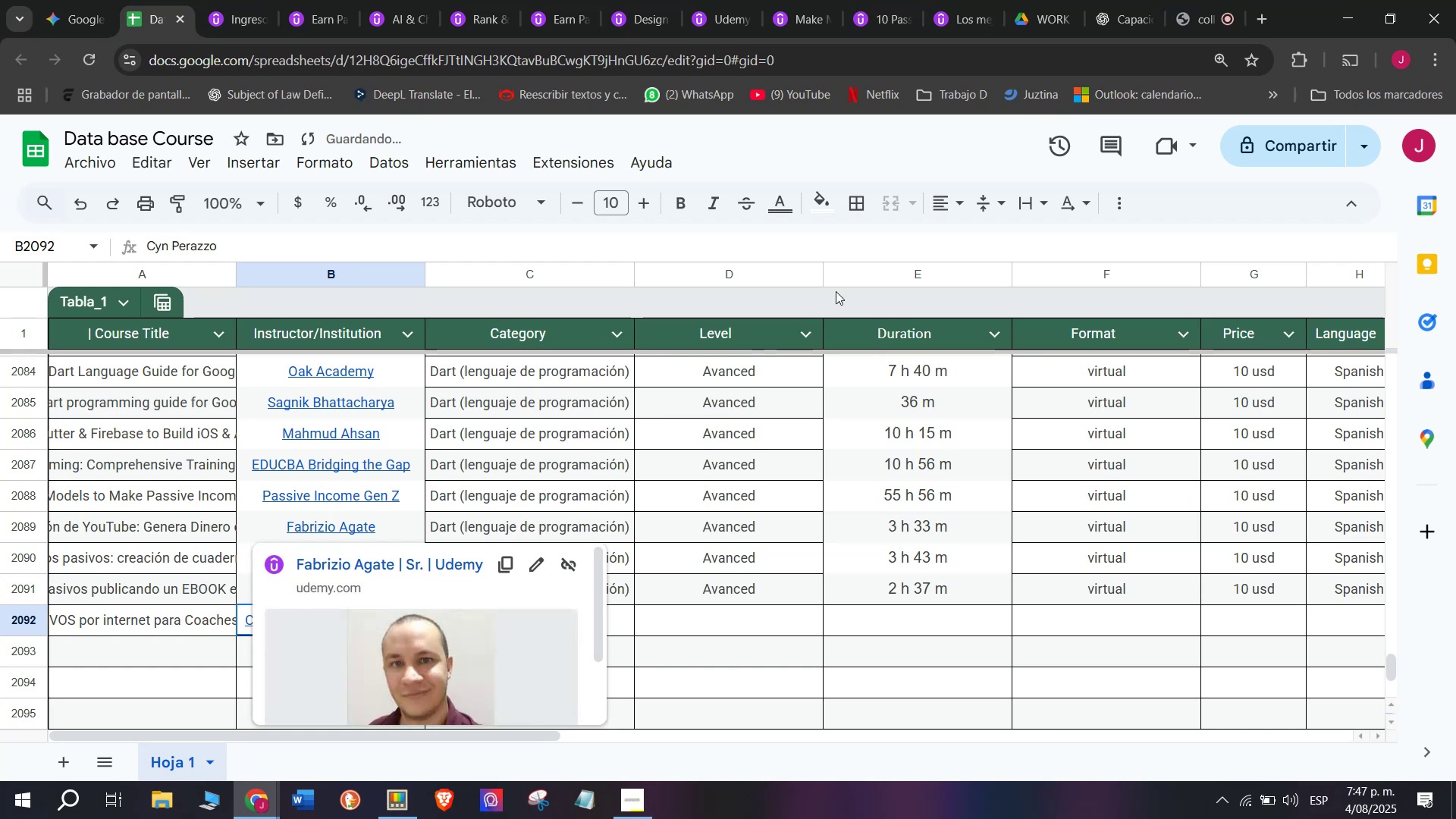 
left_click([949, 209])
 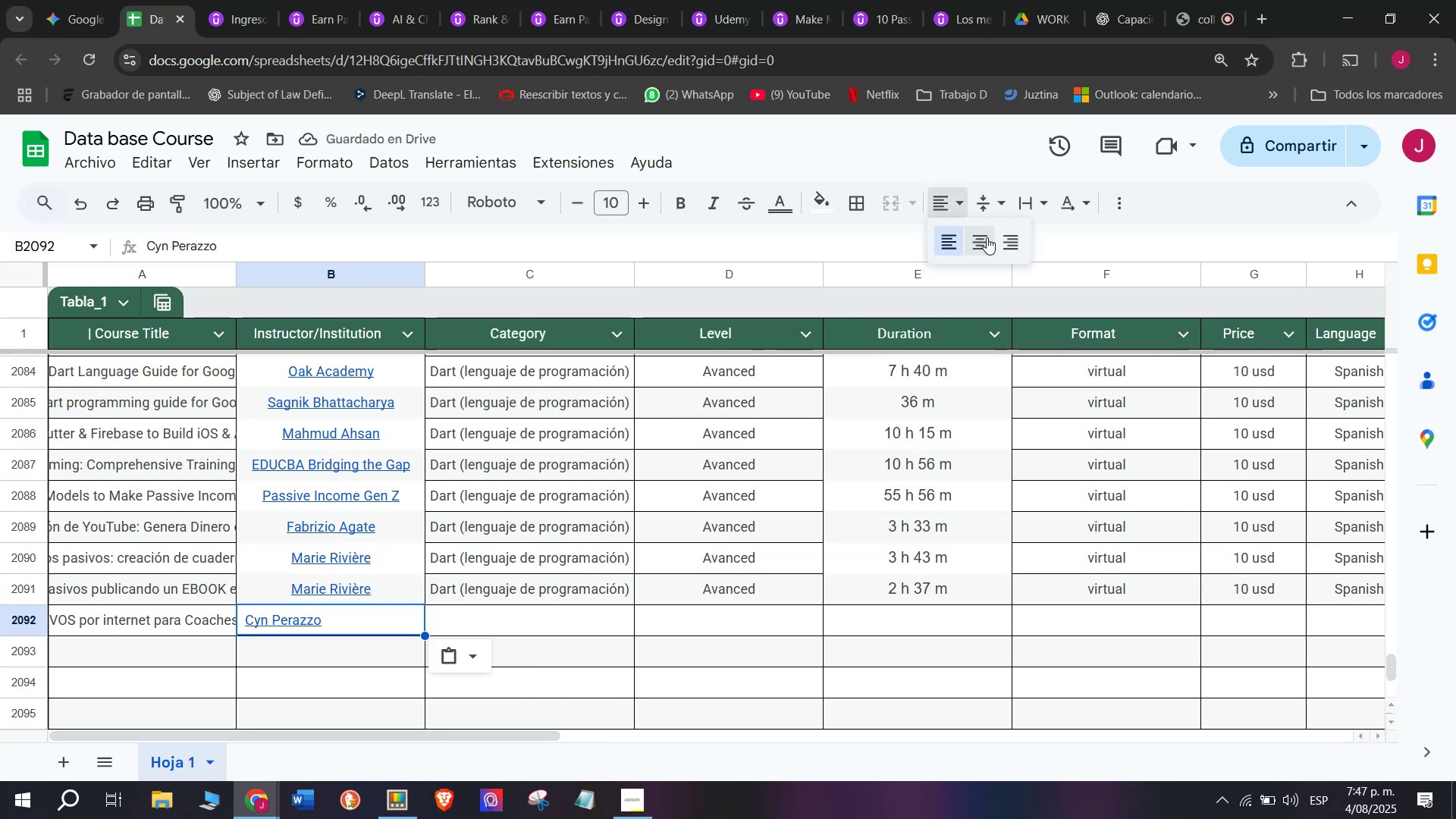 
left_click([987, 237])
 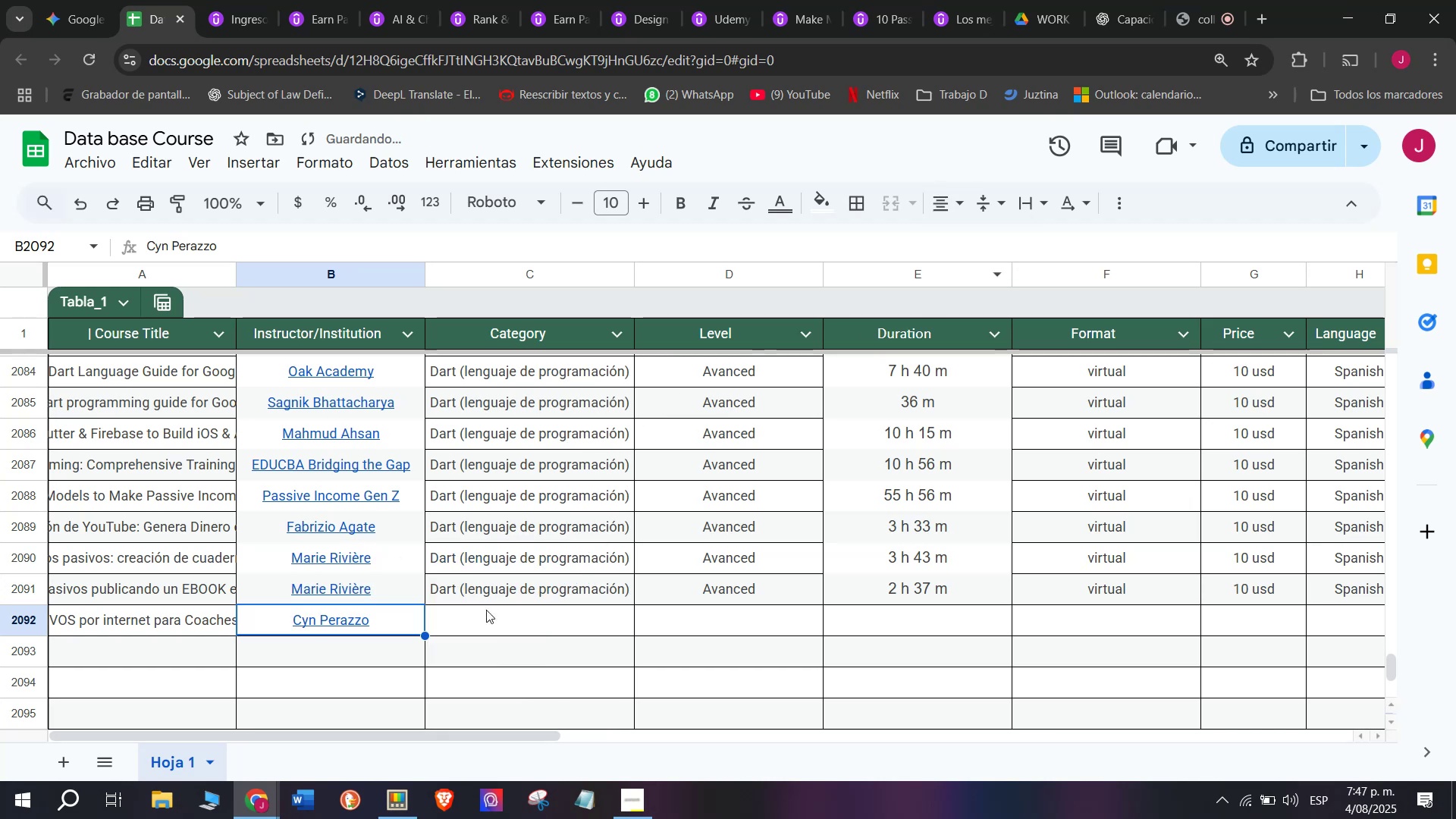 
left_click([505, 595])
 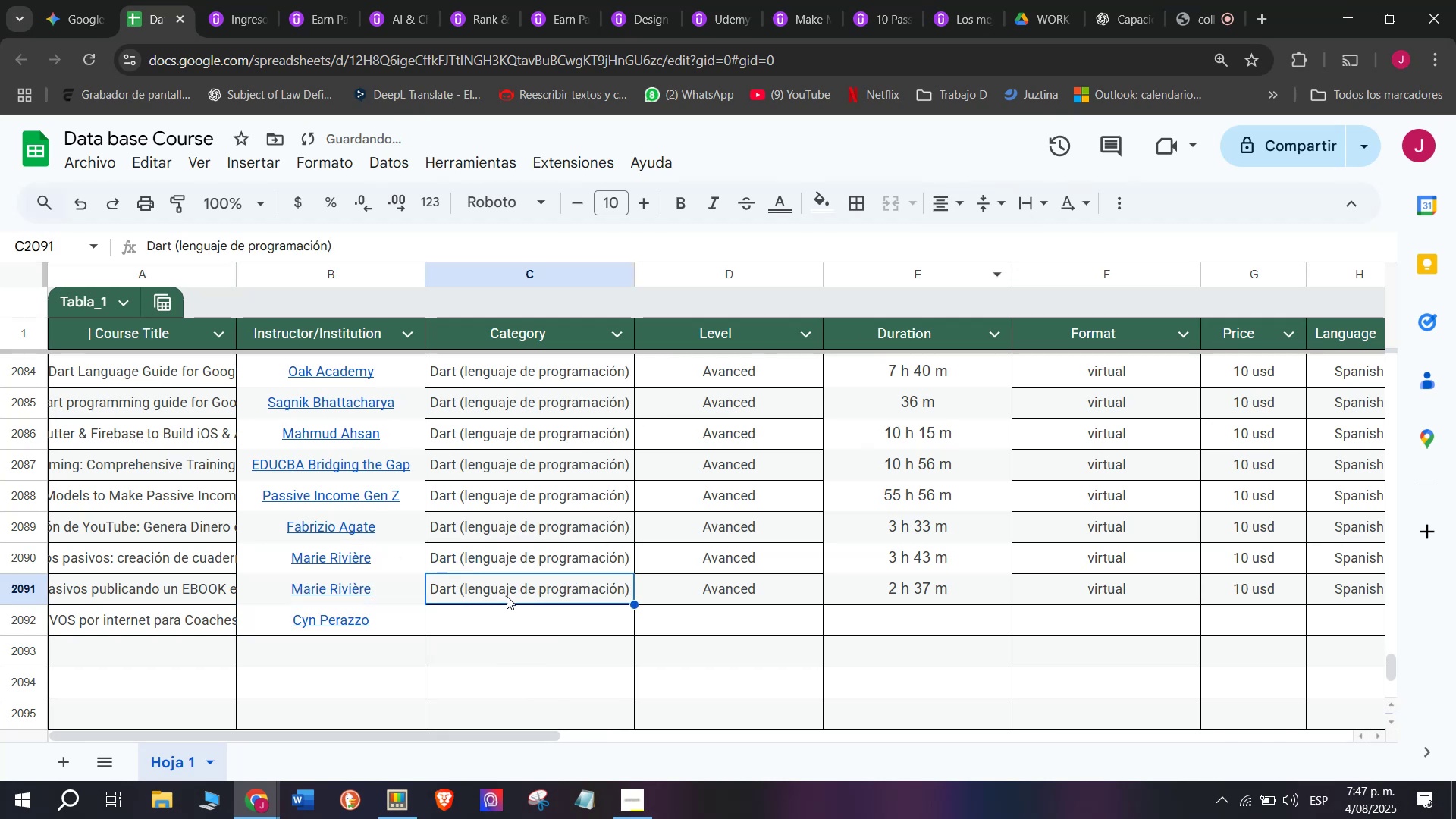 
key(Break)
 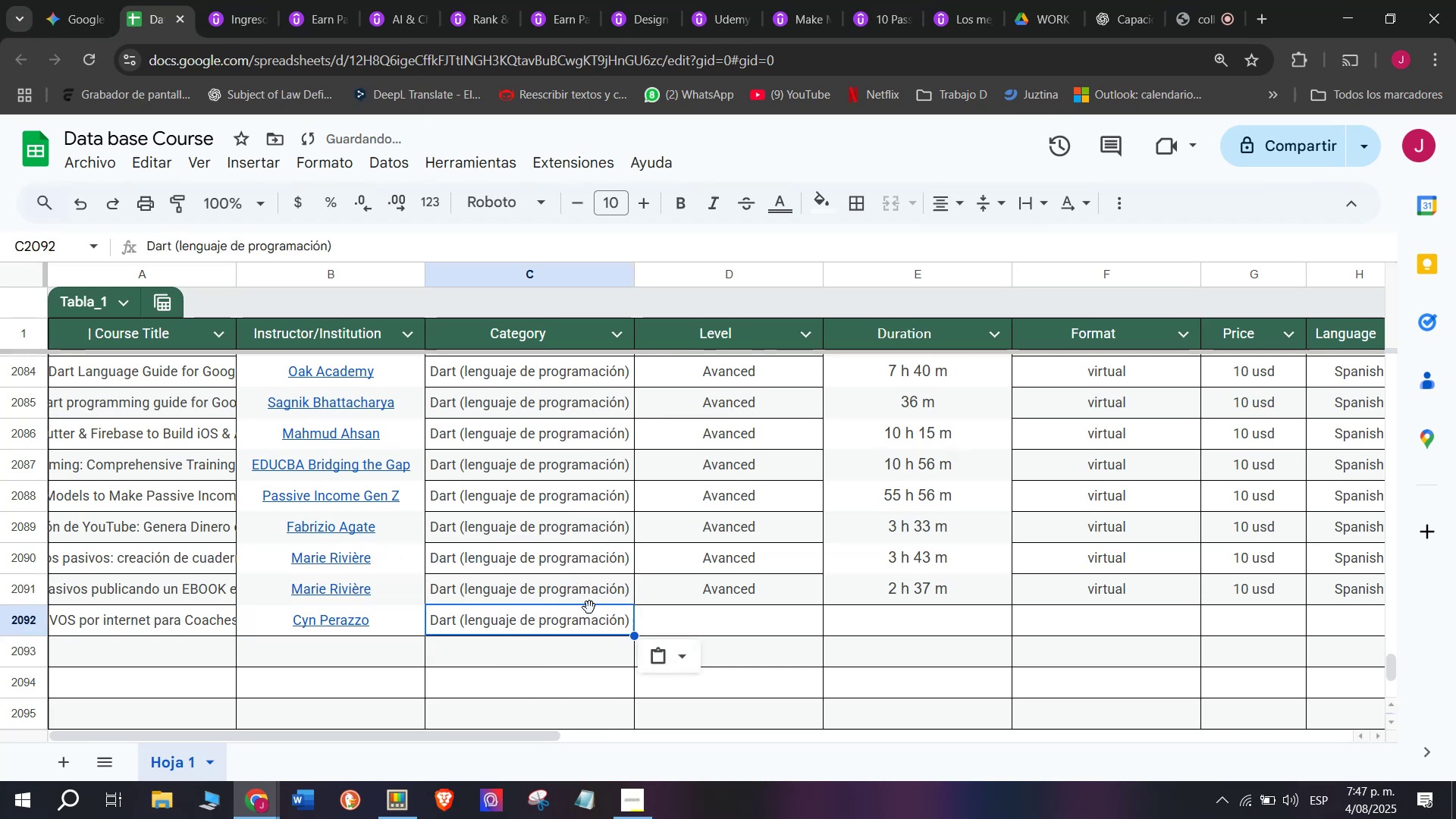 
key(Control+ControlLeft)
 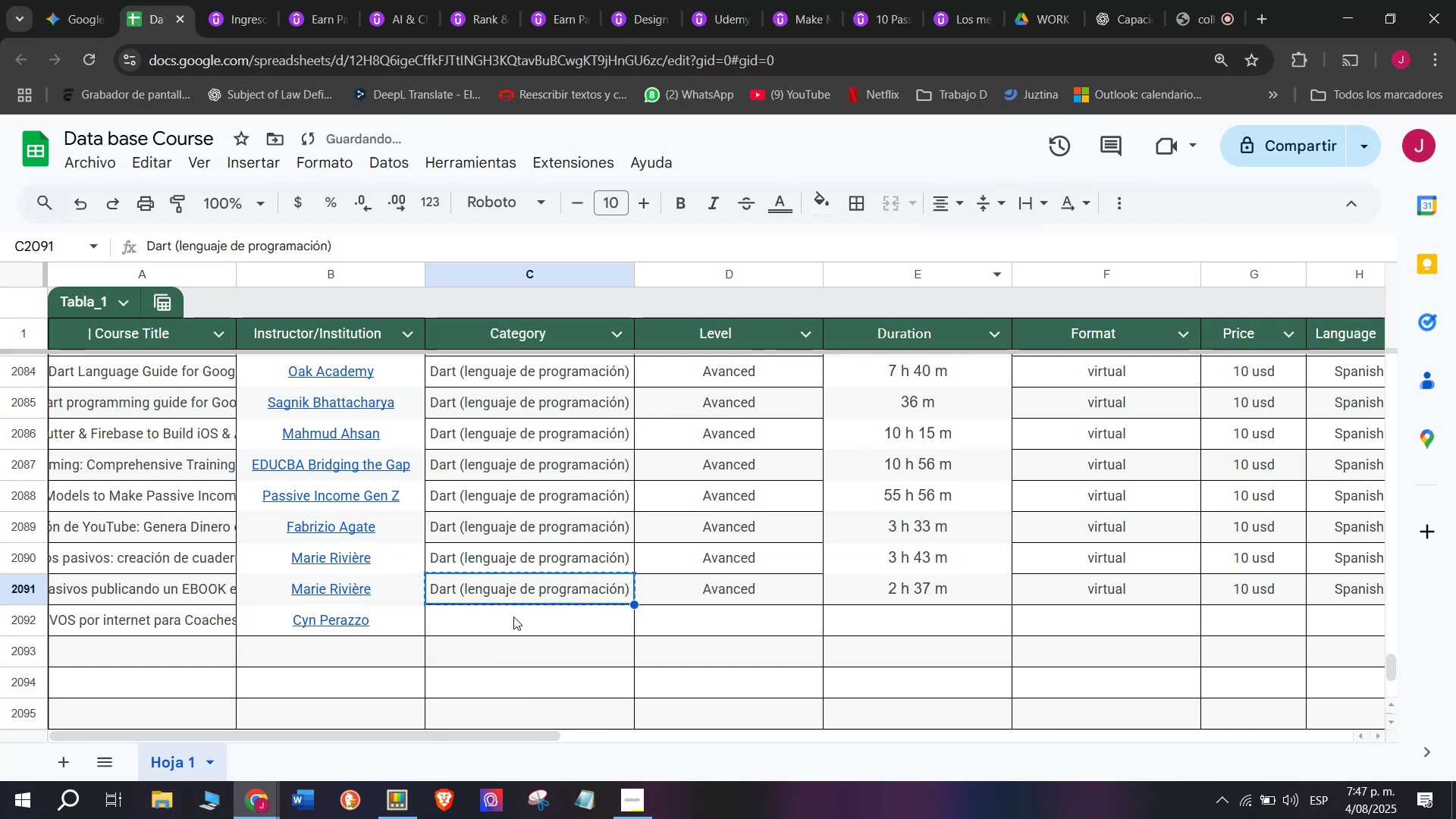 
key(Control+C)
 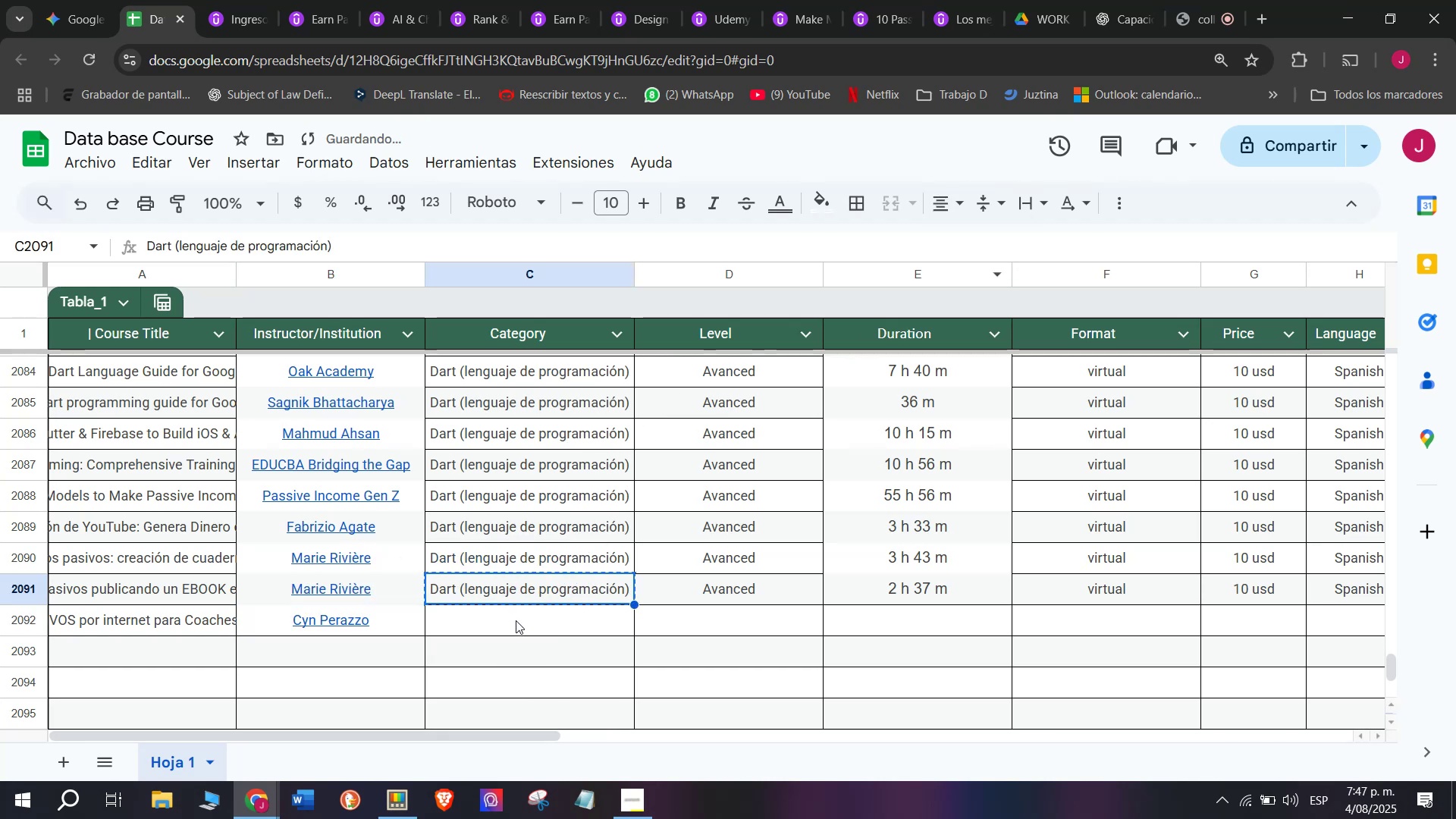 
double_click([516, 620])
 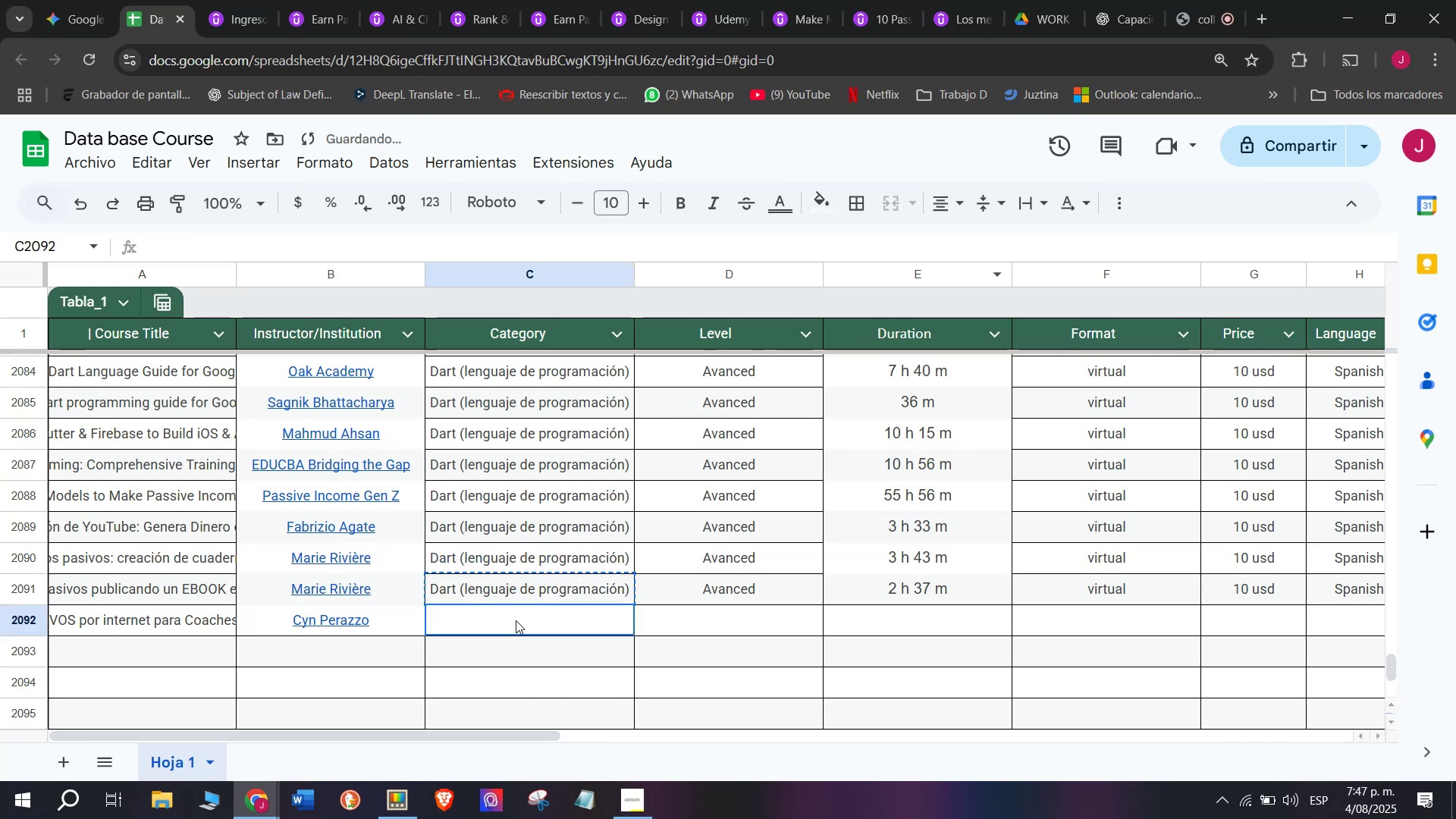 
key(Control+ControlLeft)
 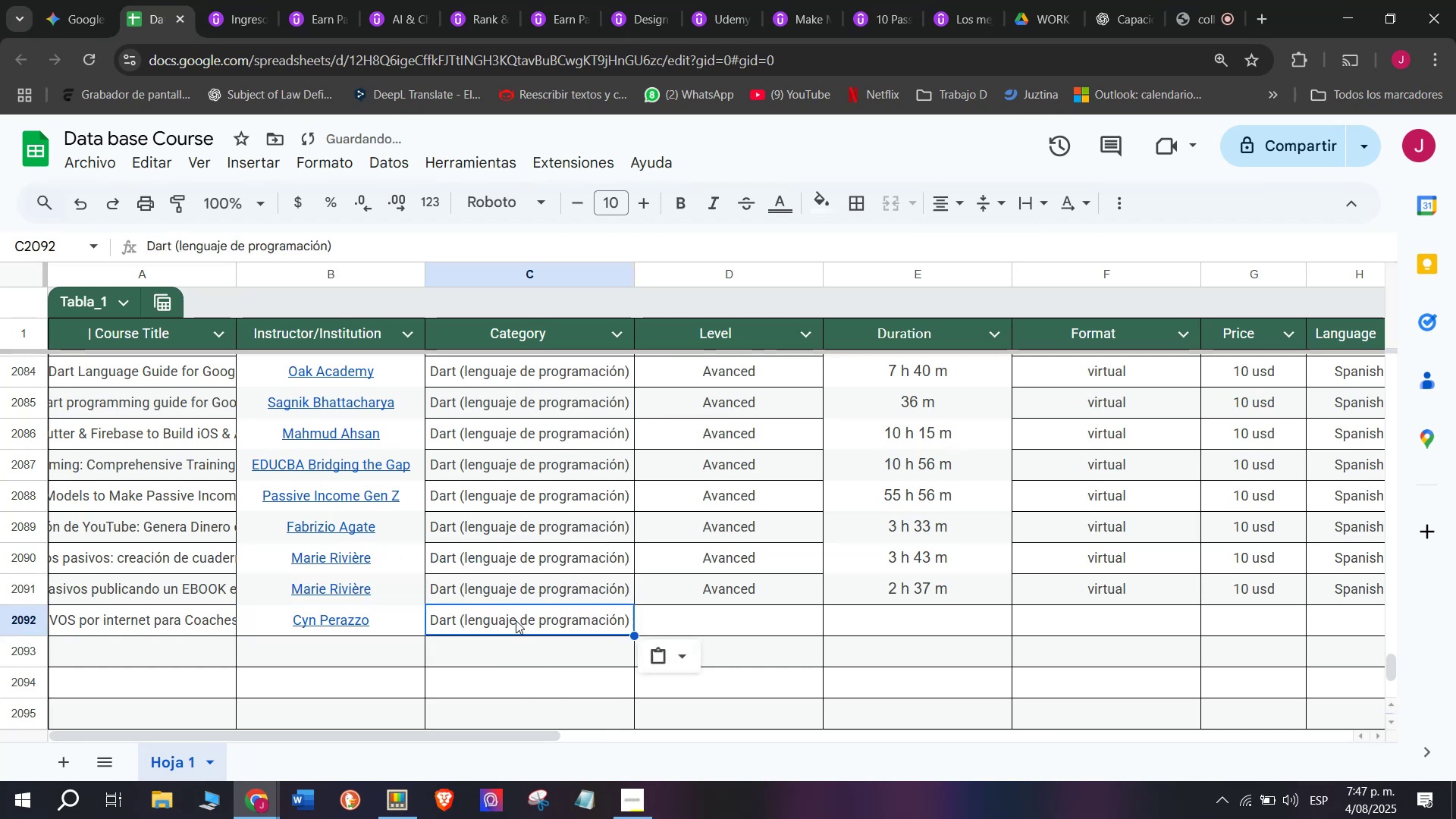 
key(Z)
 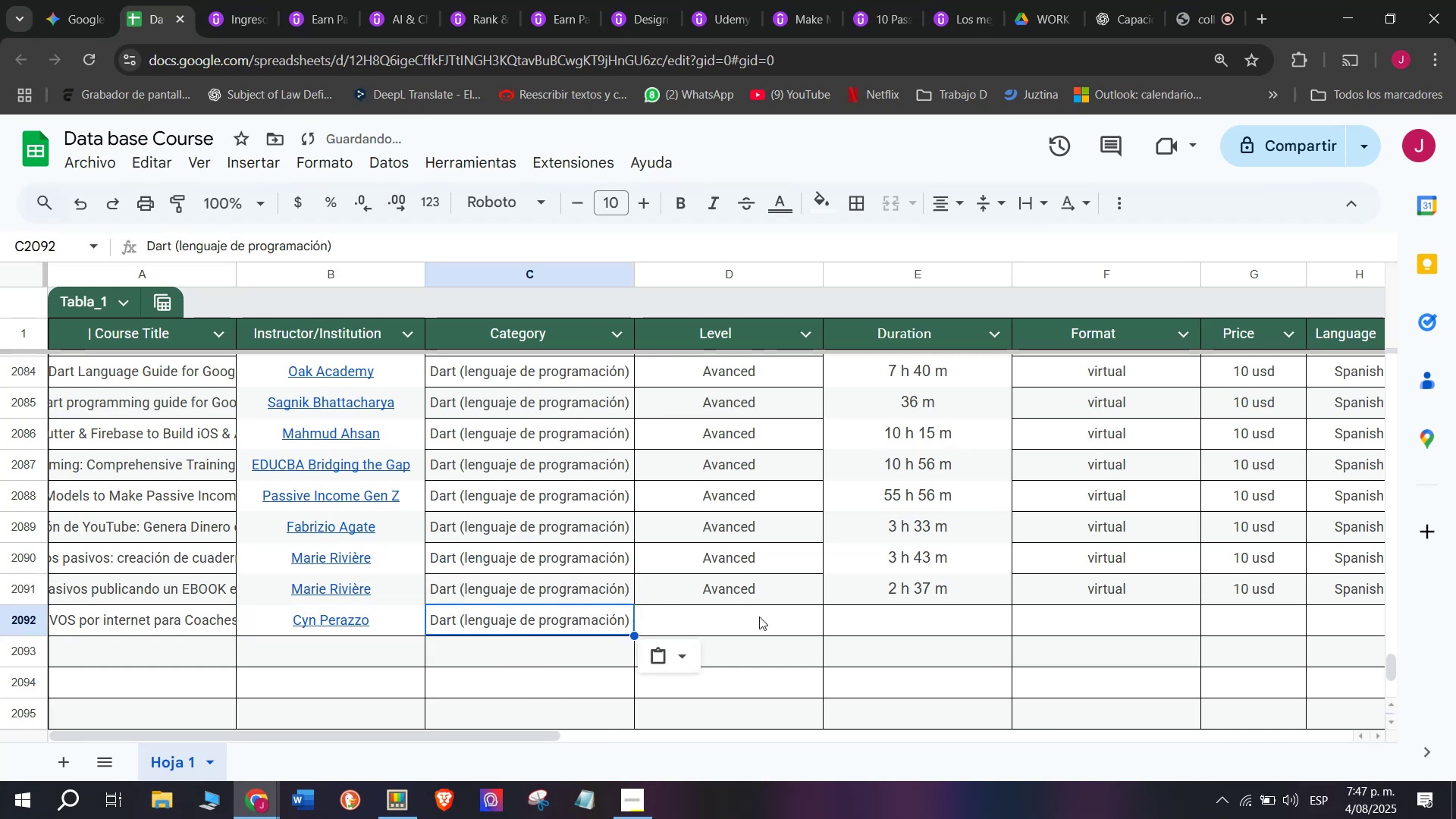 
key(Control+V)
 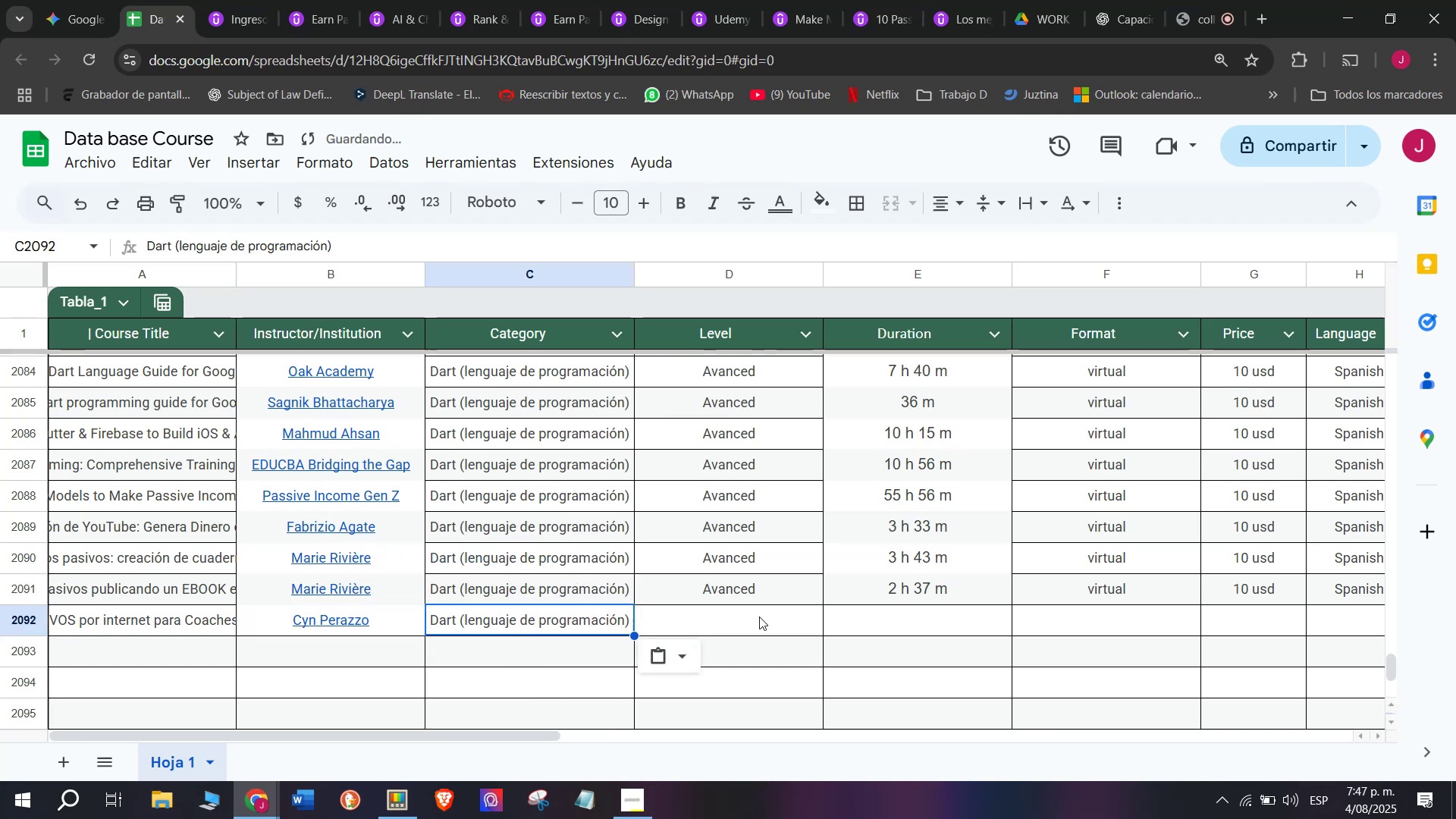 
left_click([761, 617])
 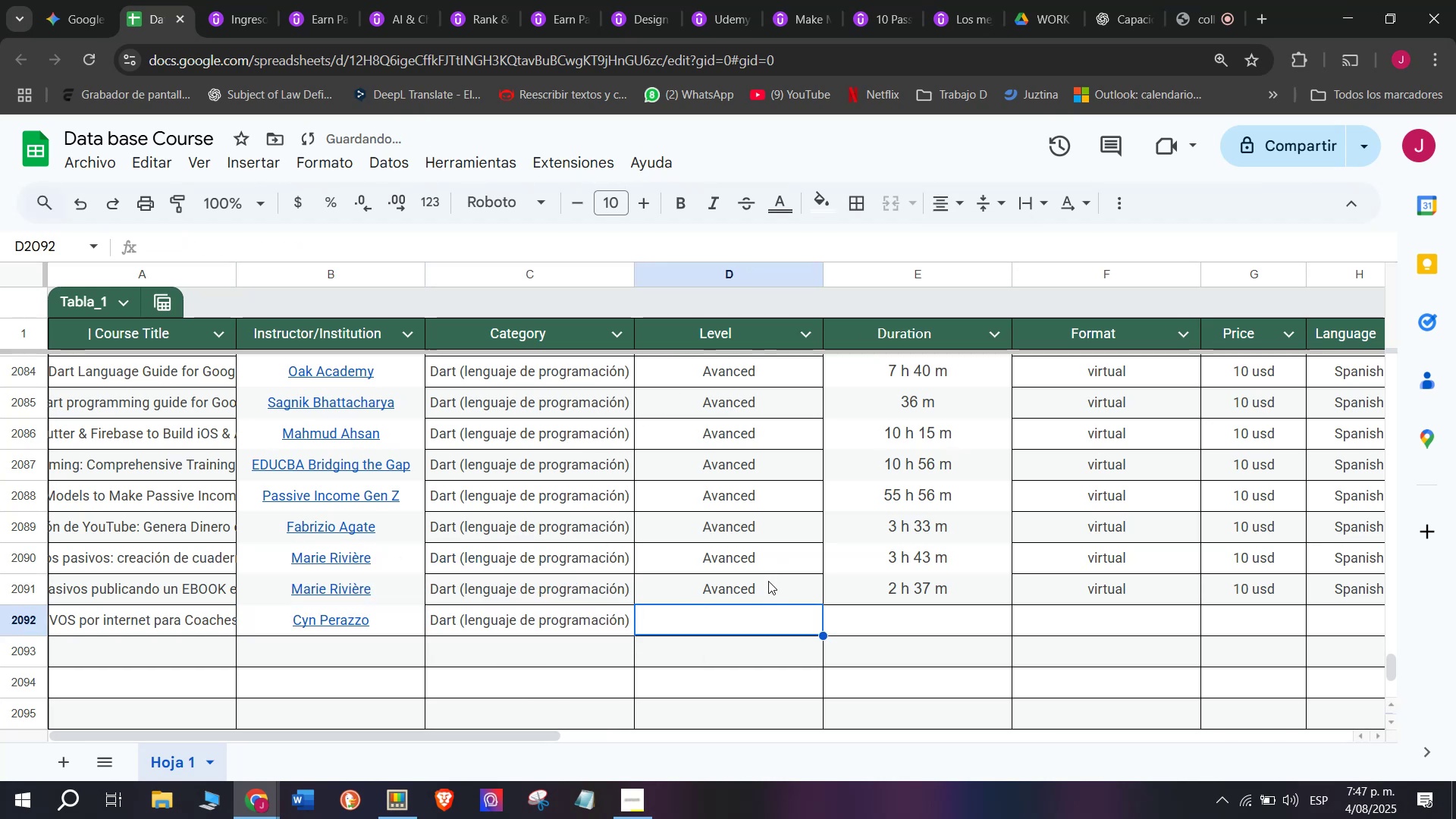 
left_click([767, 585])
 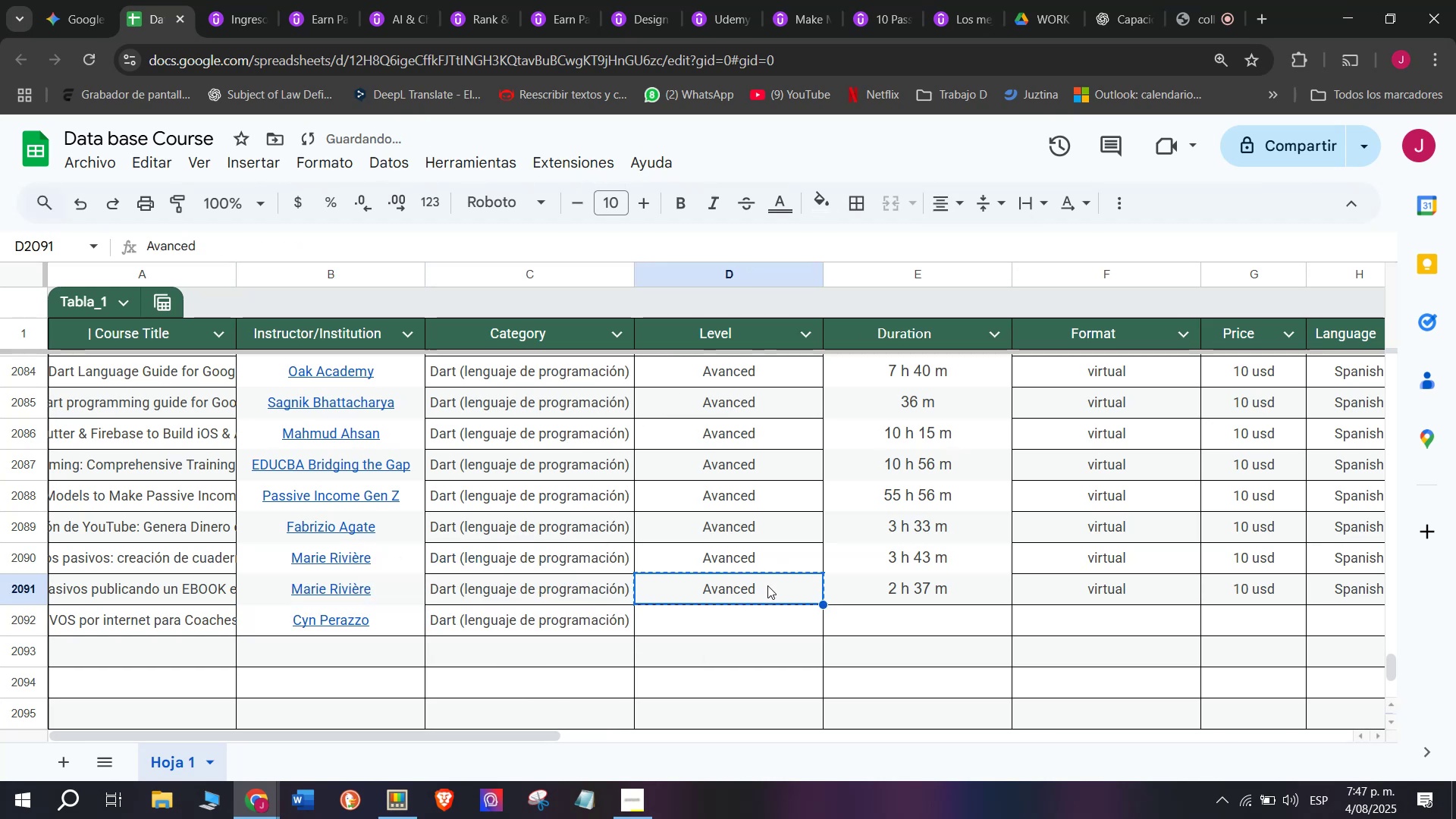 
key(Break)
 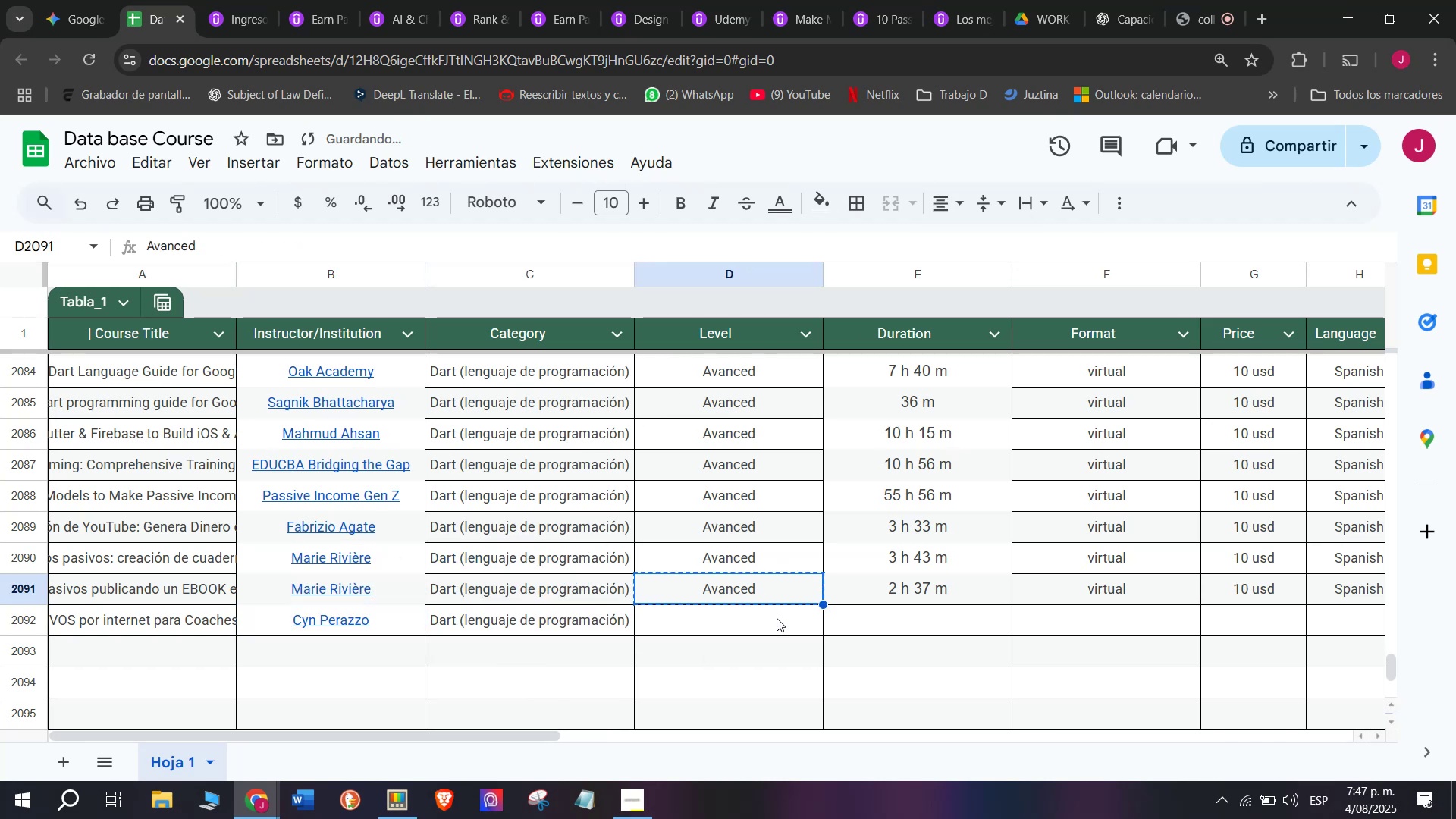 
key(Control+ControlLeft)
 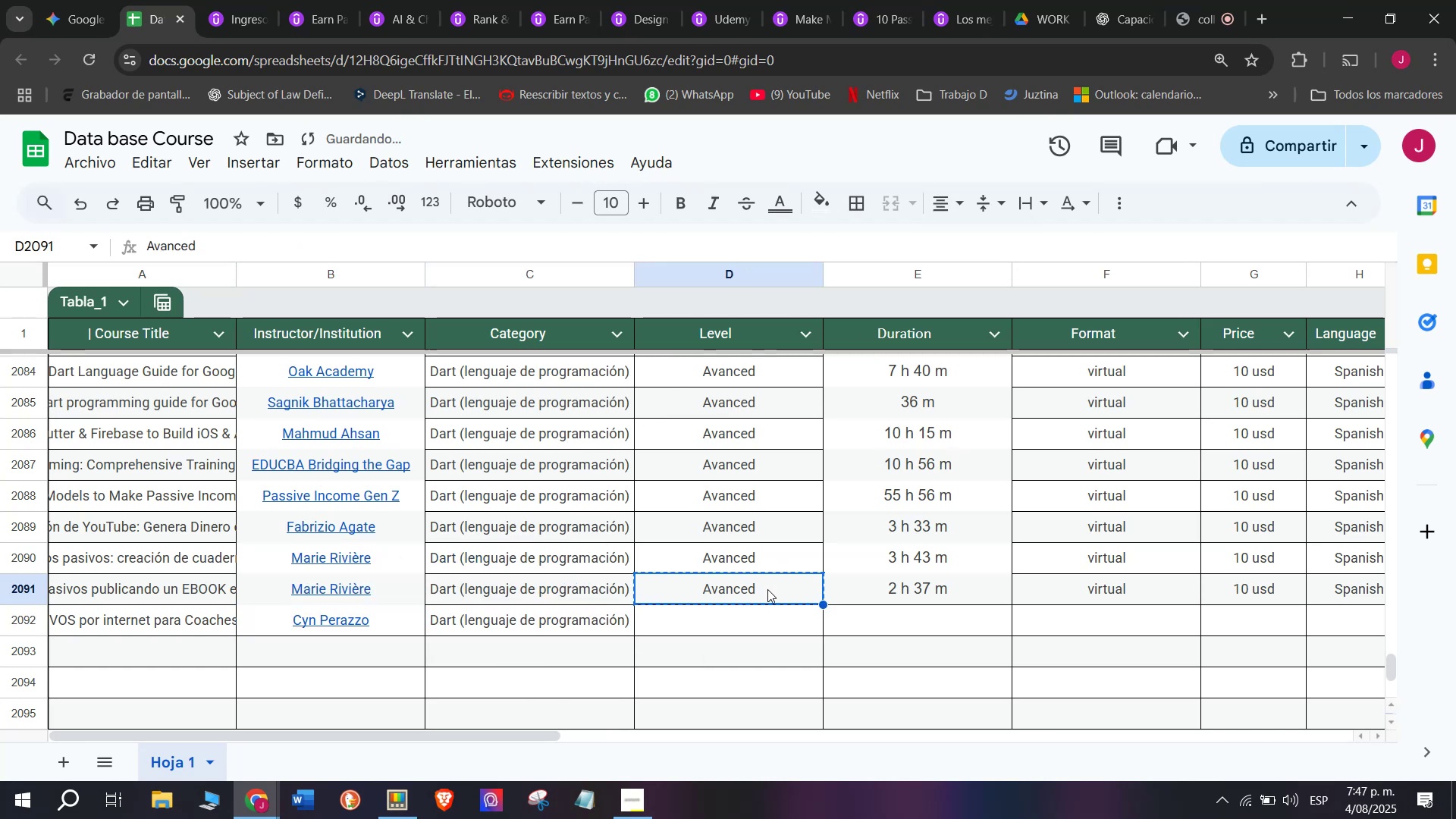 
key(Control+C)
 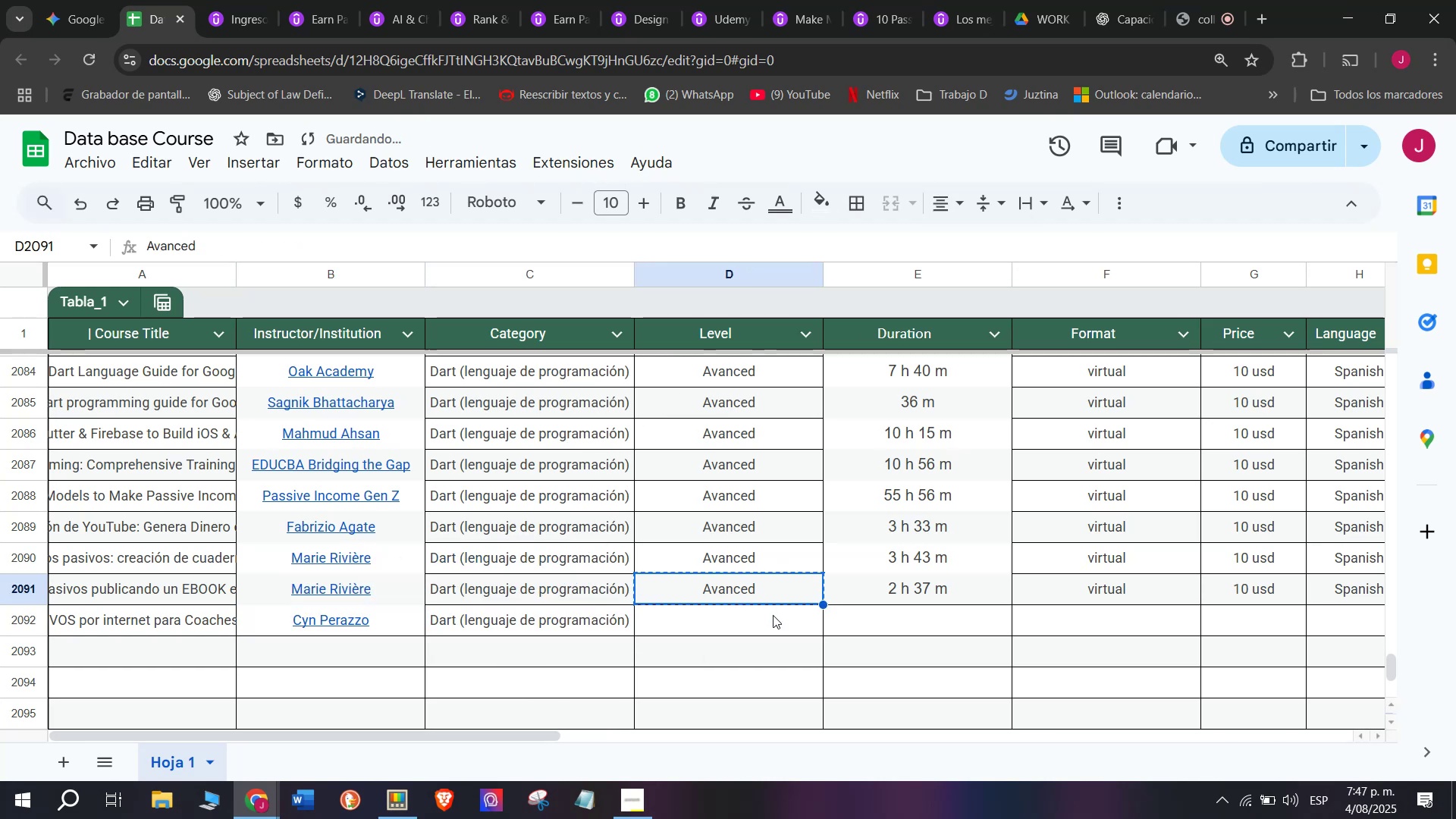 
key(Z)
 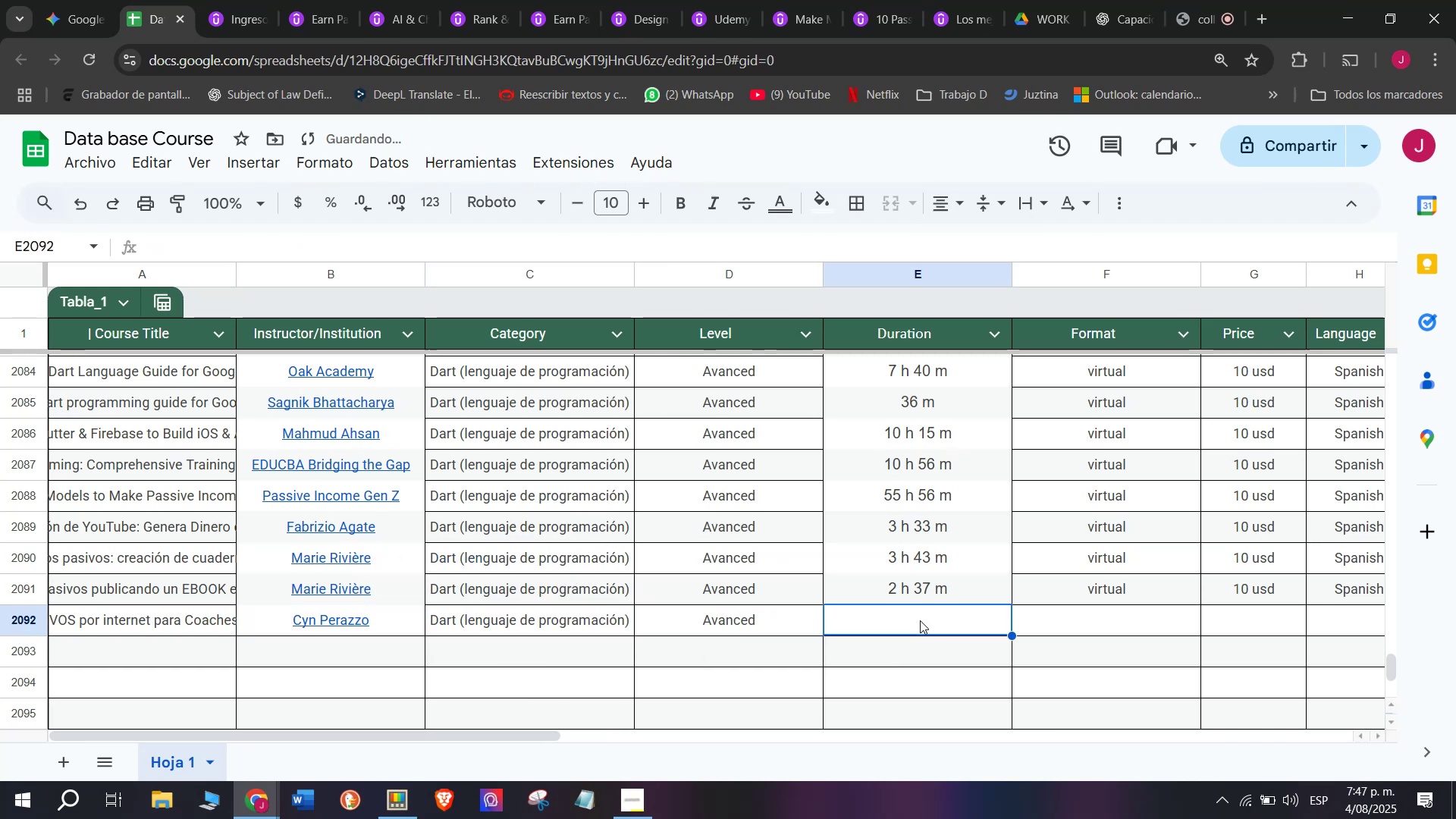 
key(Control+ControlLeft)
 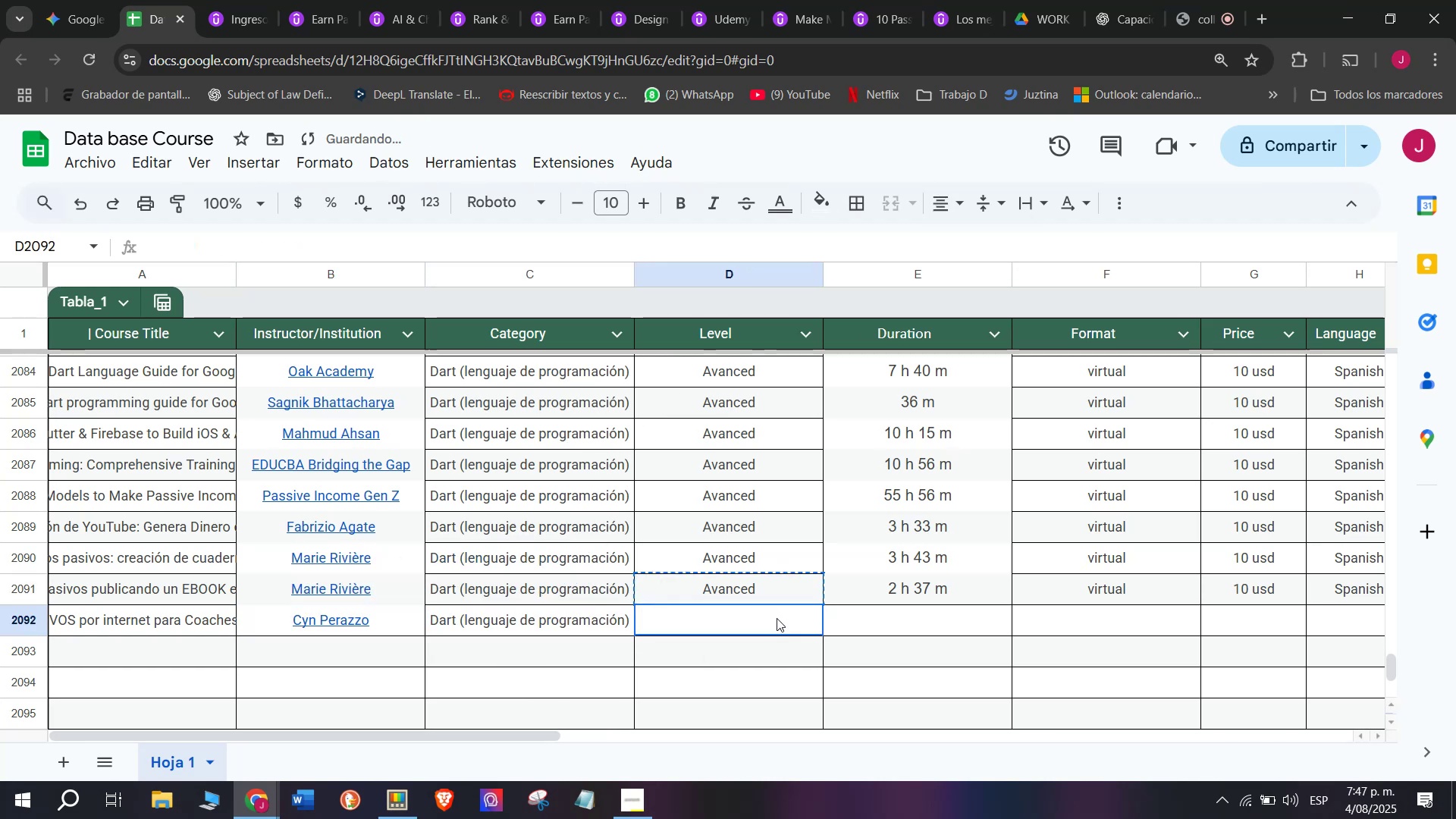 
key(Control+V)
 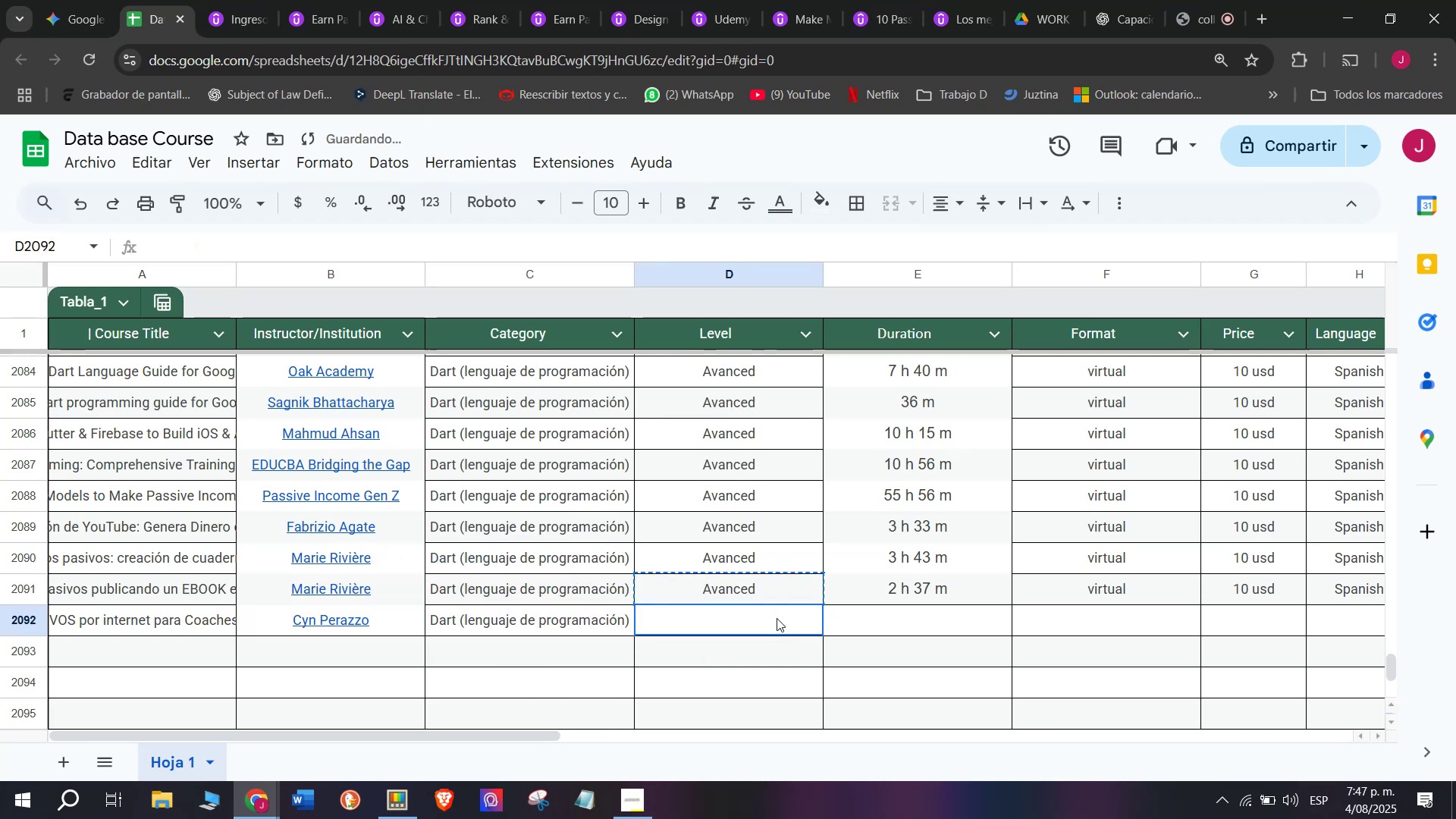 
left_click([777, 618])
 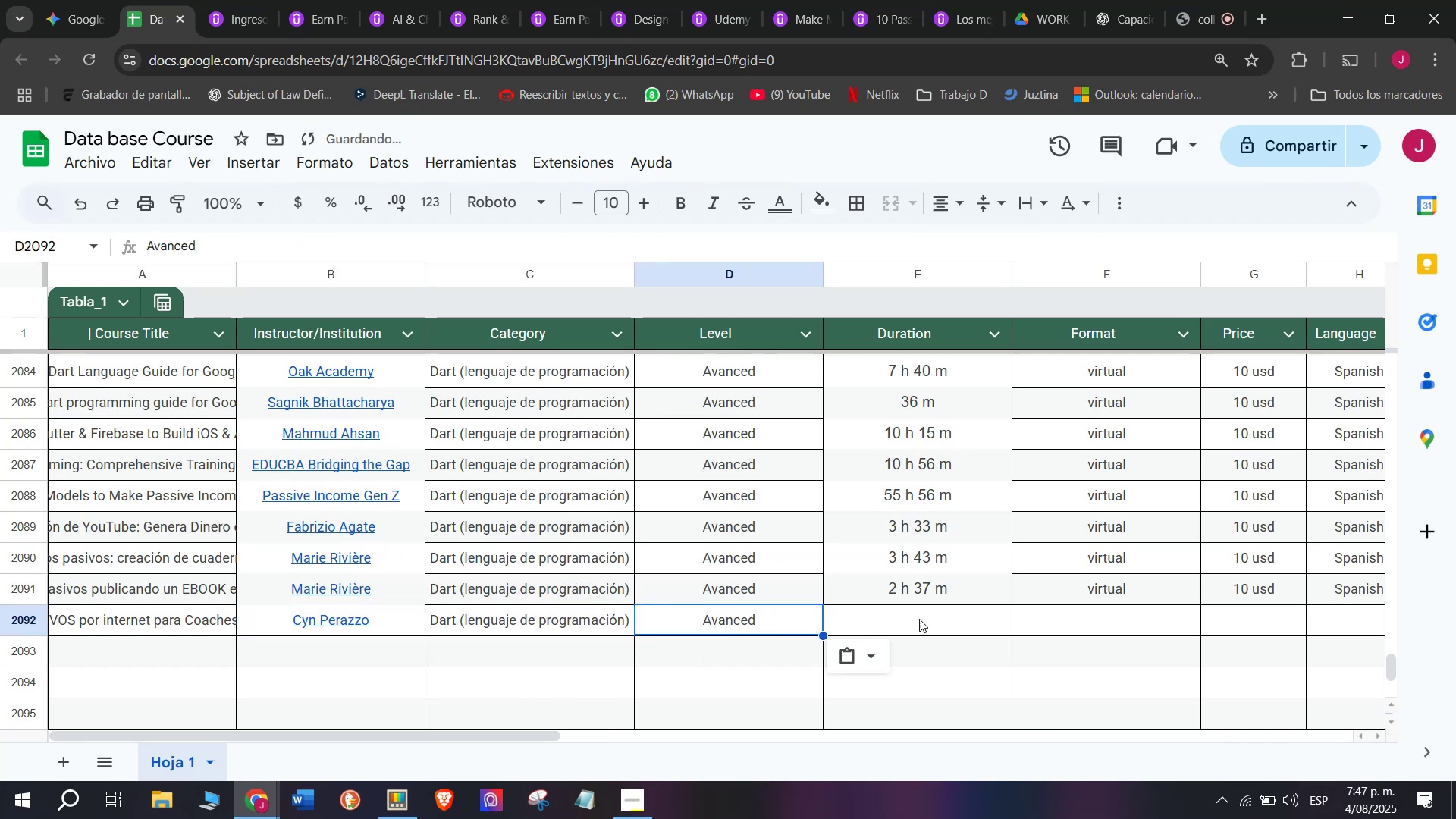 
double_click([920, 620])
 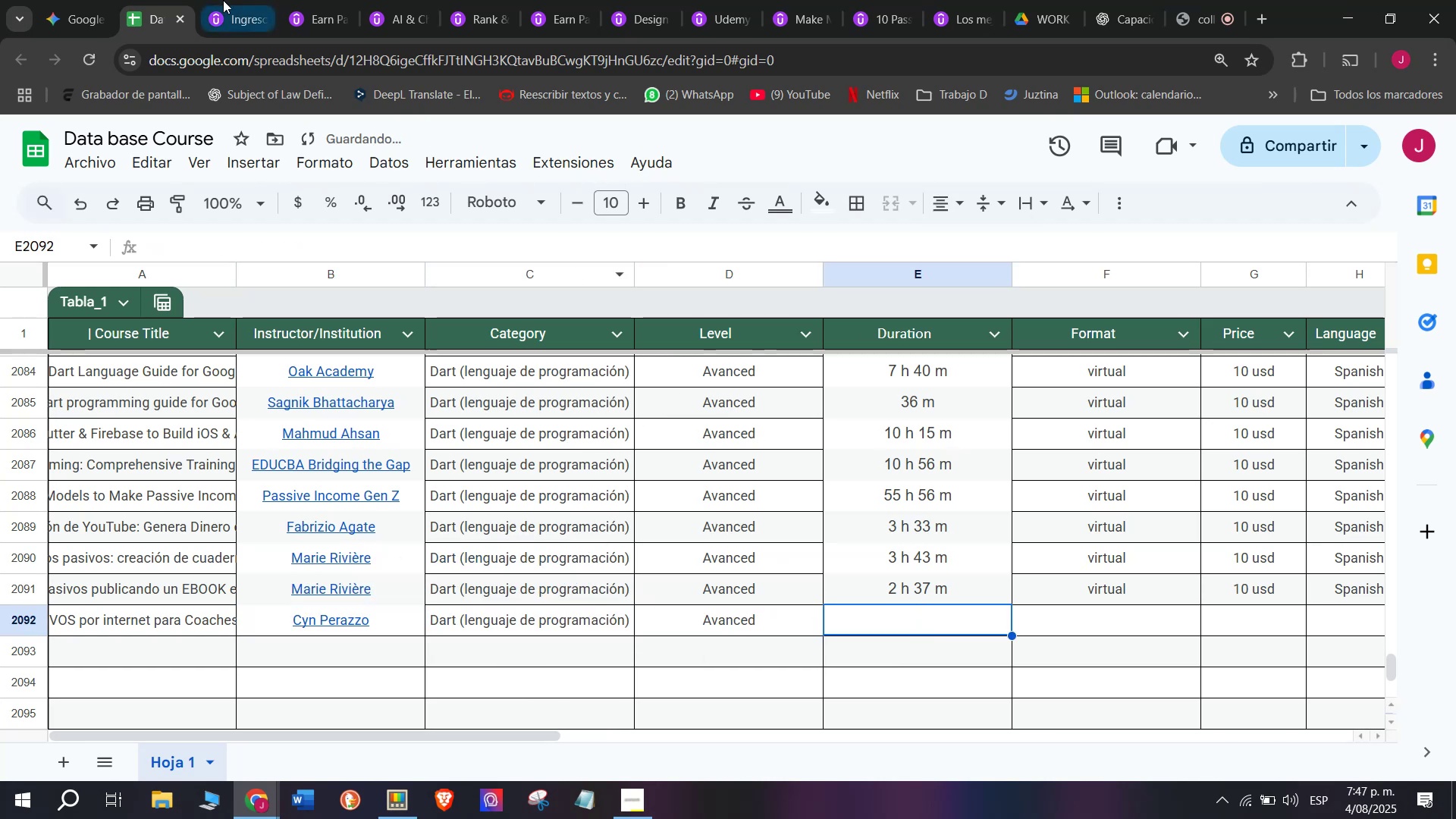 
left_click([223, 0])
 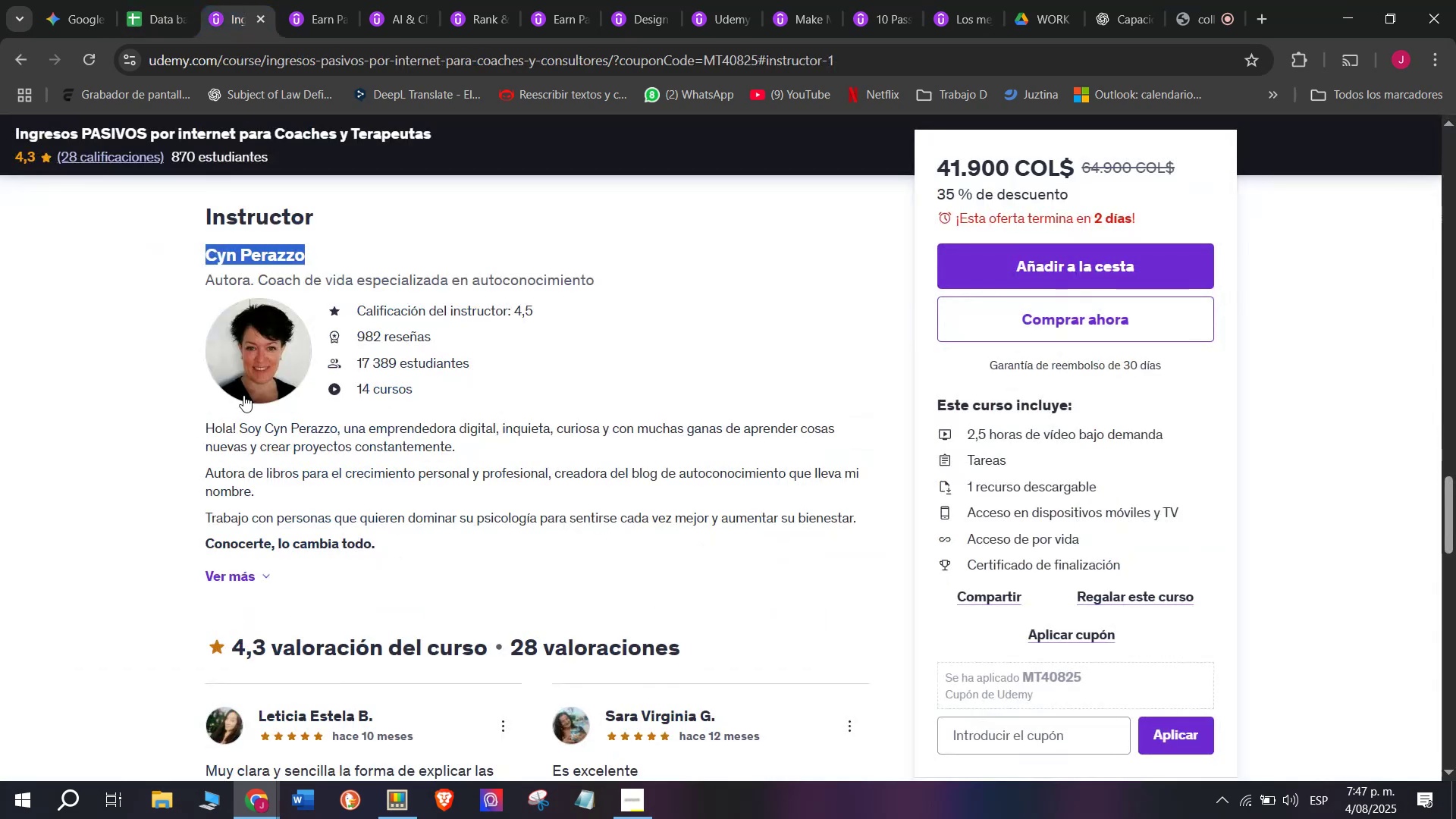 
scroll: coordinate [309, 564], scroll_direction: up, amount: 9.0
 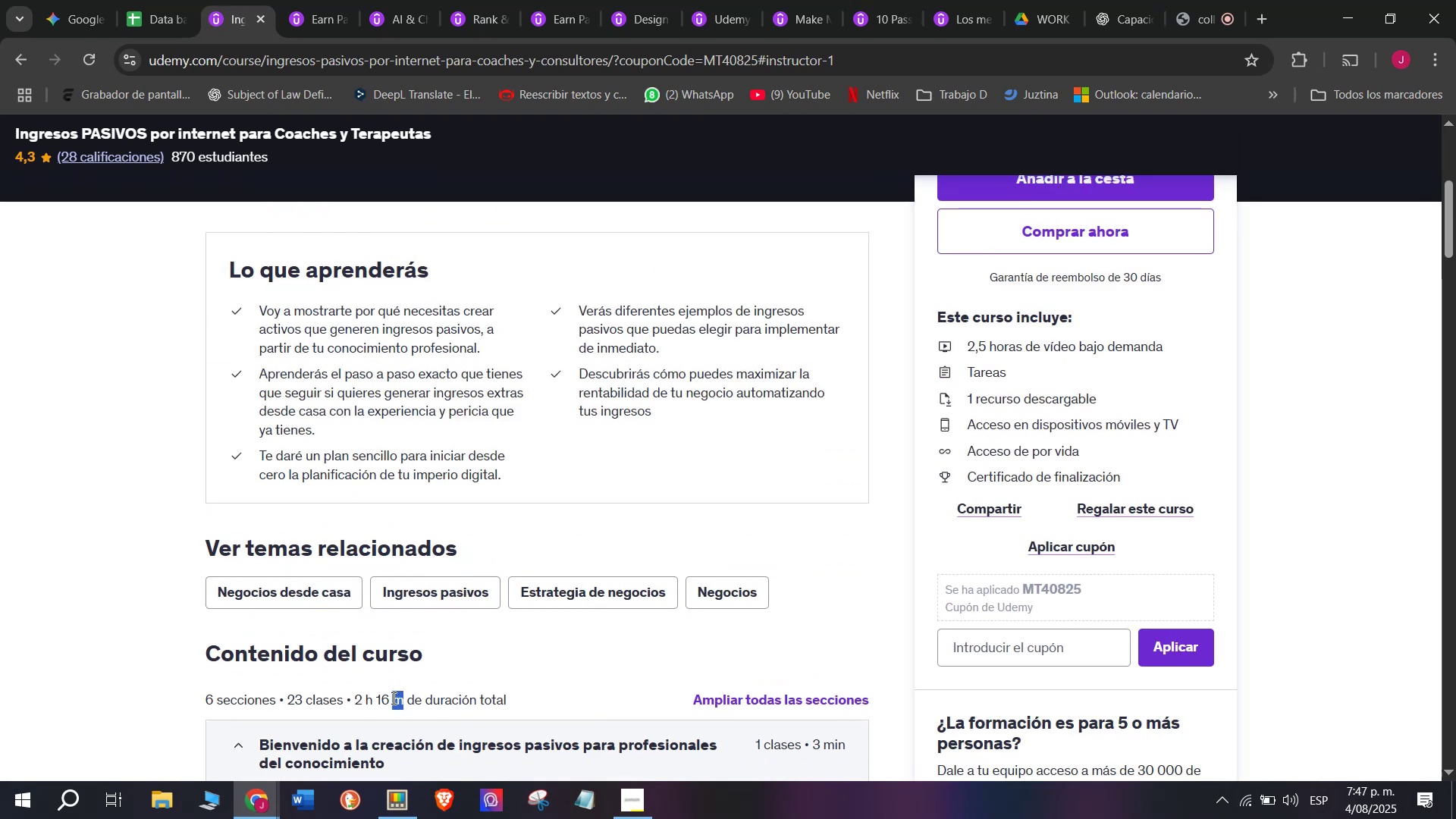 
key(Break)
 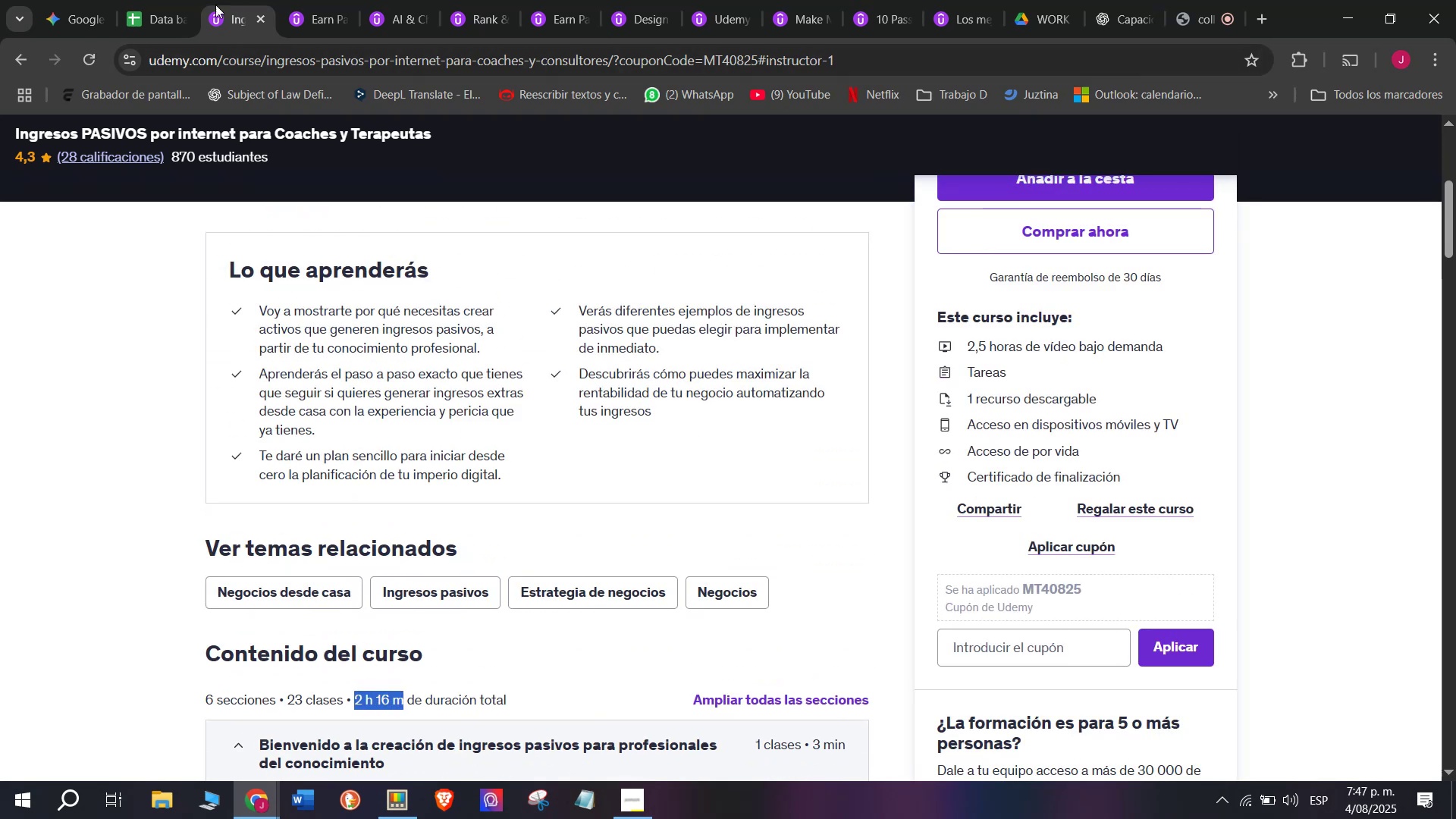 
key(Control+ControlLeft)
 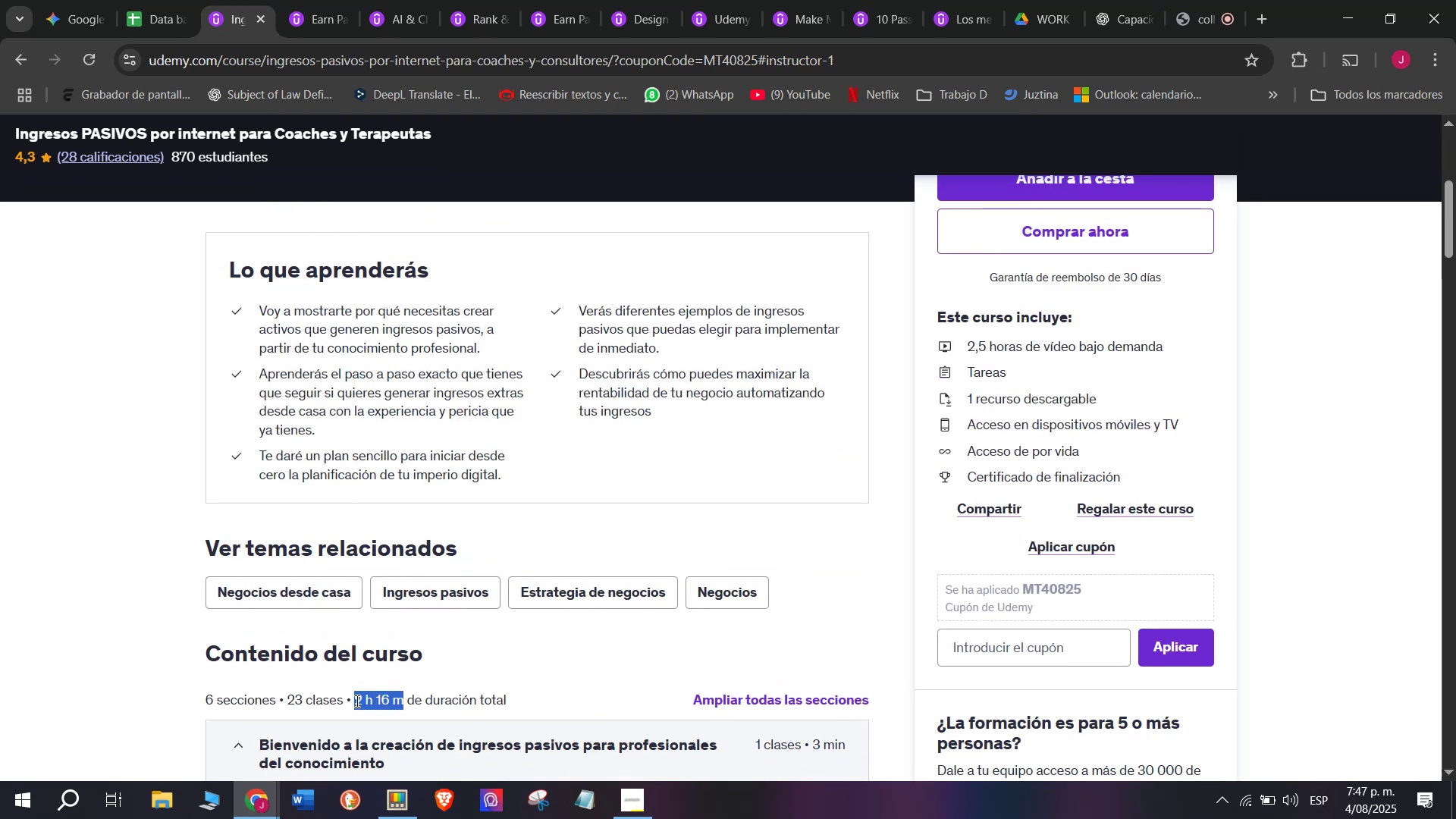 
key(Control+C)
 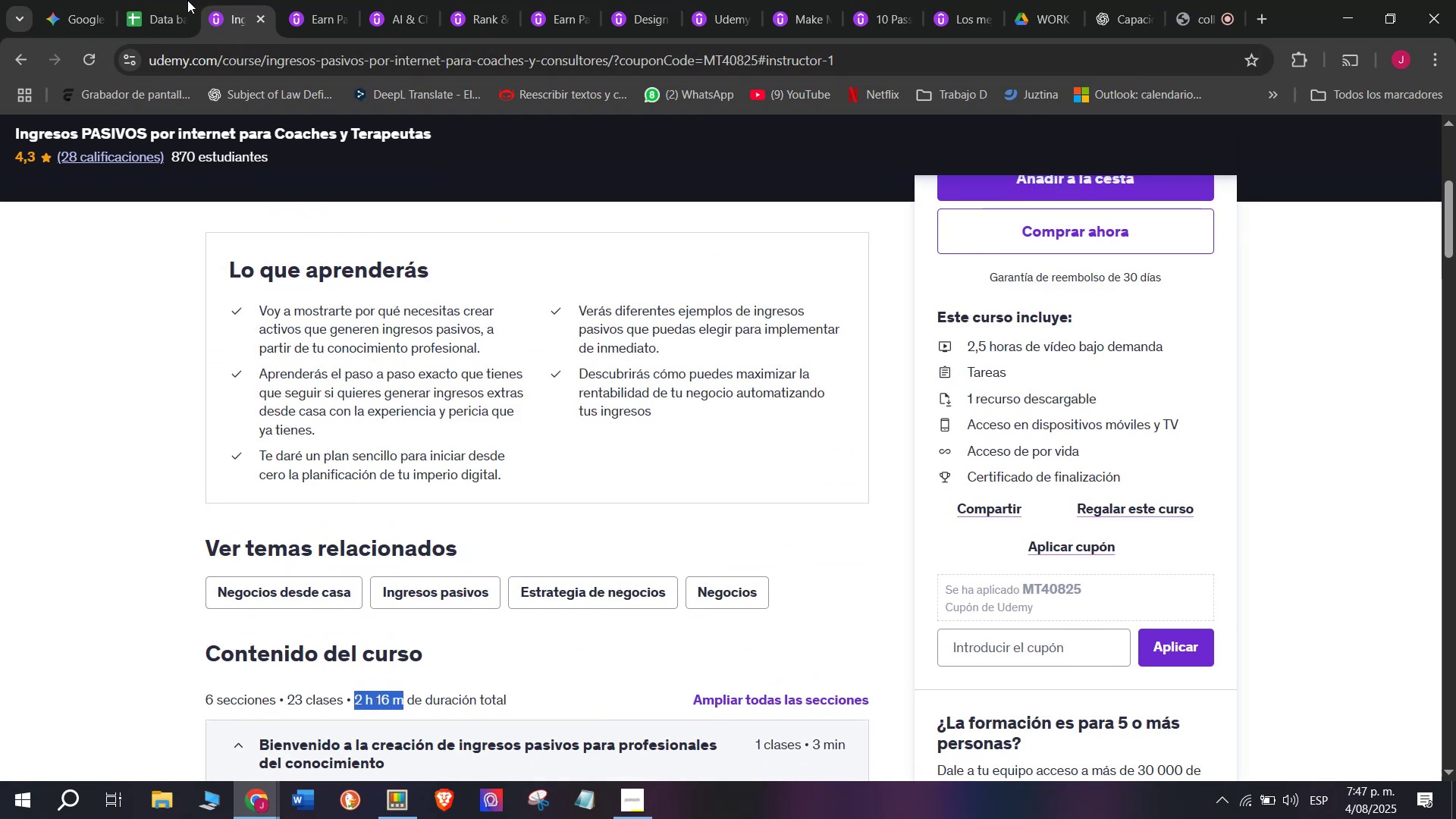 
left_click([168, 0])
 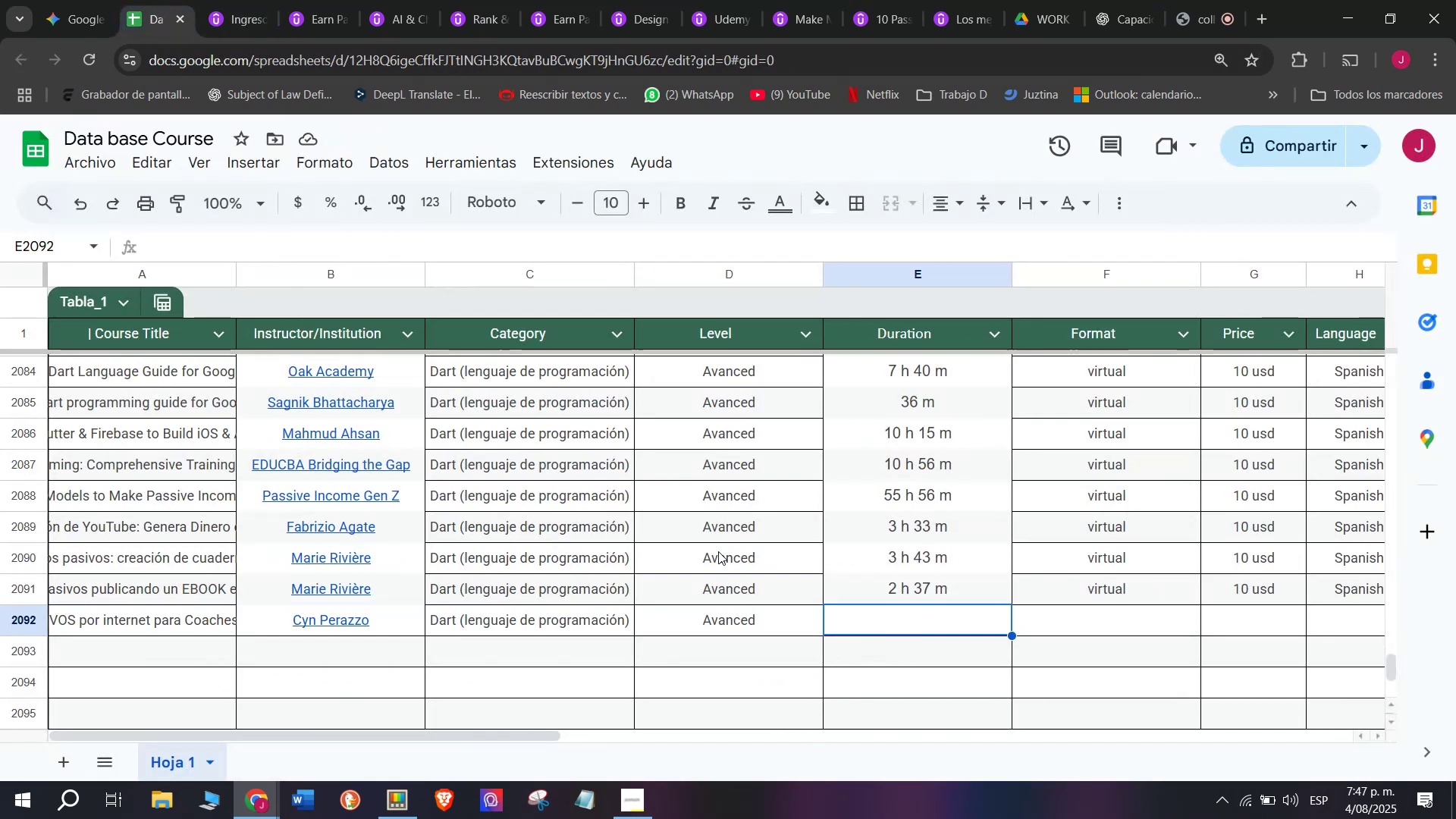 
key(Z)
 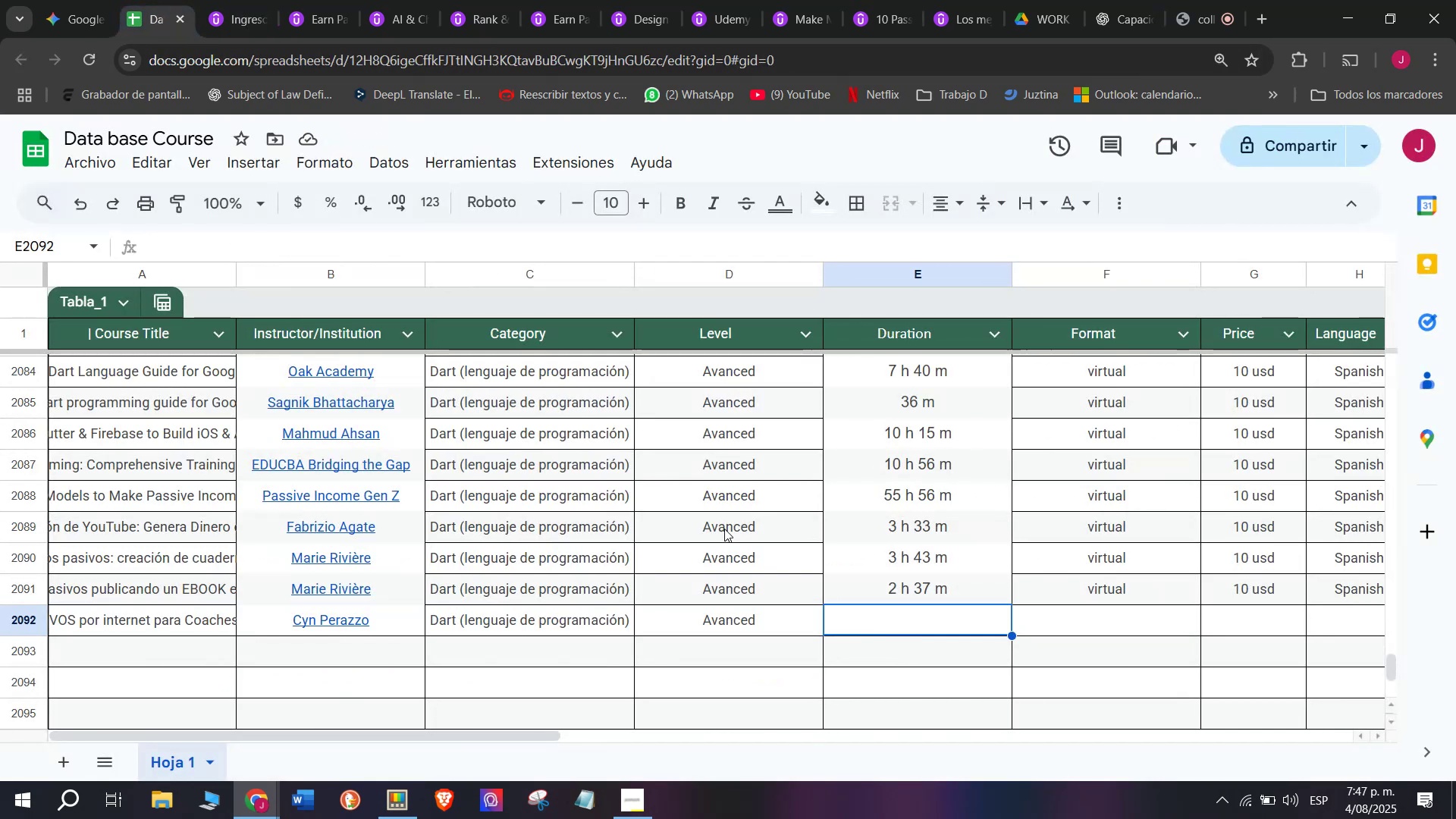 
key(Control+V)
 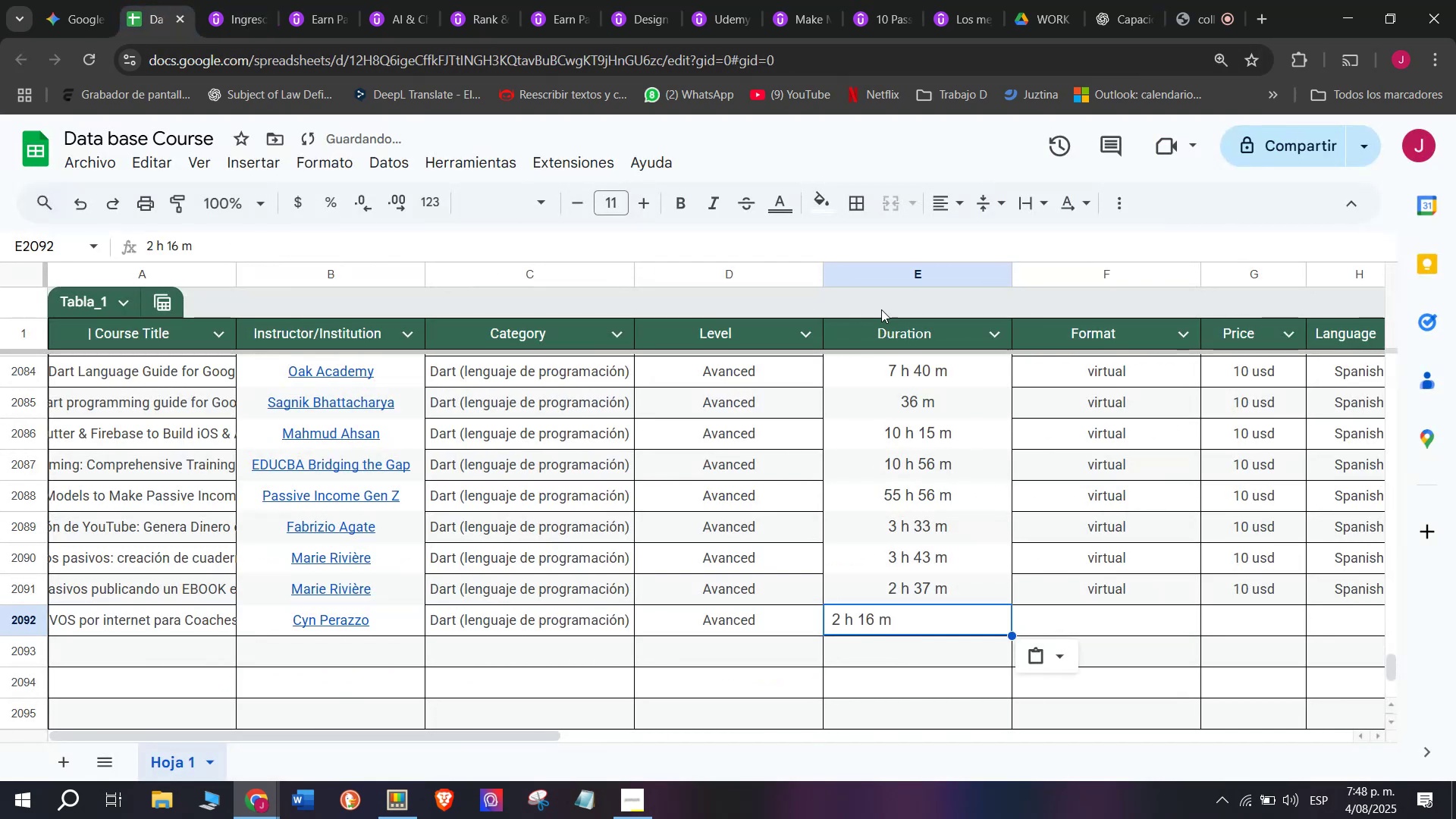 
key(Control+ControlLeft)
 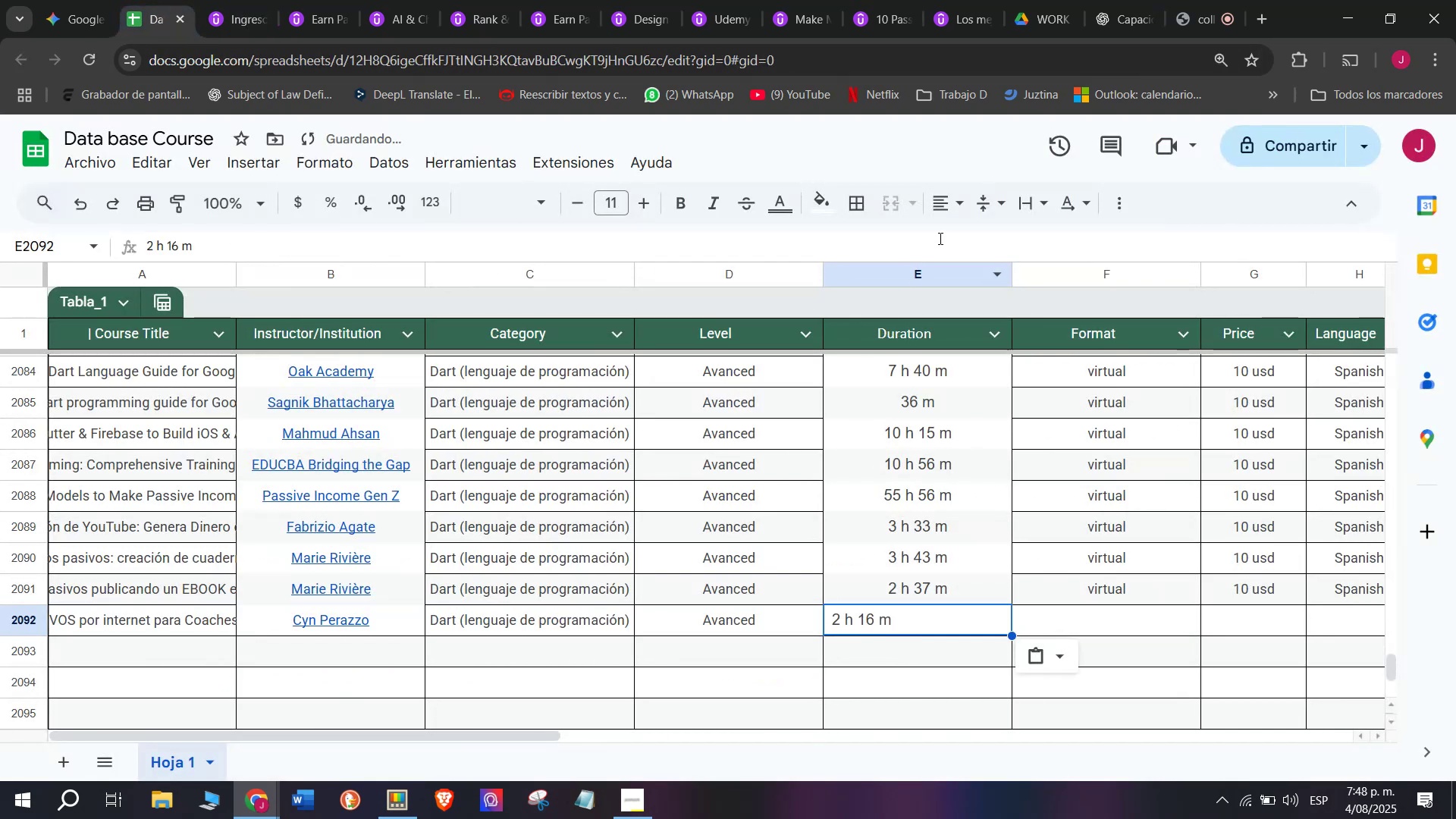 
left_click([949, 212])
 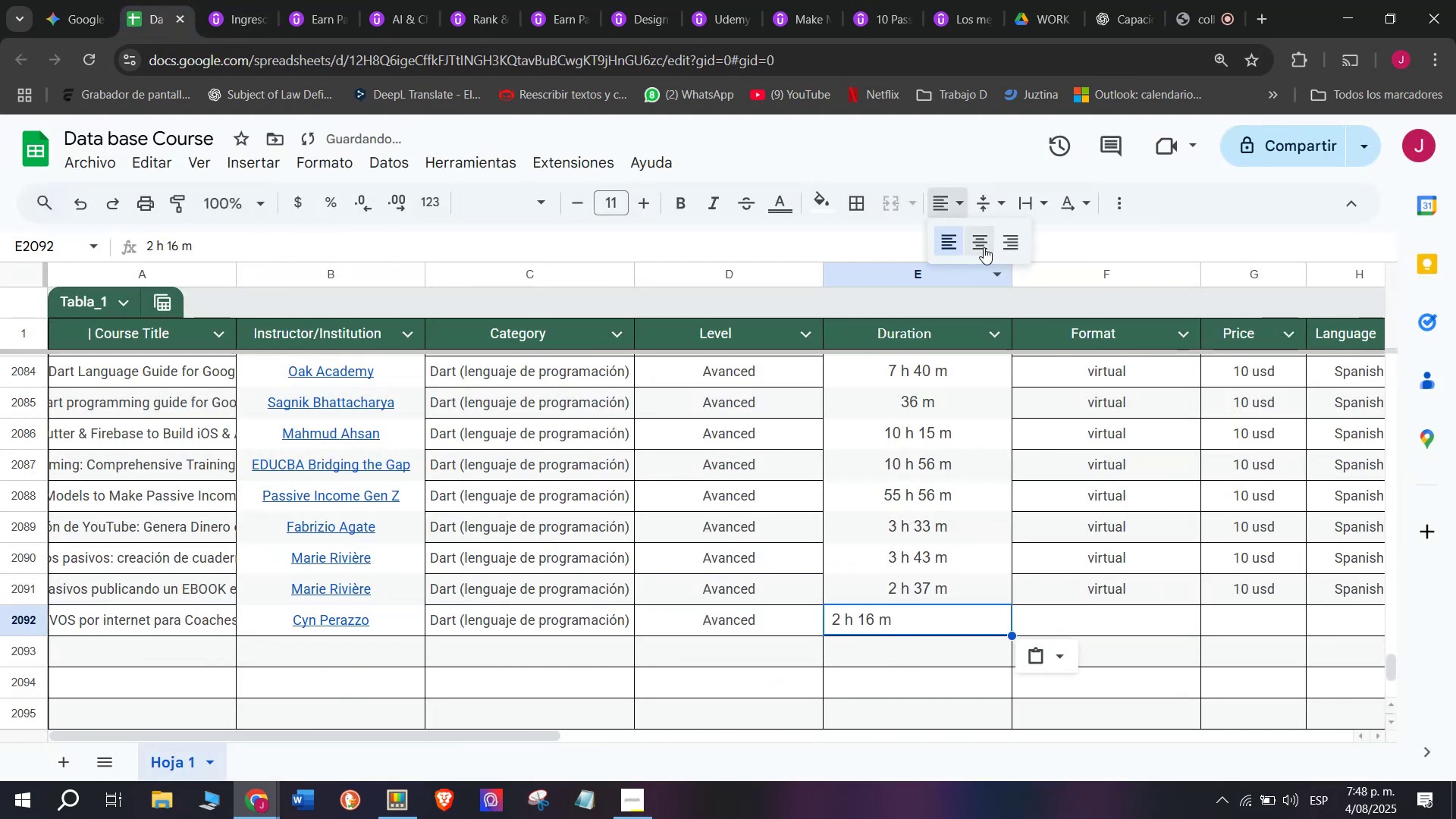 
left_click([984, 247])
 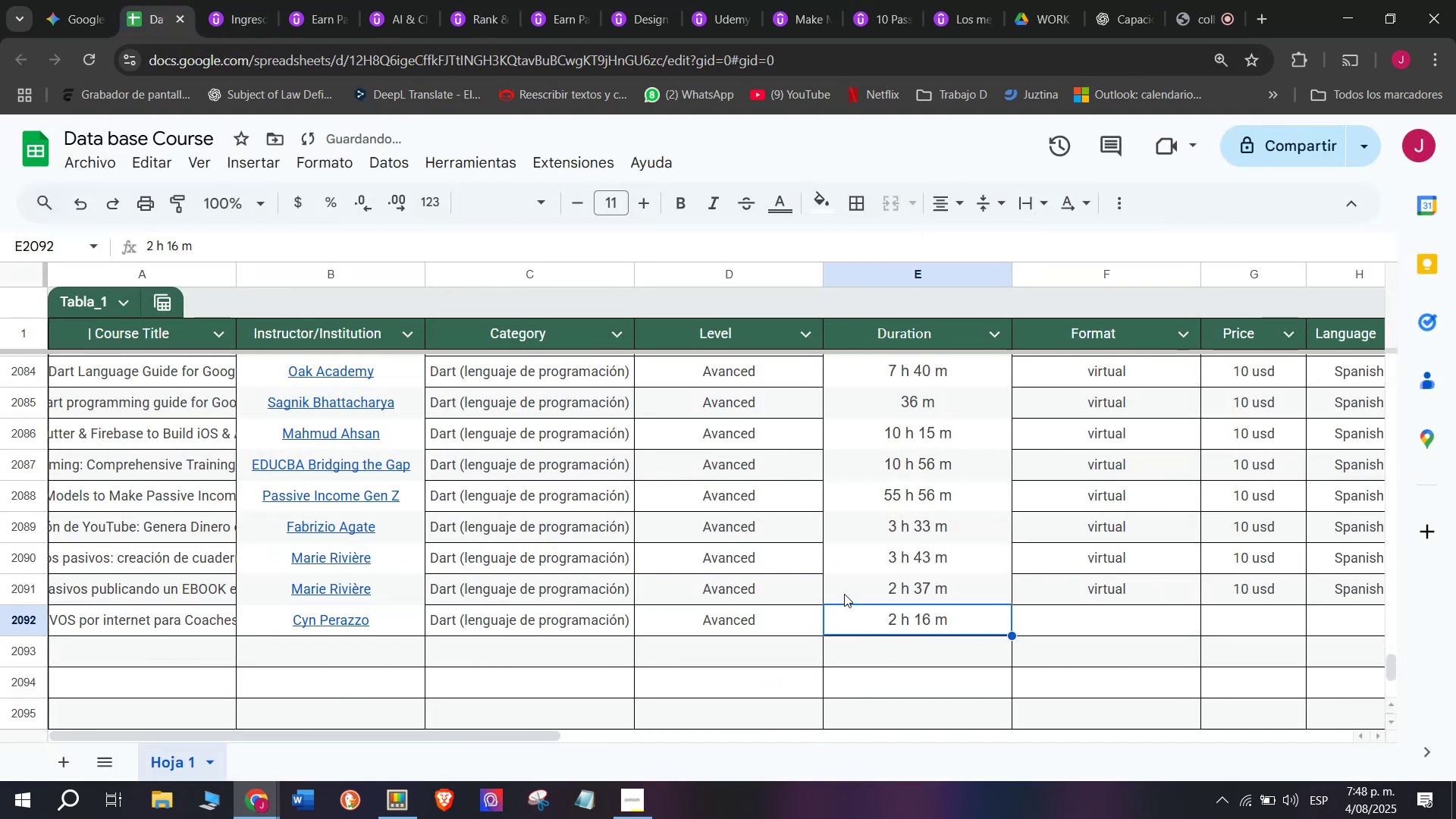 
left_click([1103, 588])
 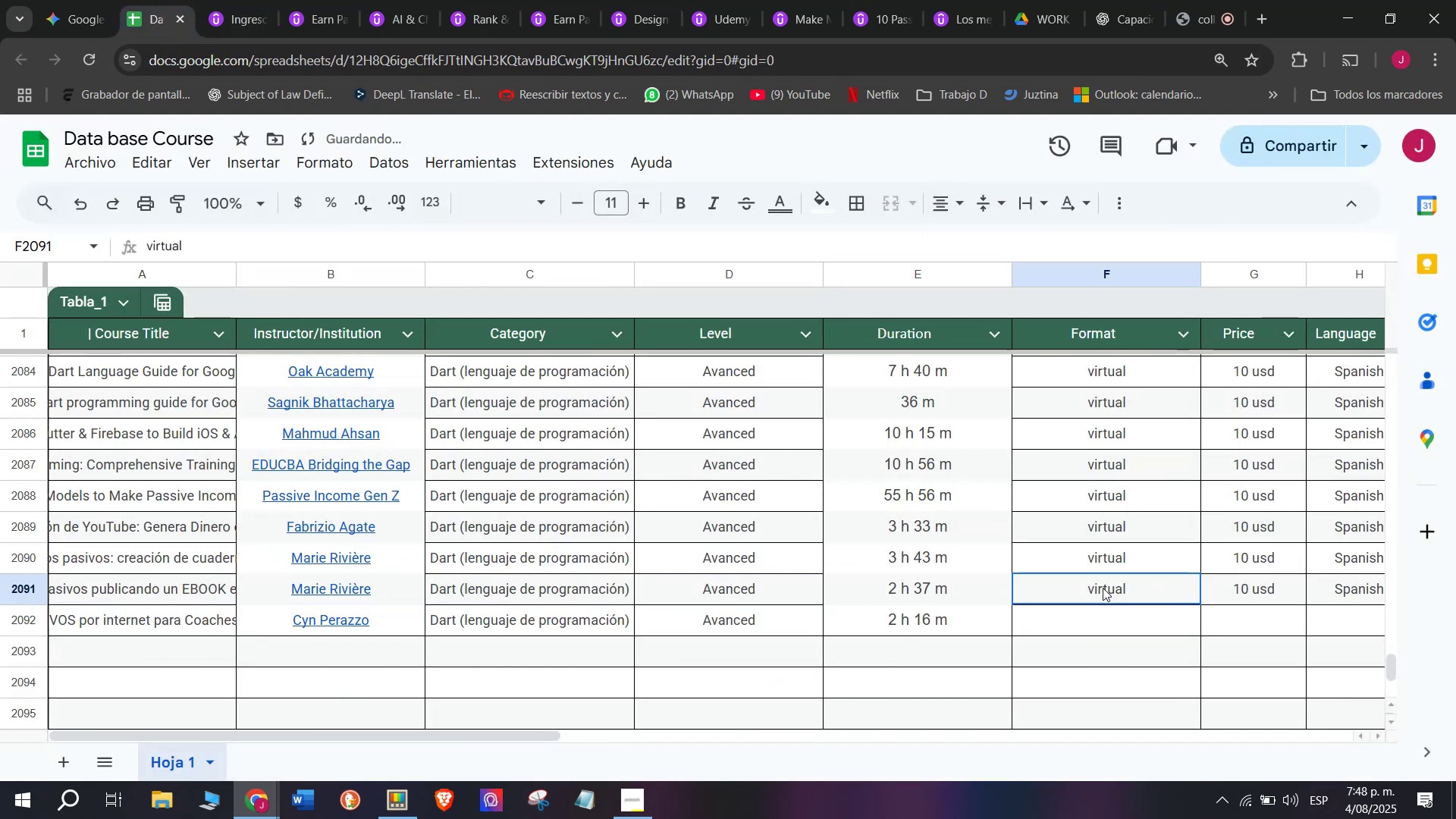 
key(Break)
 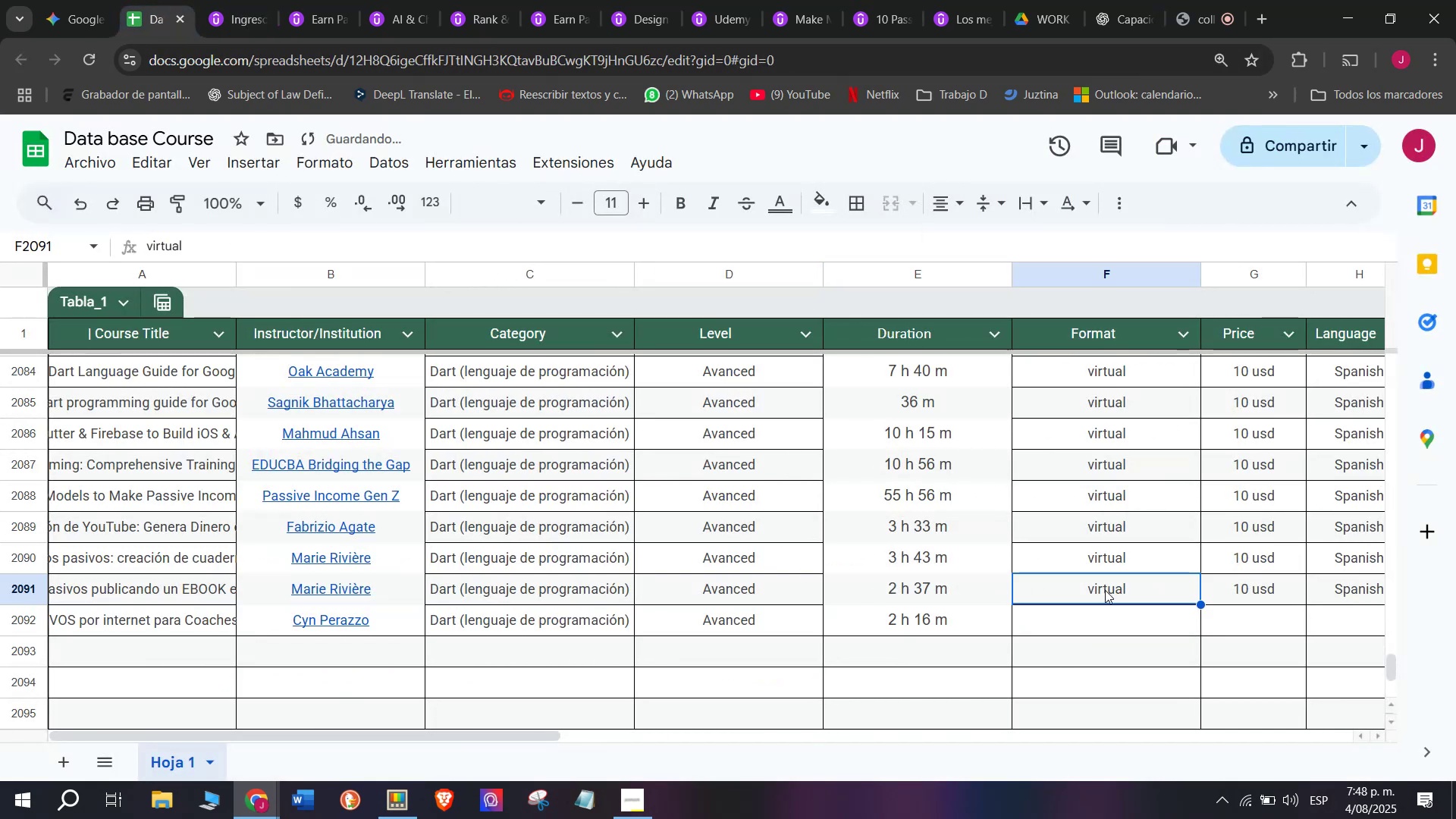 
key(Control+ControlLeft)
 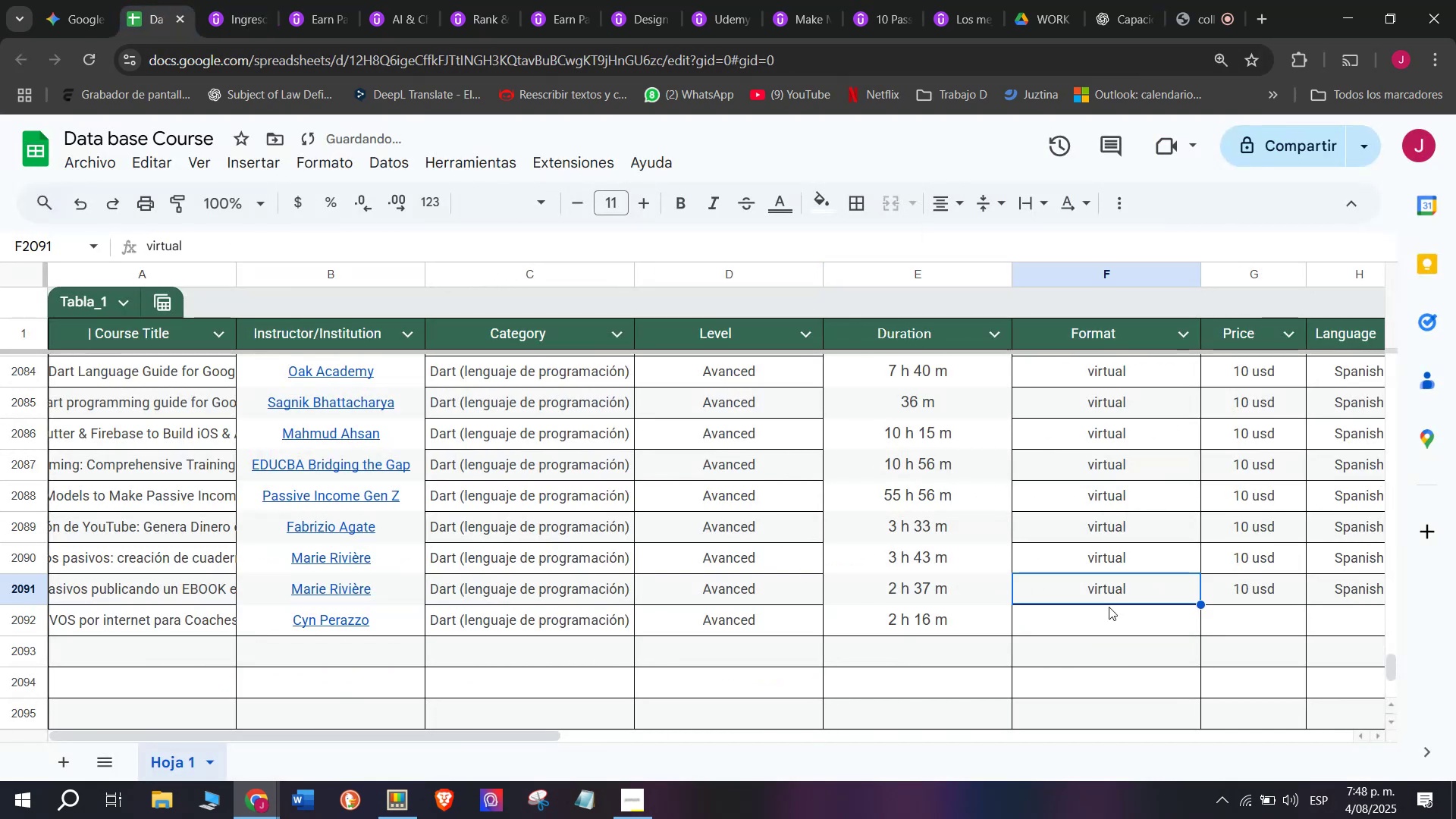 
key(Control+C)
 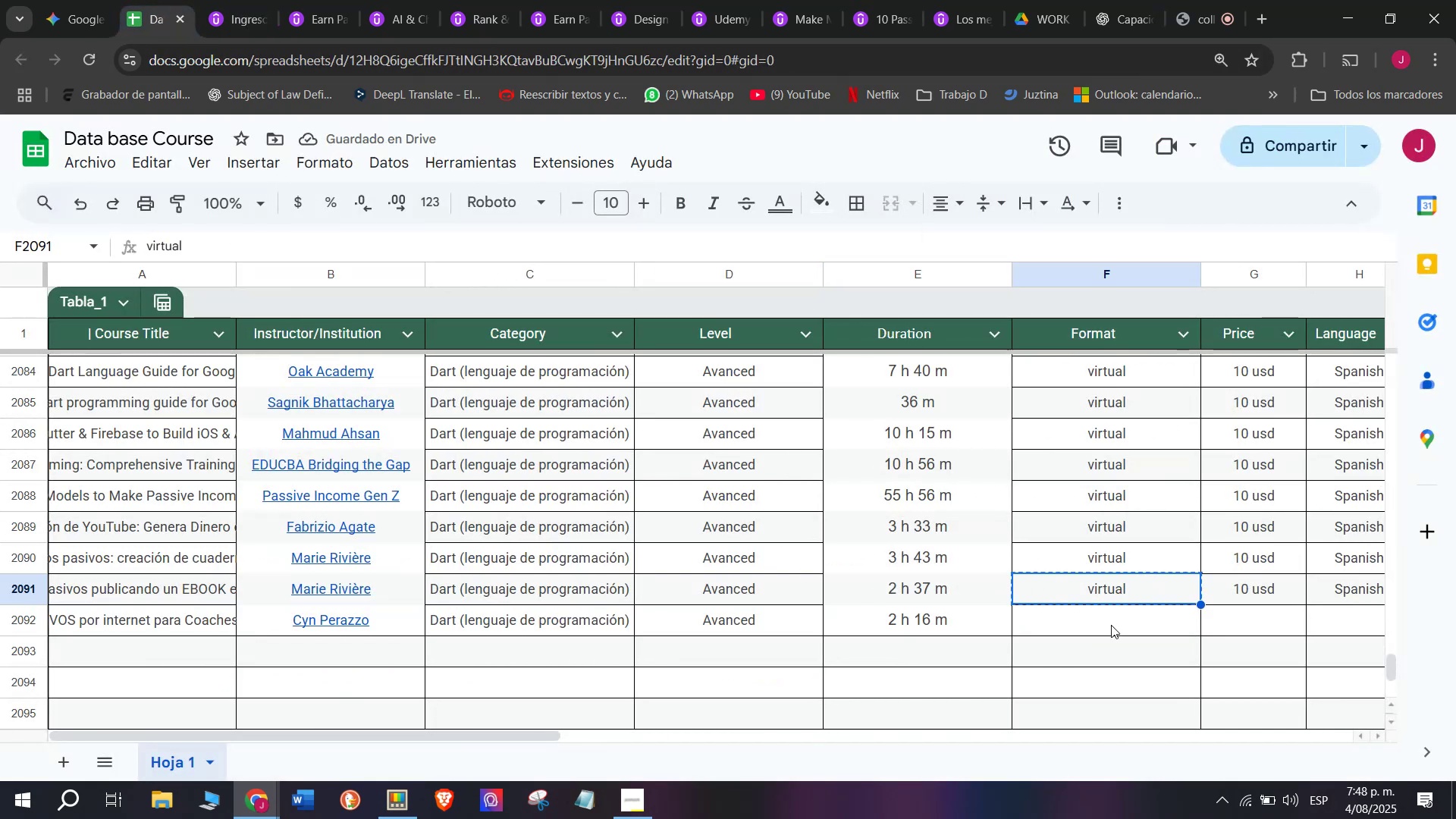 
key(Z)
 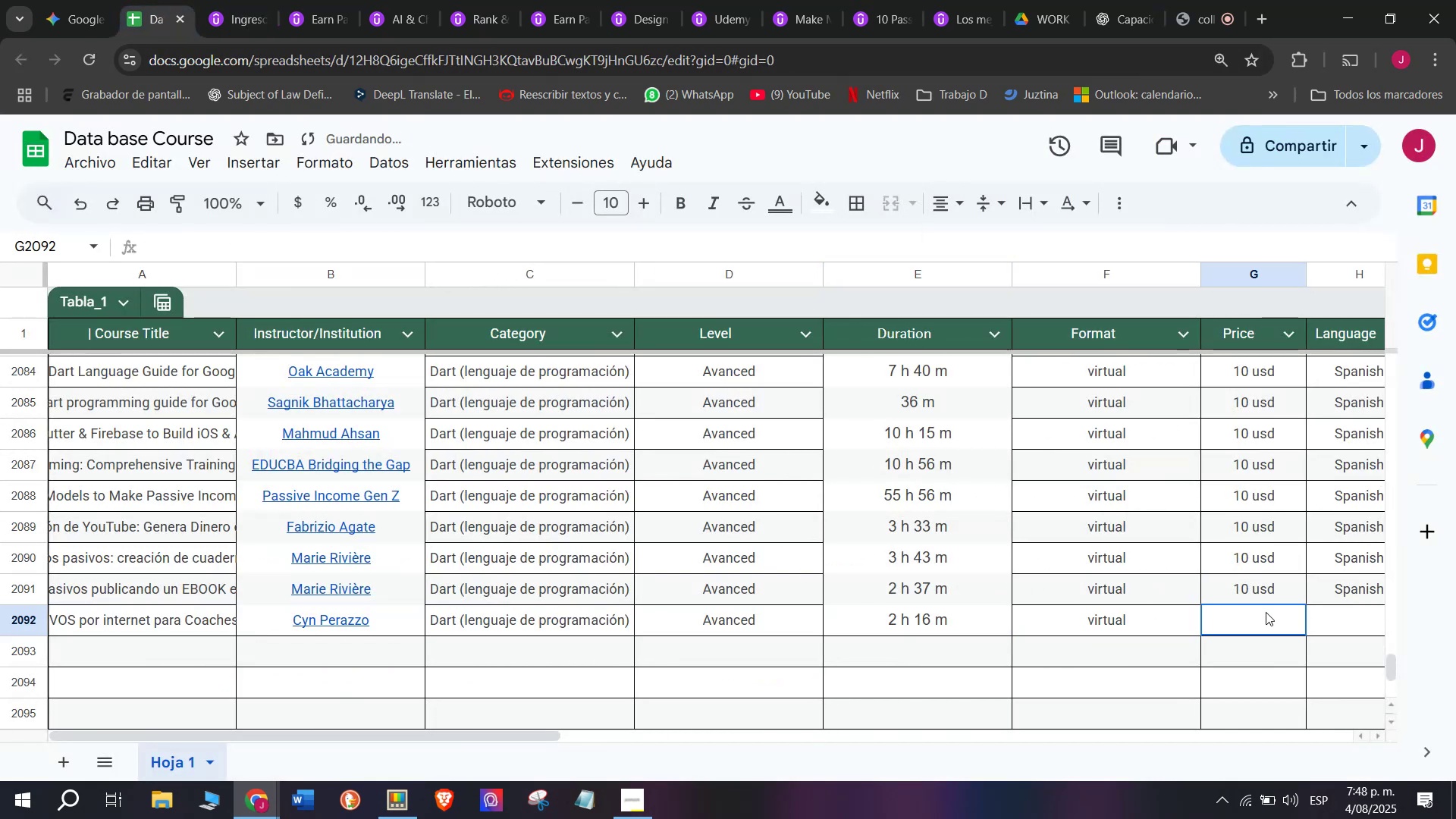 
key(Control+ControlLeft)
 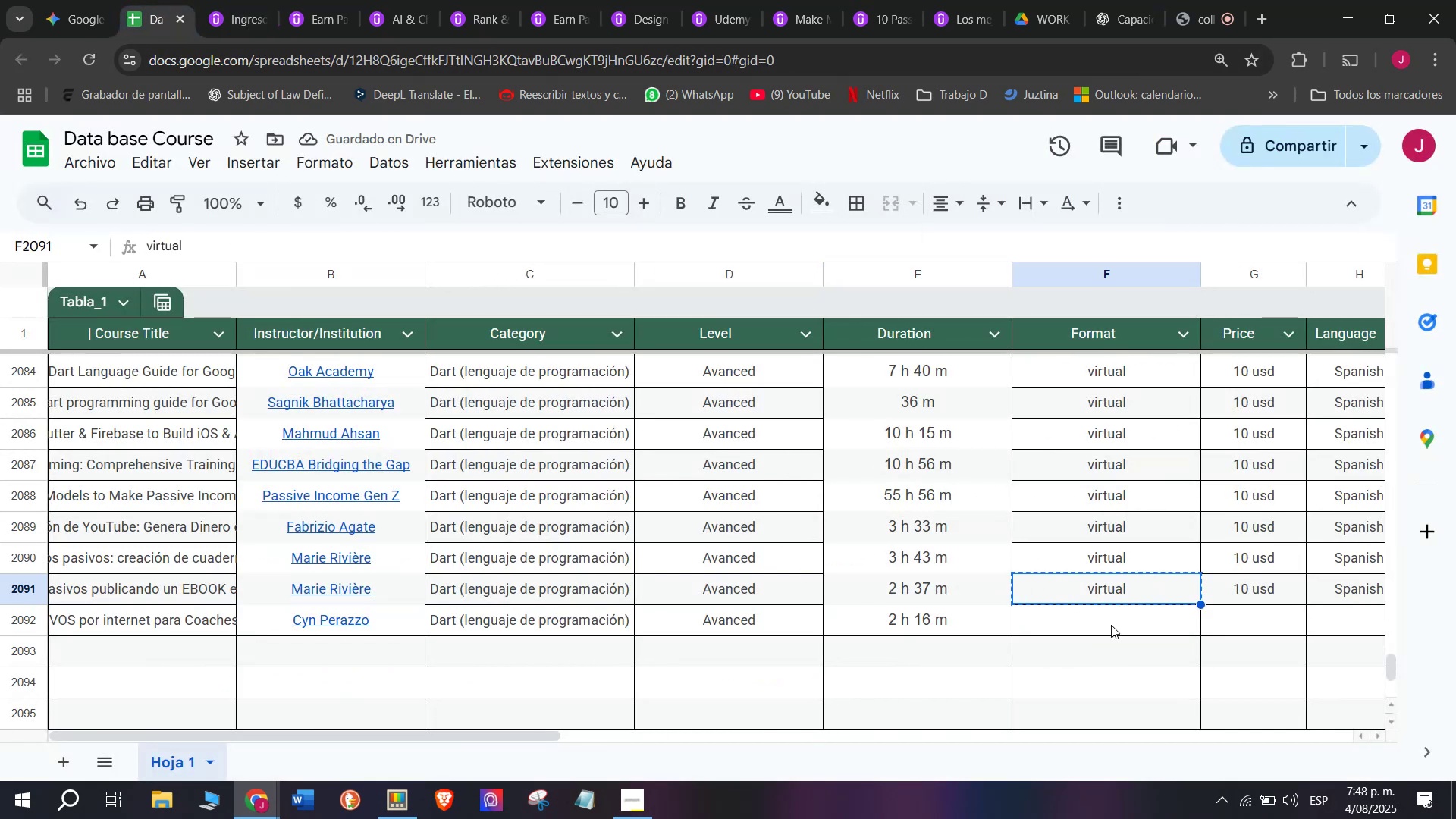 
key(Control+V)
 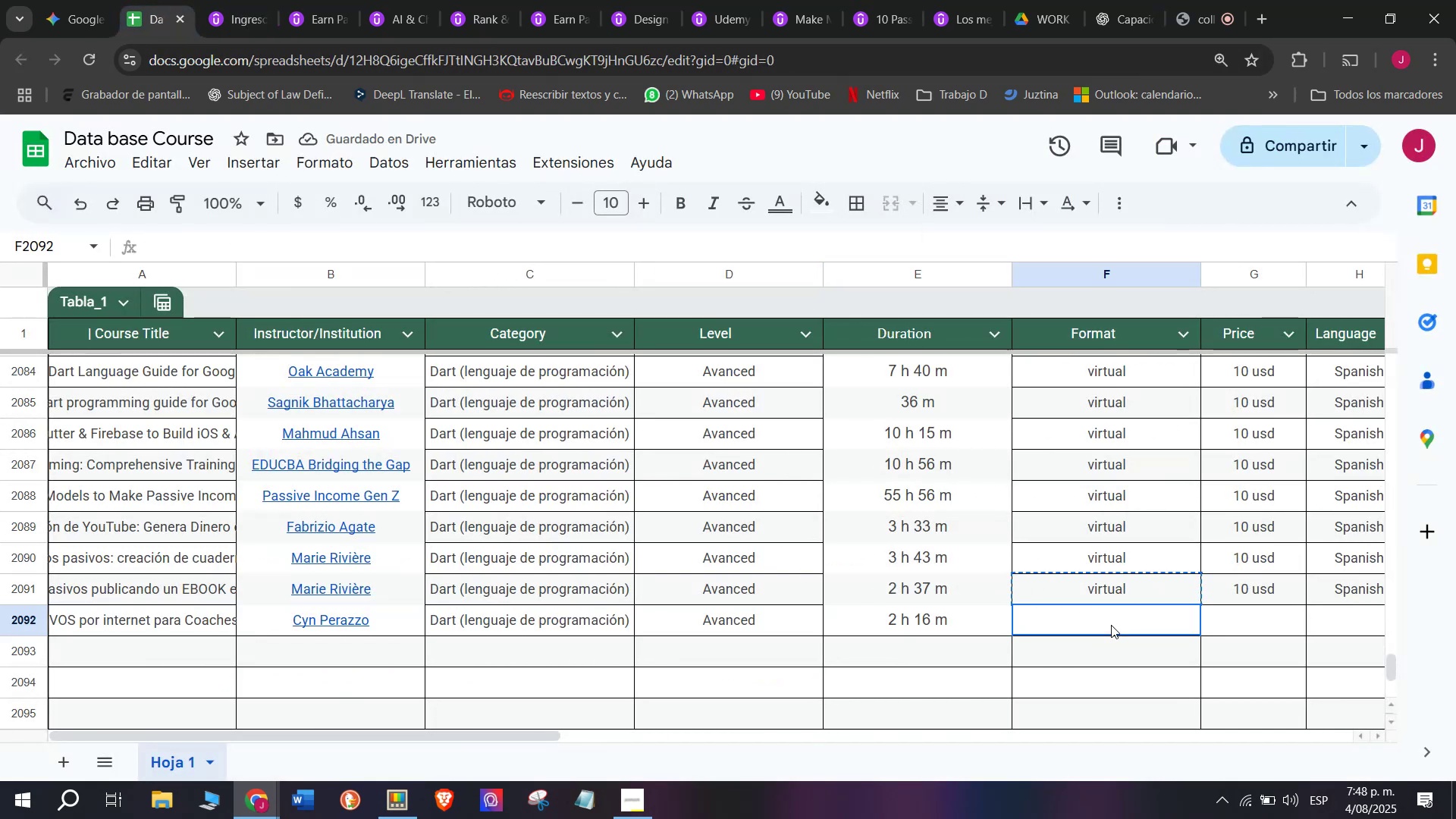 
double_click([1111, 625])
 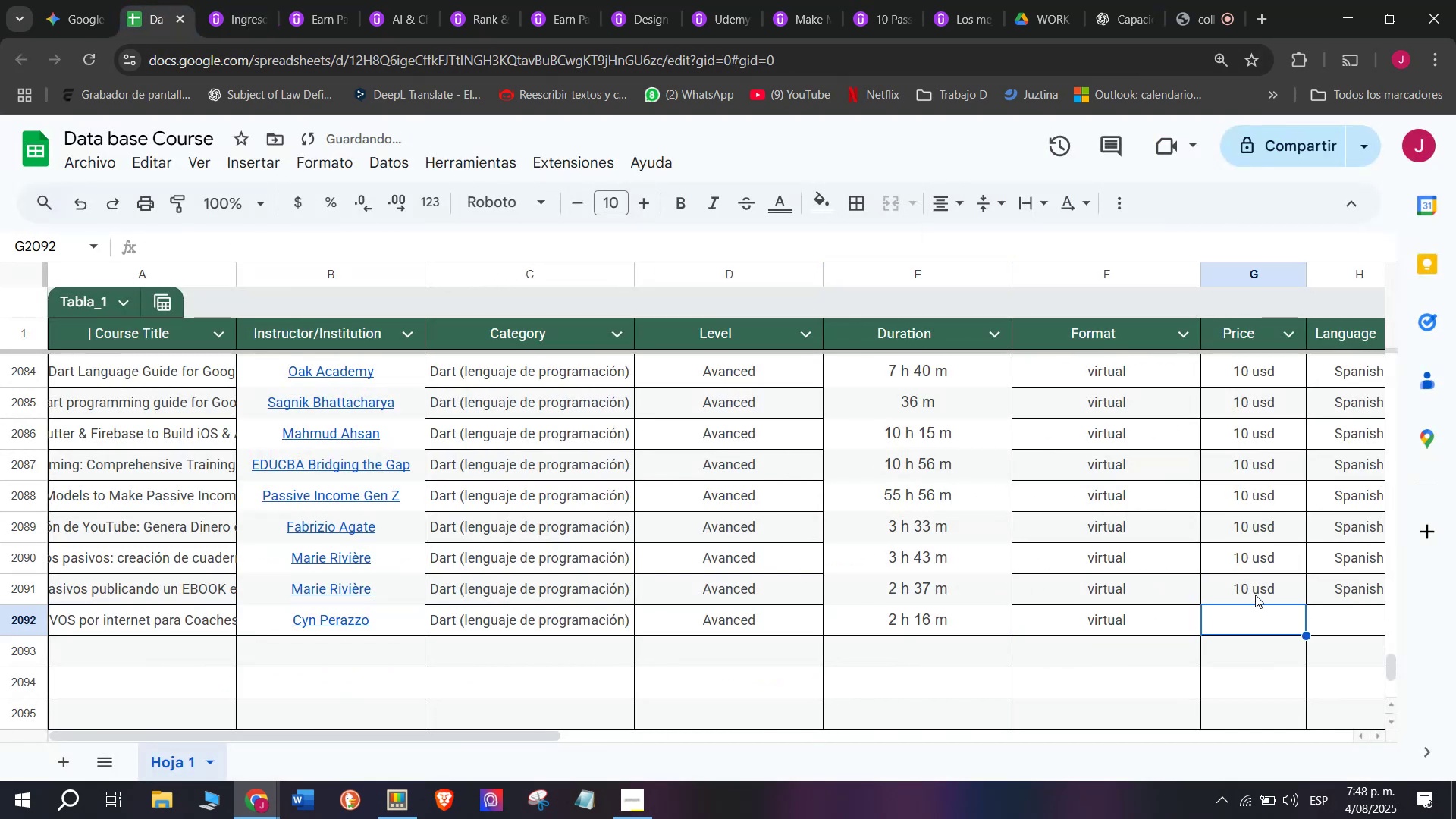 
left_click([1249, 582])
 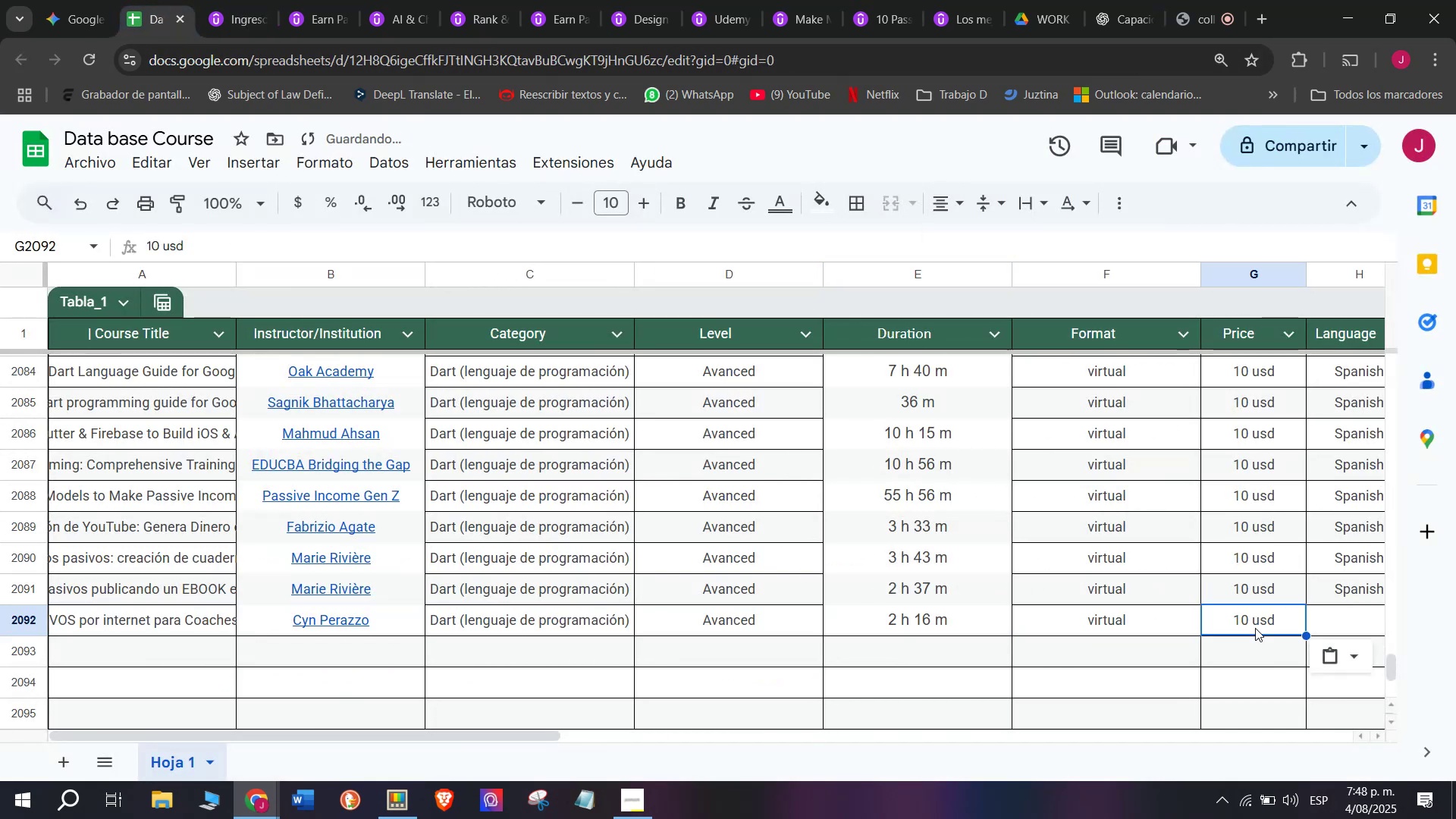 
key(Break)
 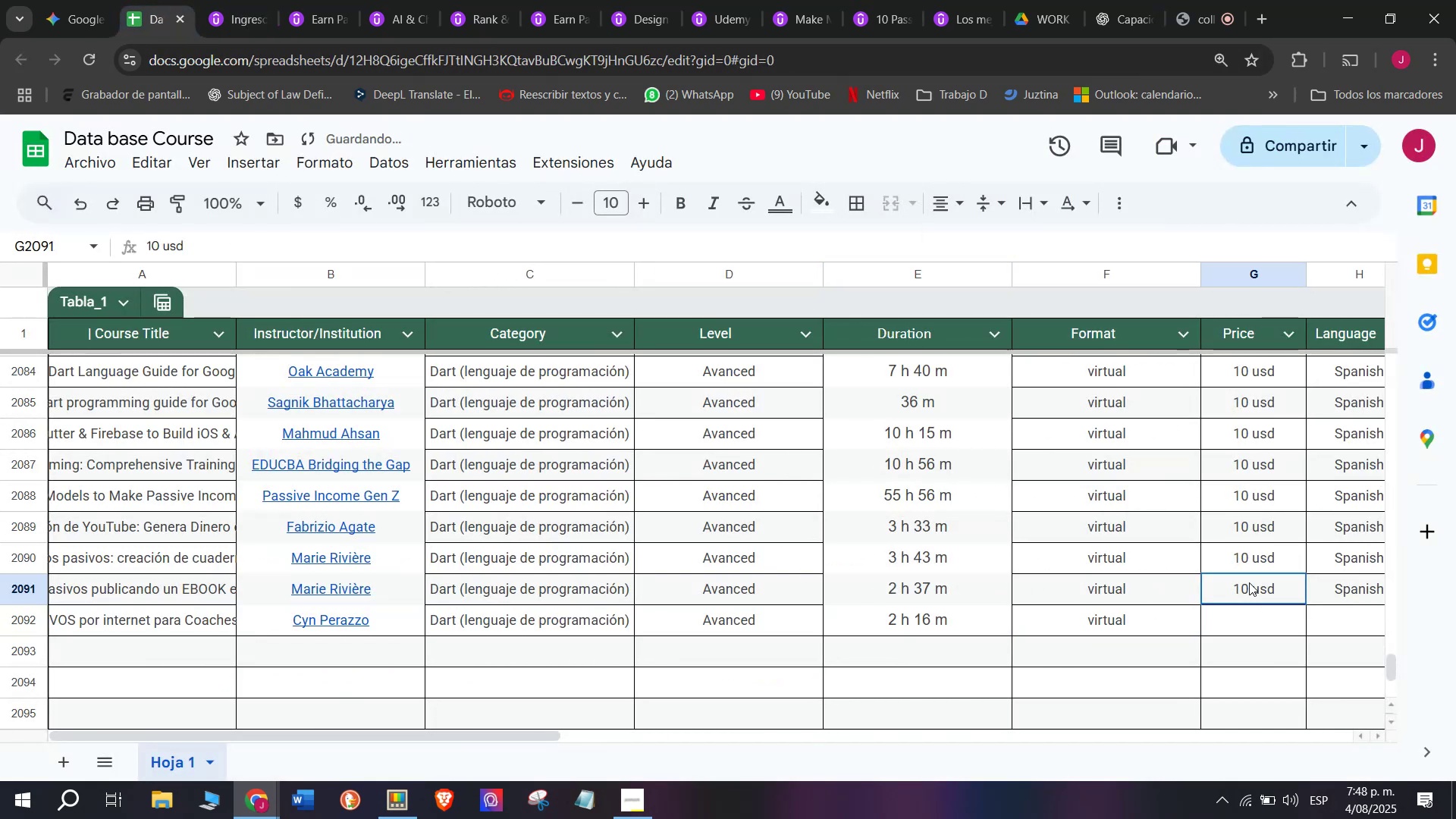 
key(Control+ControlLeft)
 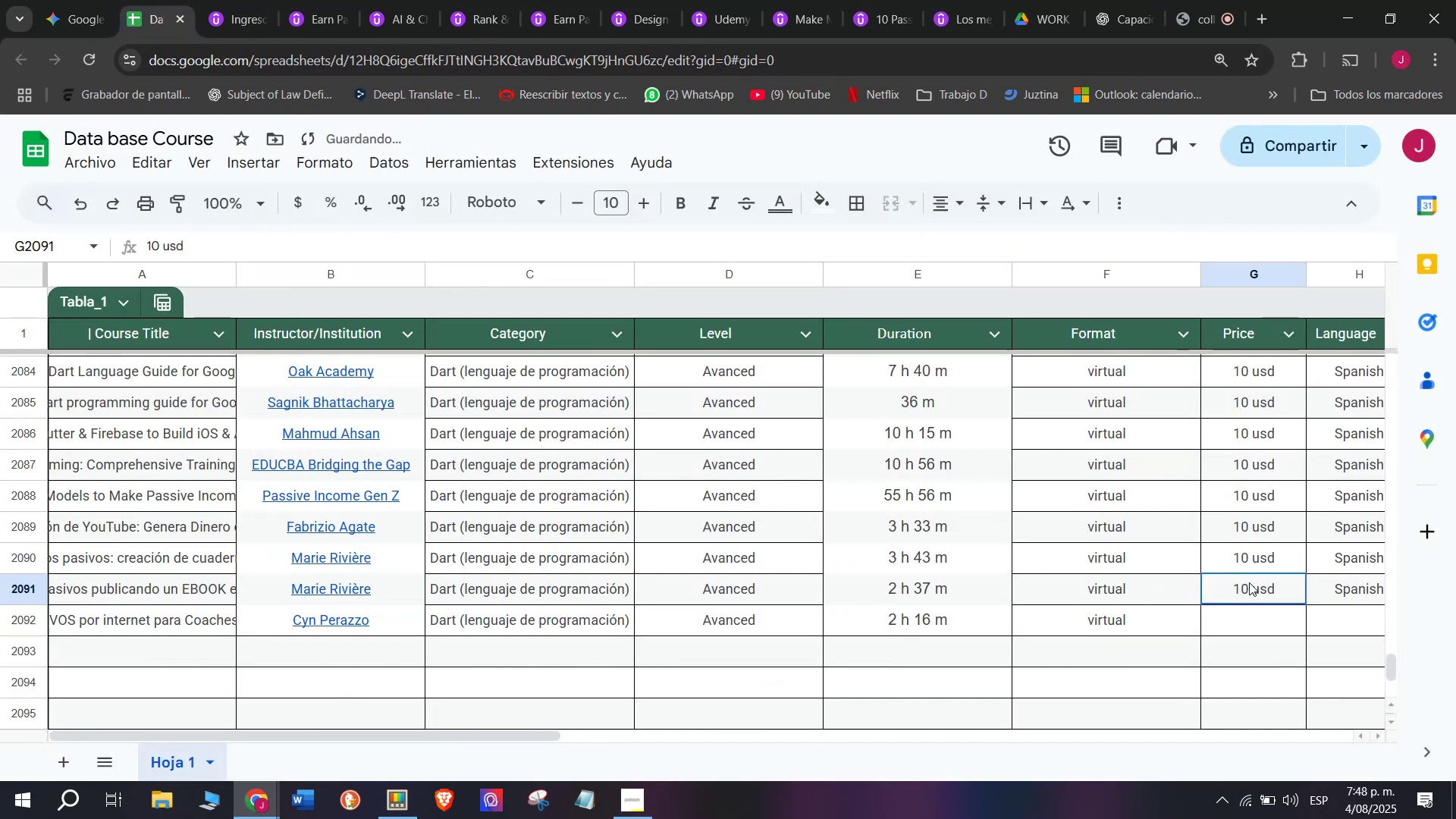 
key(Control+C)
 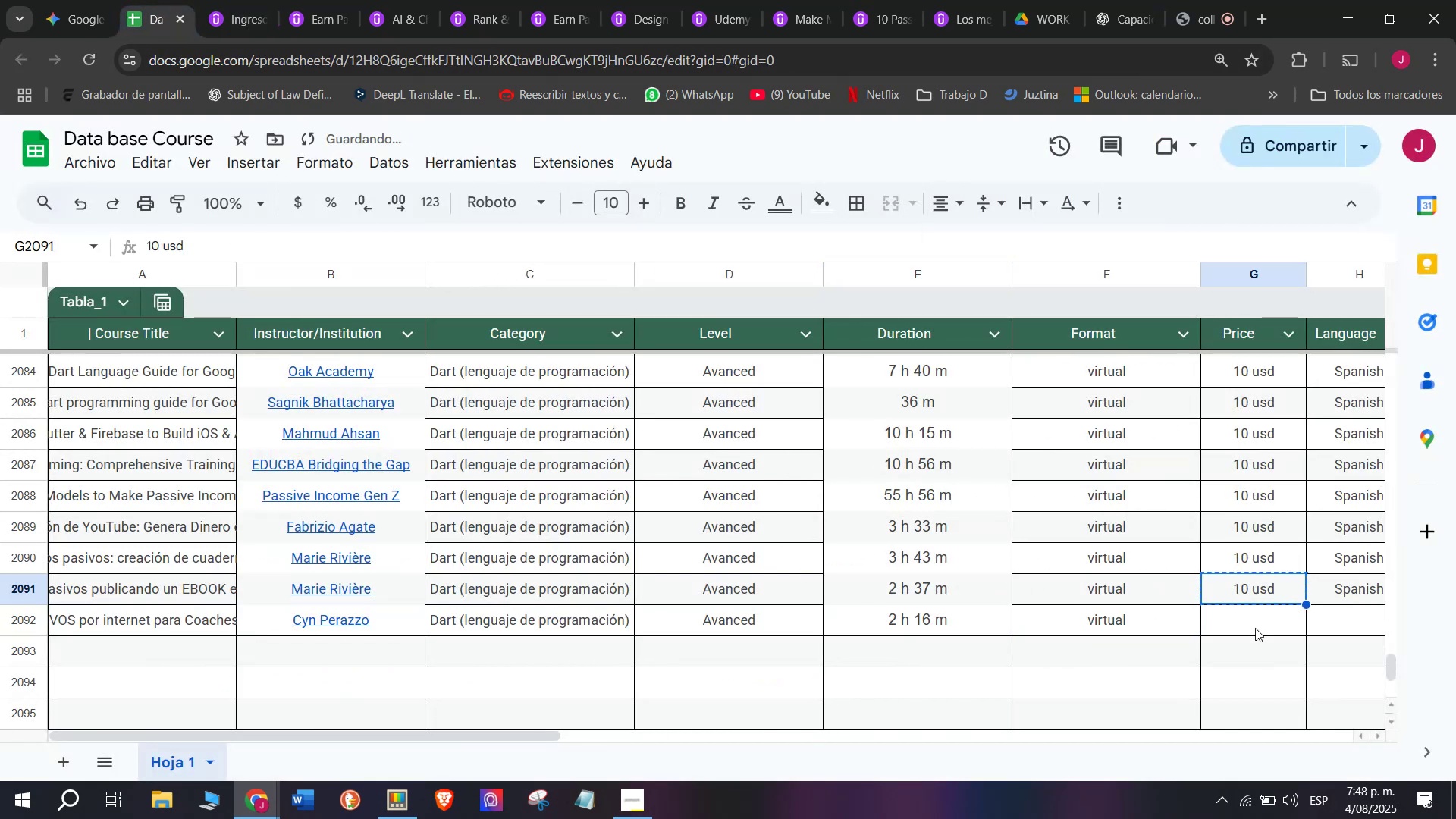 
double_click([1255, 628])
 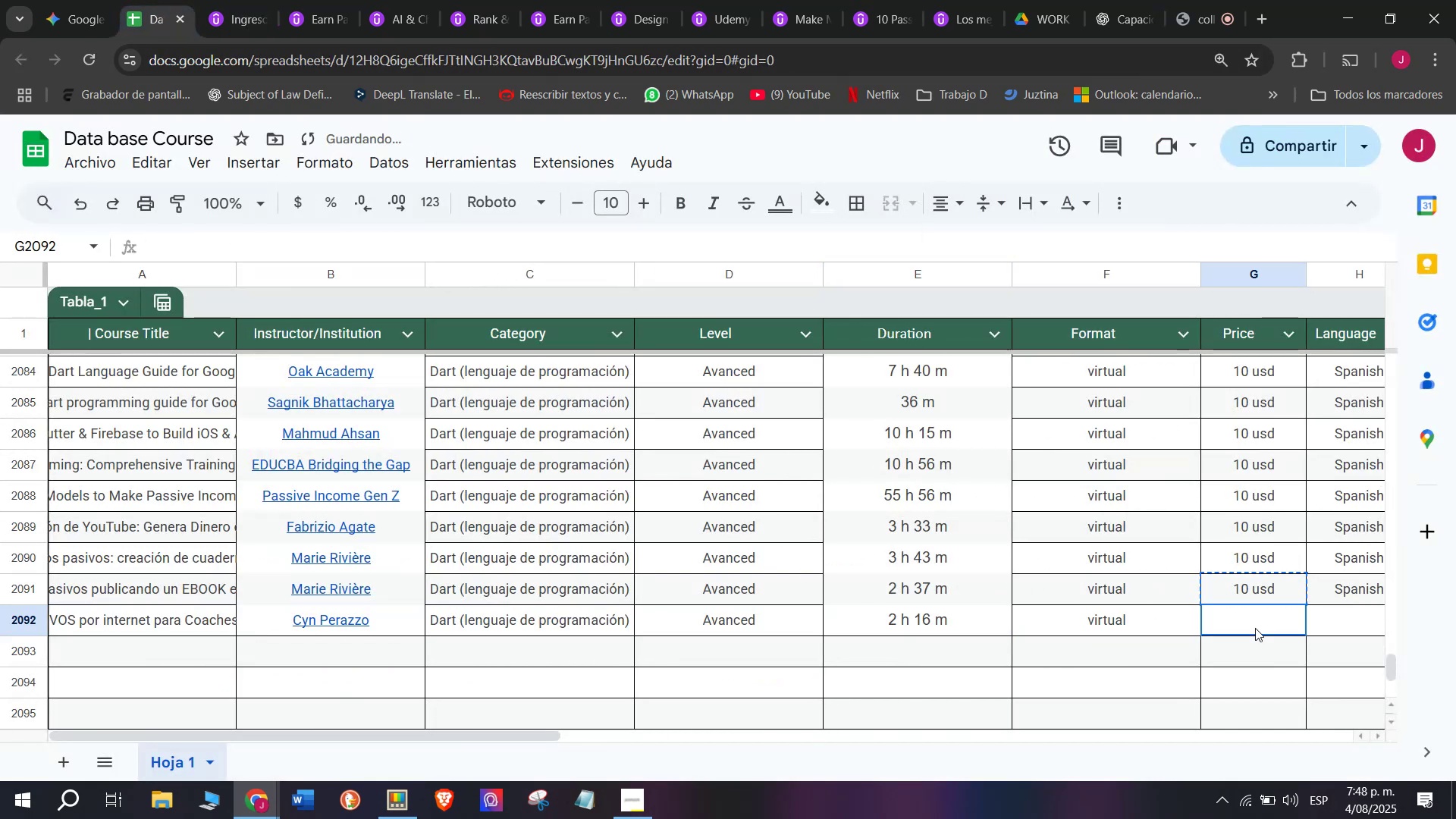 
key(Z)
 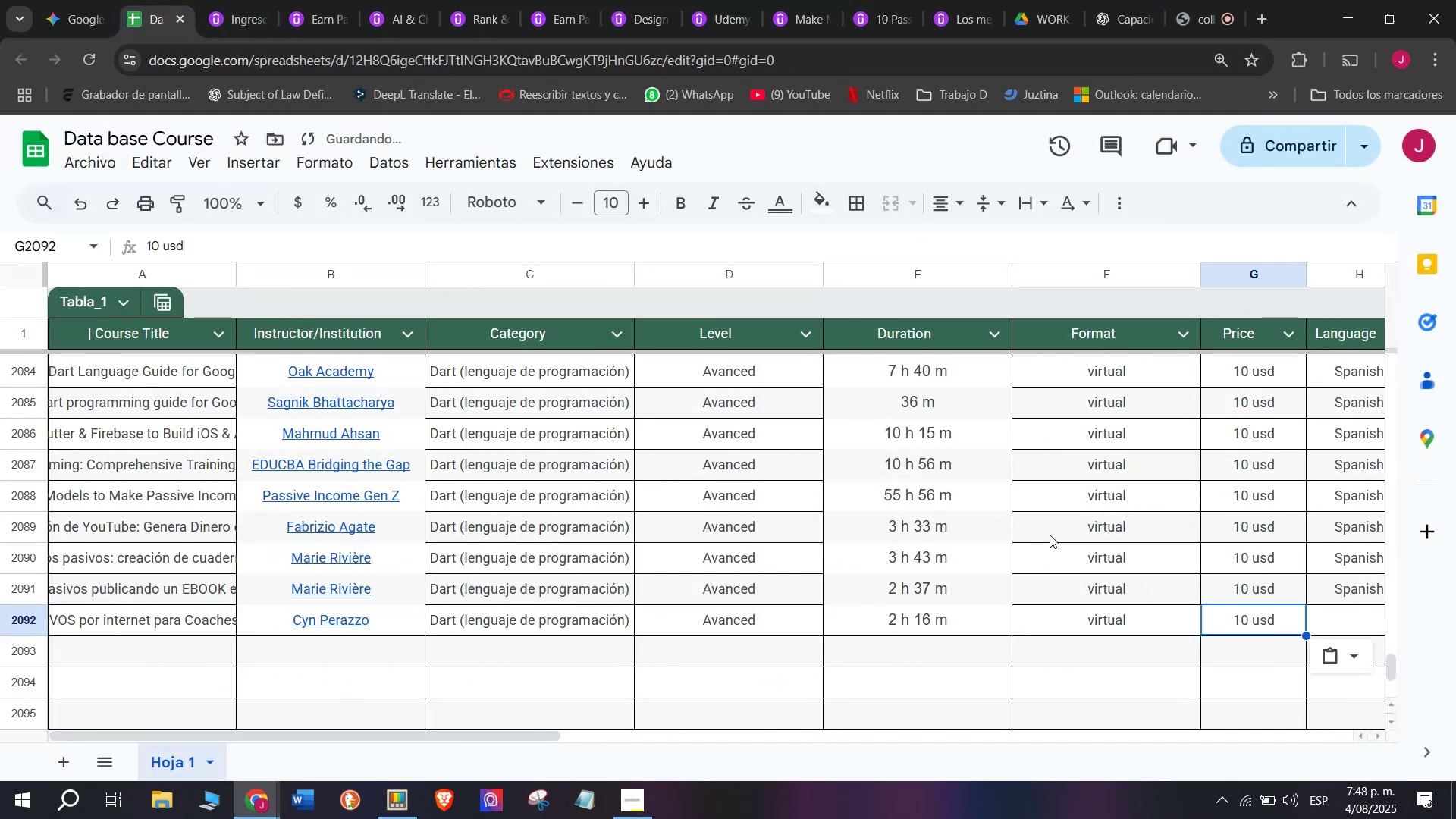 
key(Control+ControlLeft)
 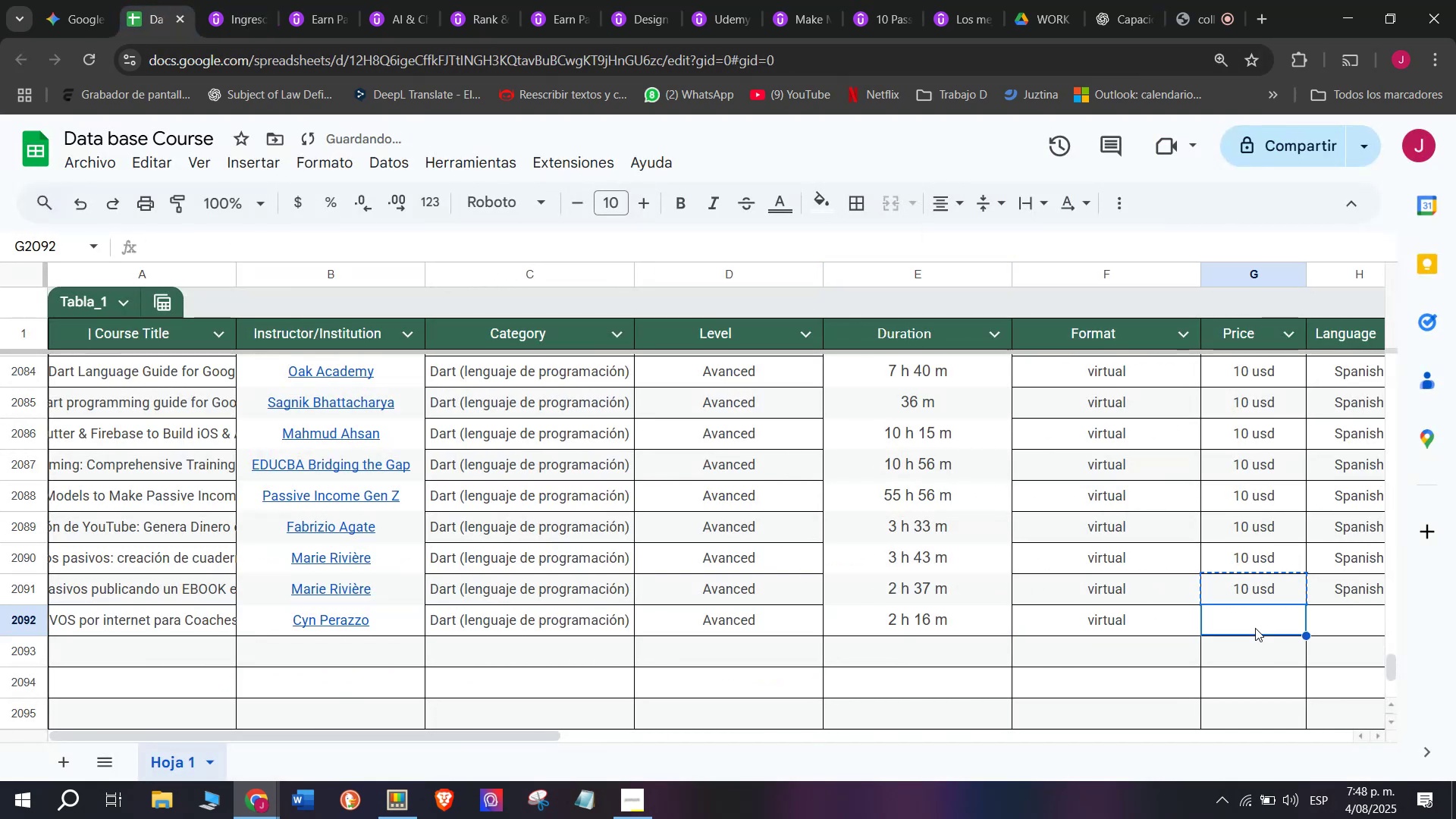 
key(Control+V)
 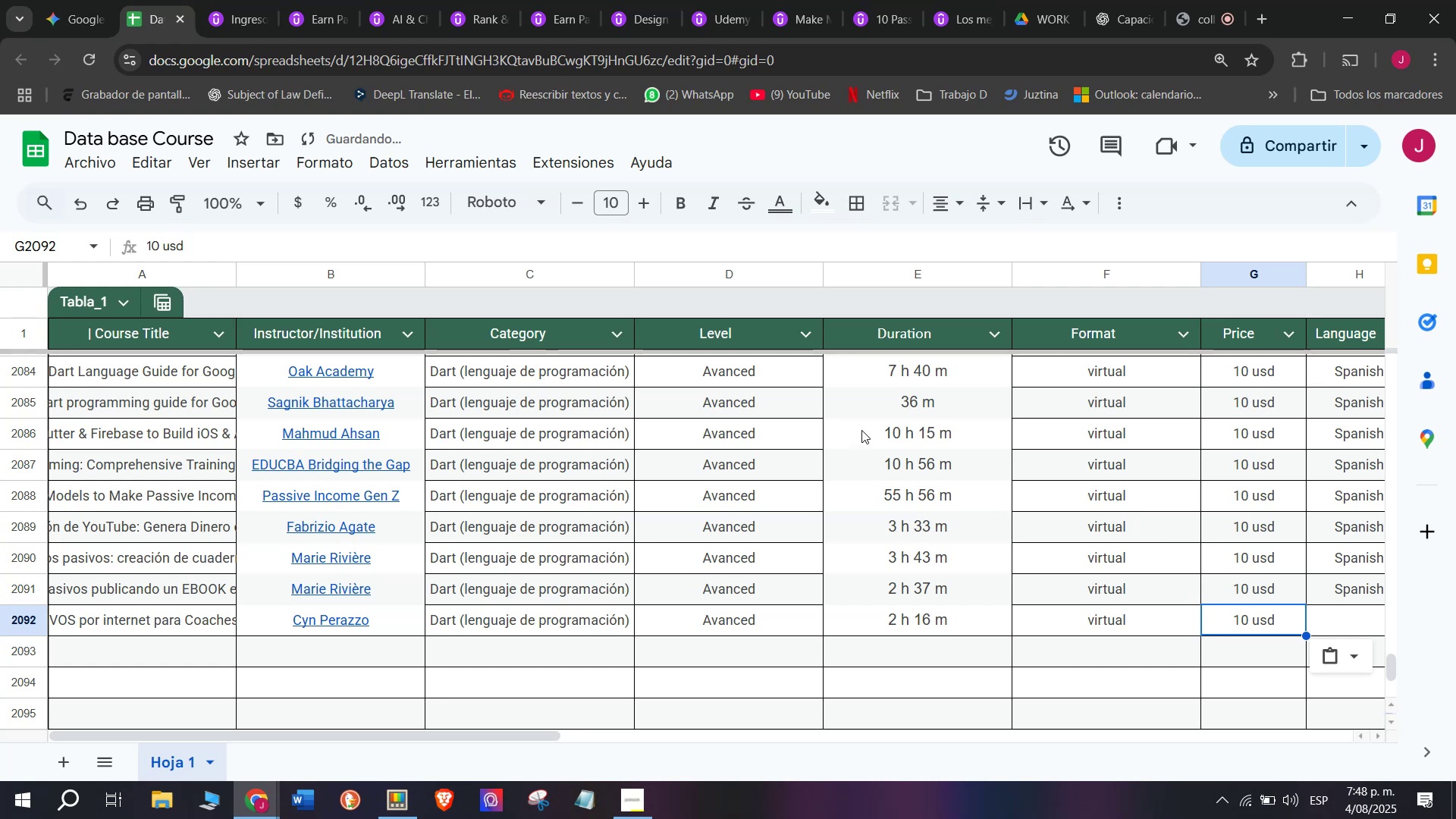 
left_click([256, 0])
 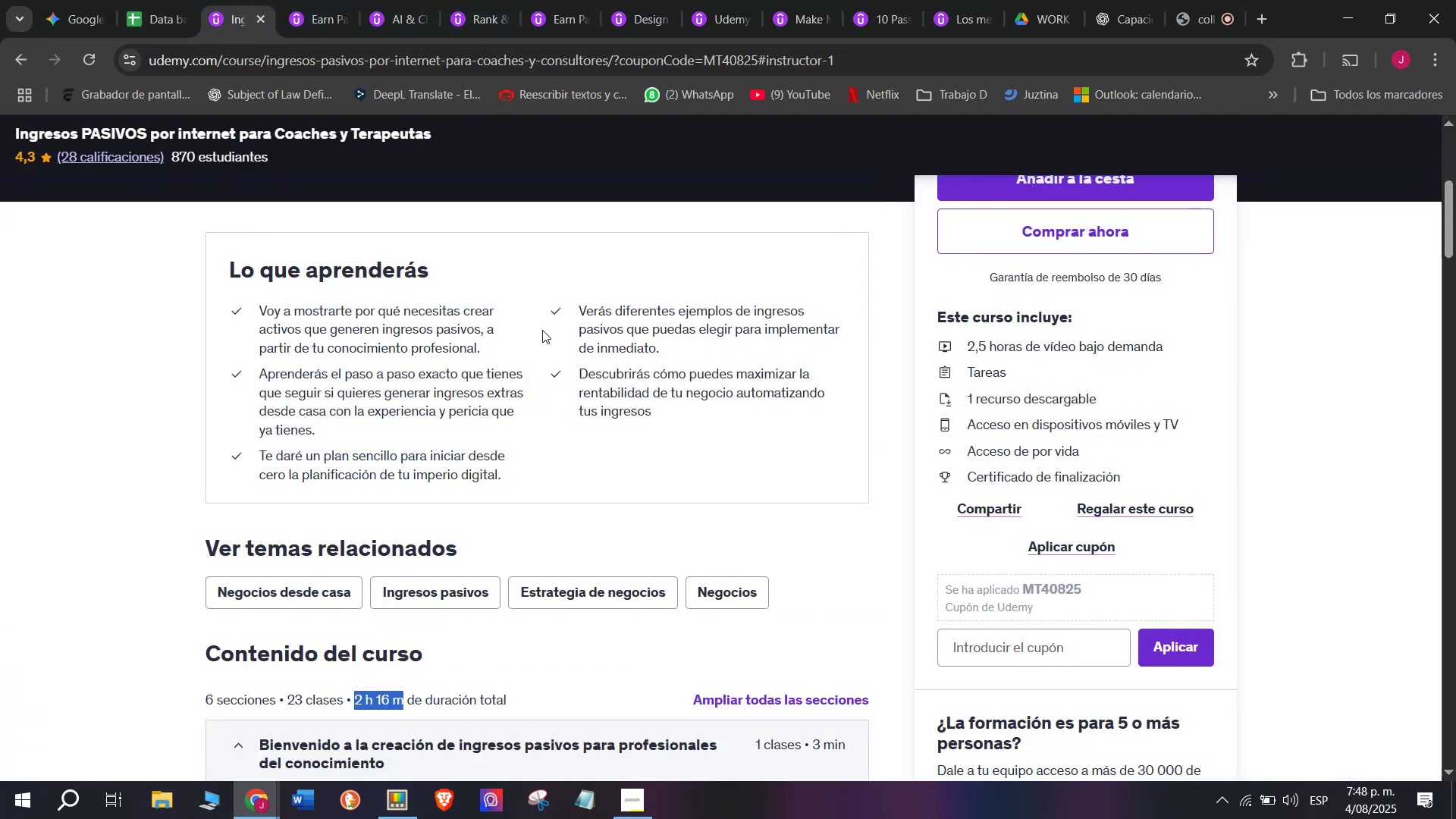 
scroll: coordinate [532, 284], scroll_direction: up, amount: 1.0
 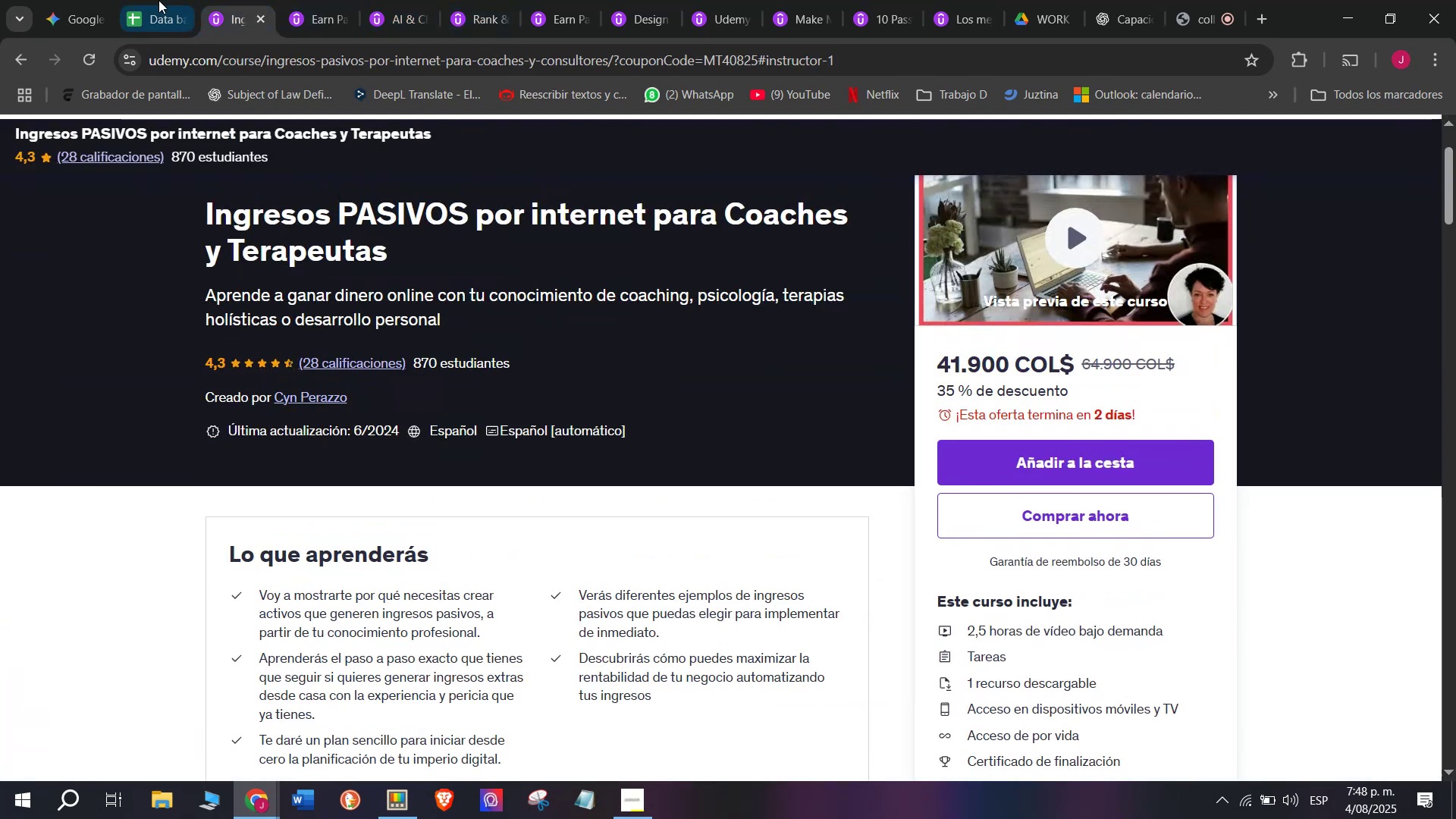 
left_click([149, 0])
 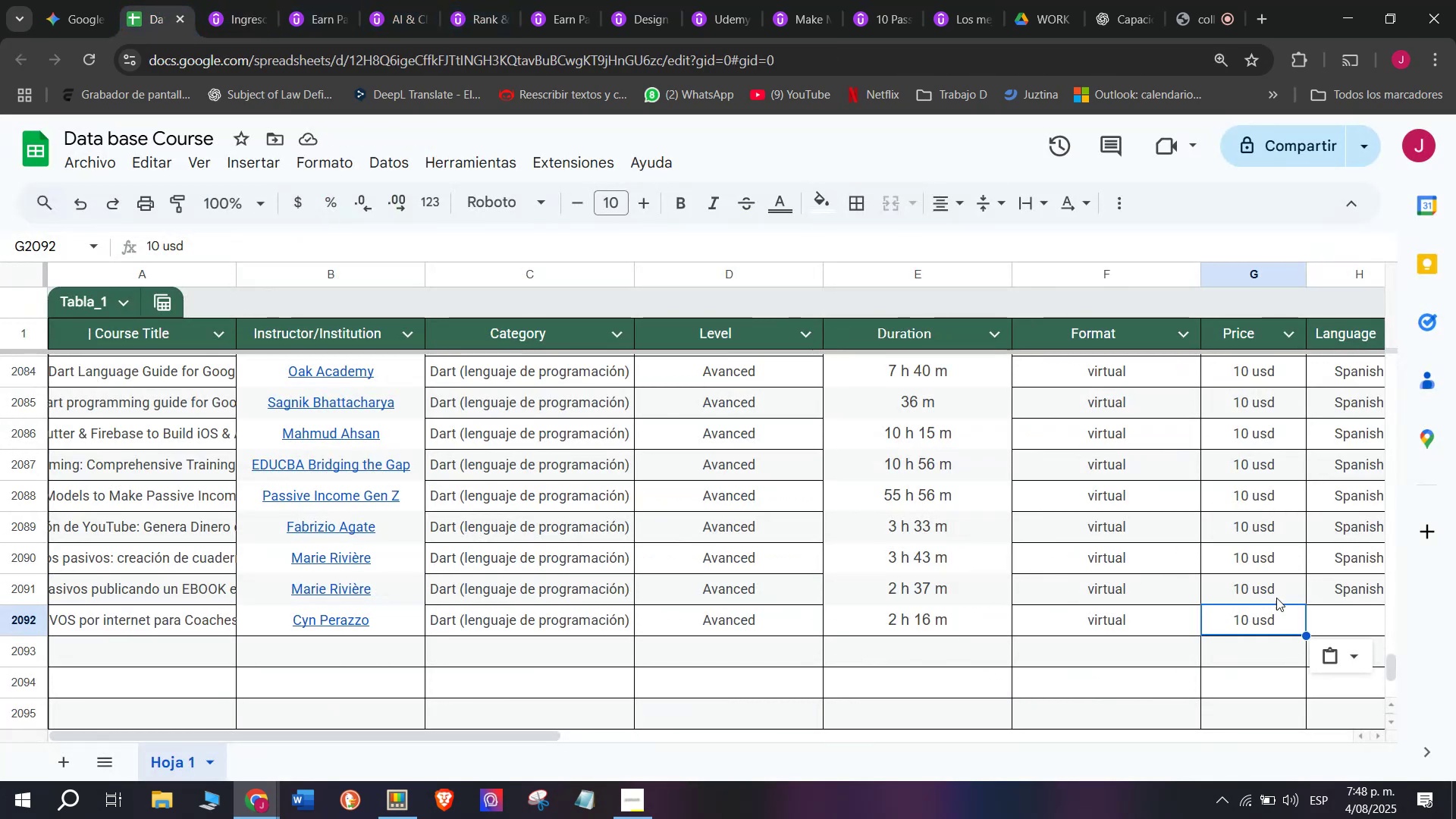 
left_click([1331, 579])
 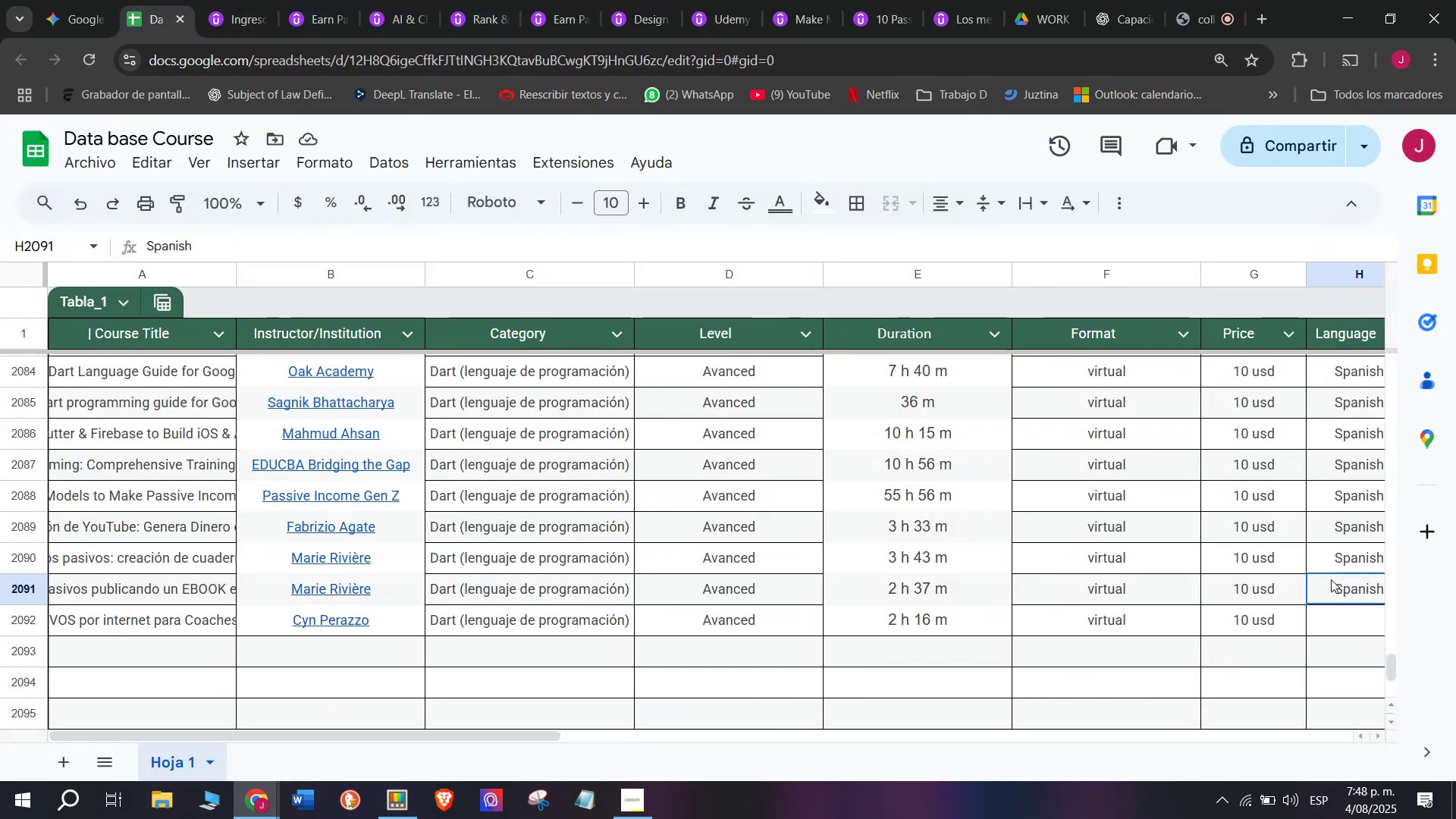 
key(Break)
 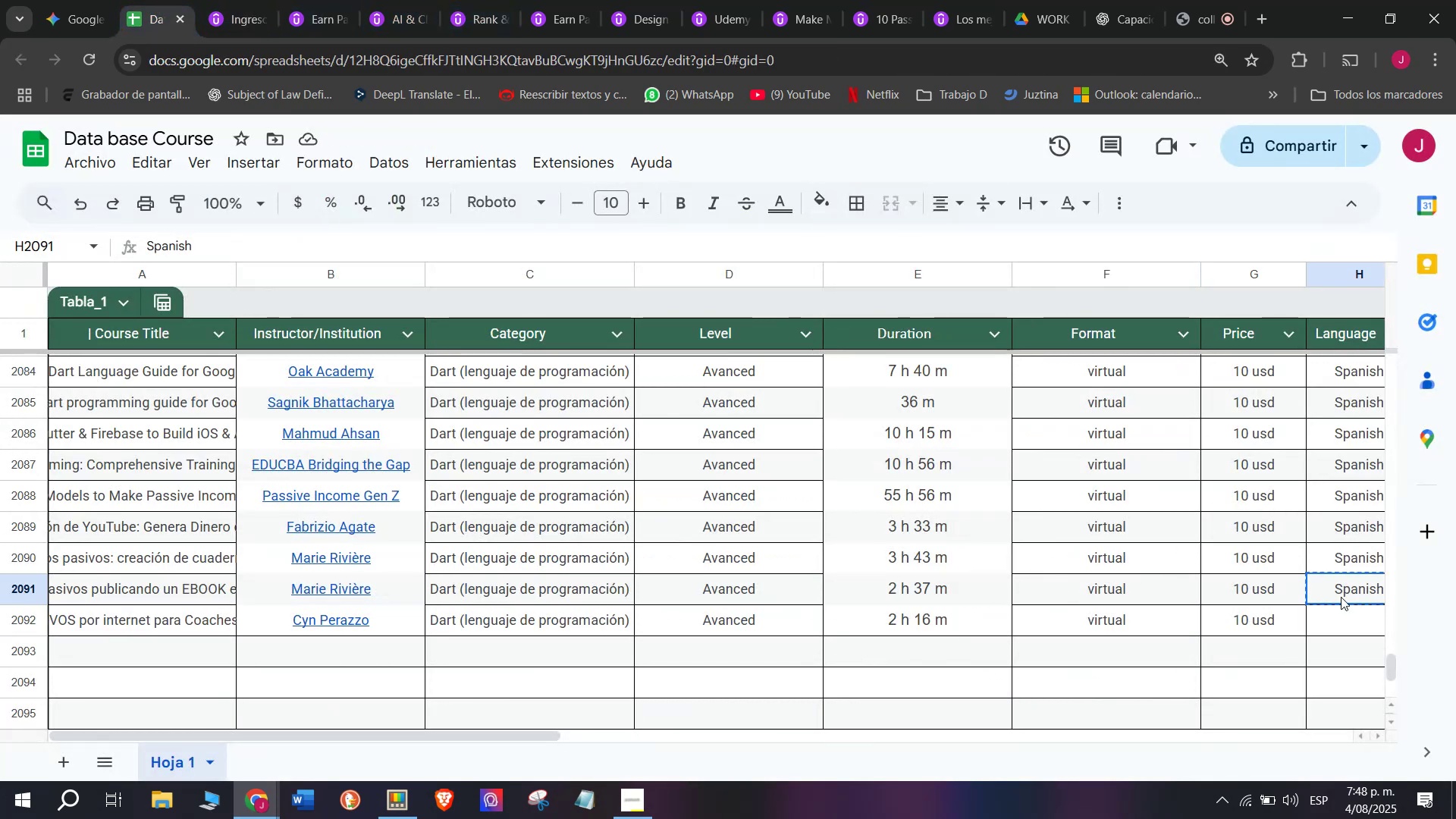 
key(Control+ControlLeft)
 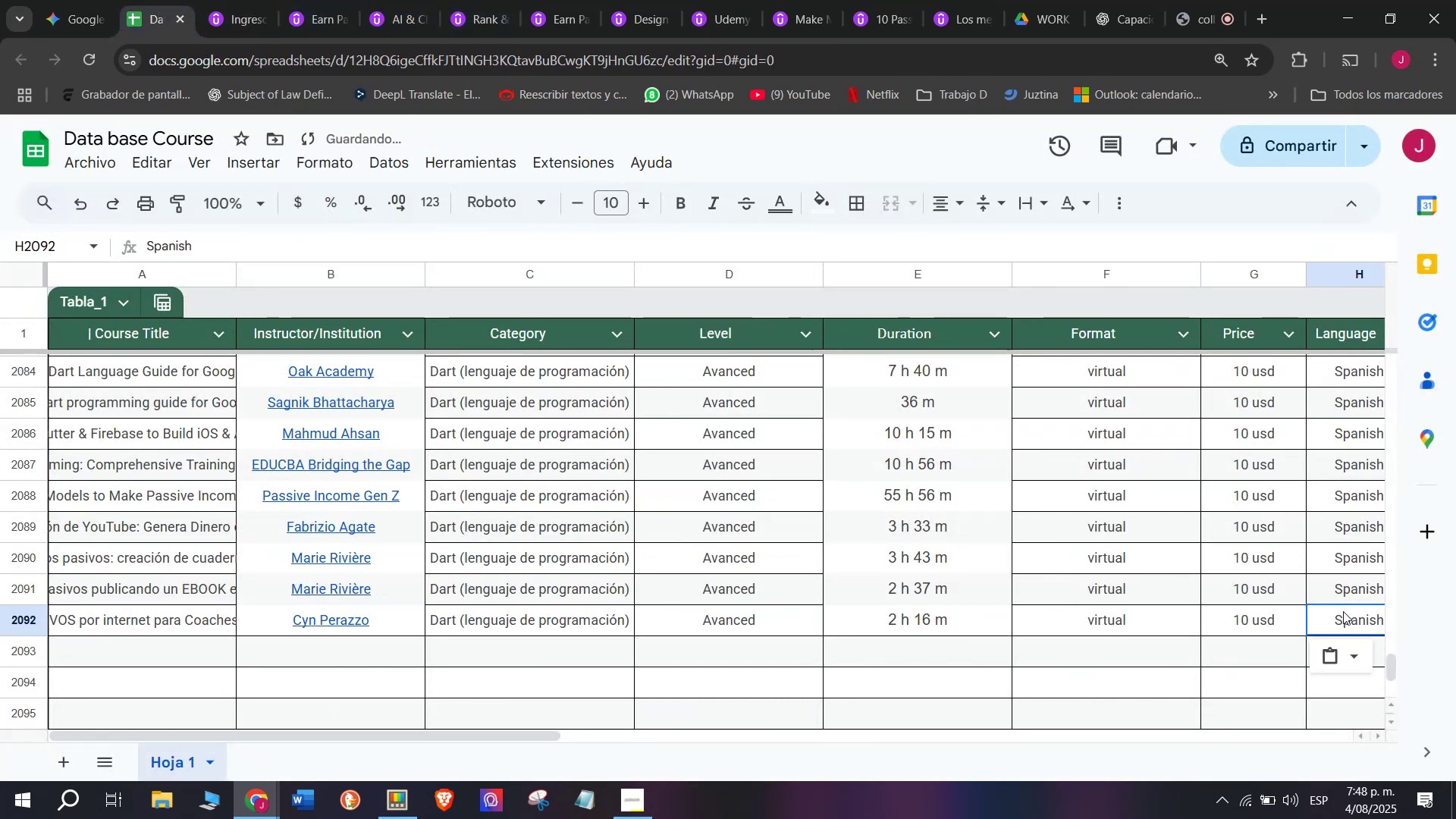 
key(Control+C)
 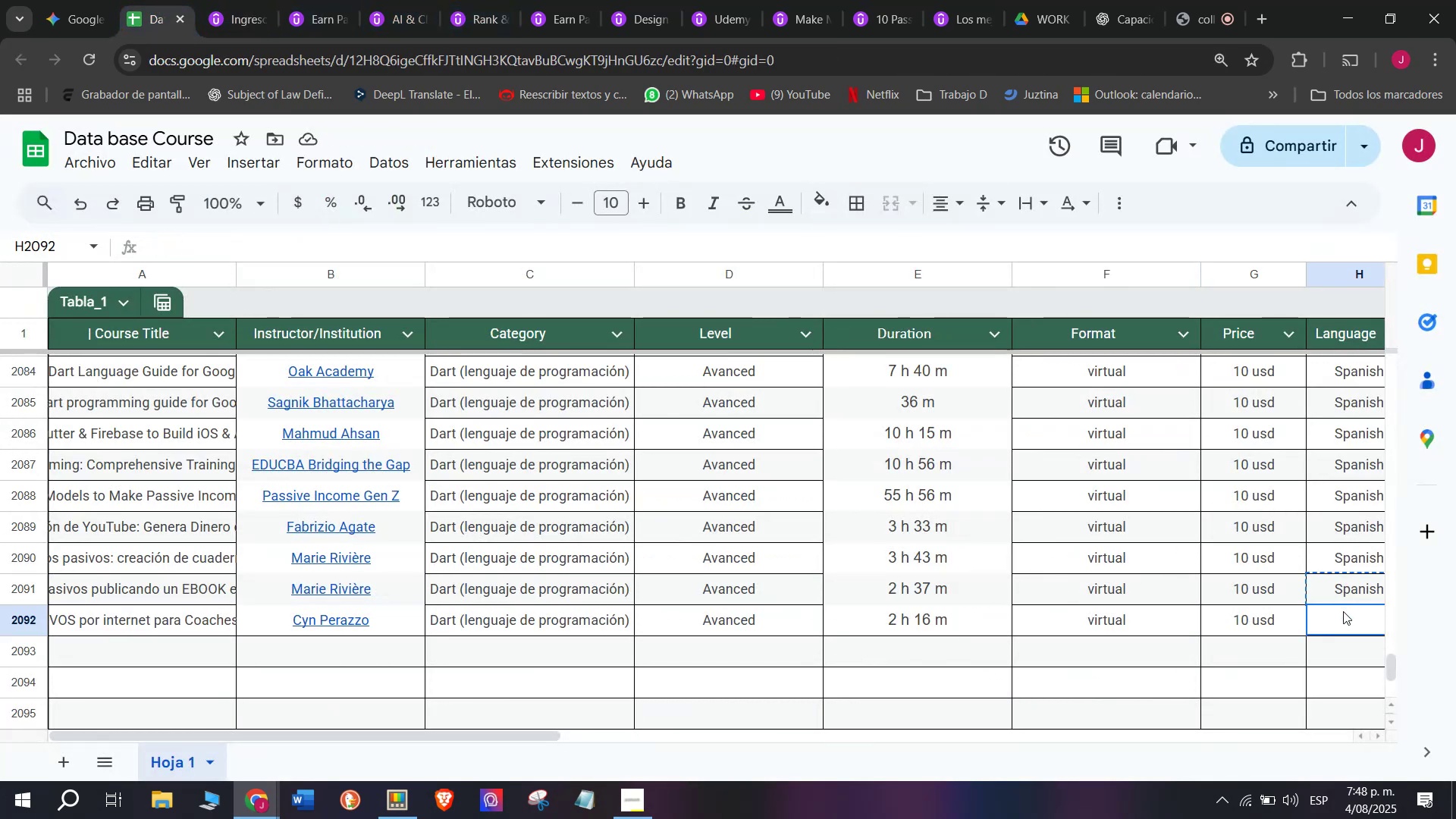 
double_click([1343, 611])
 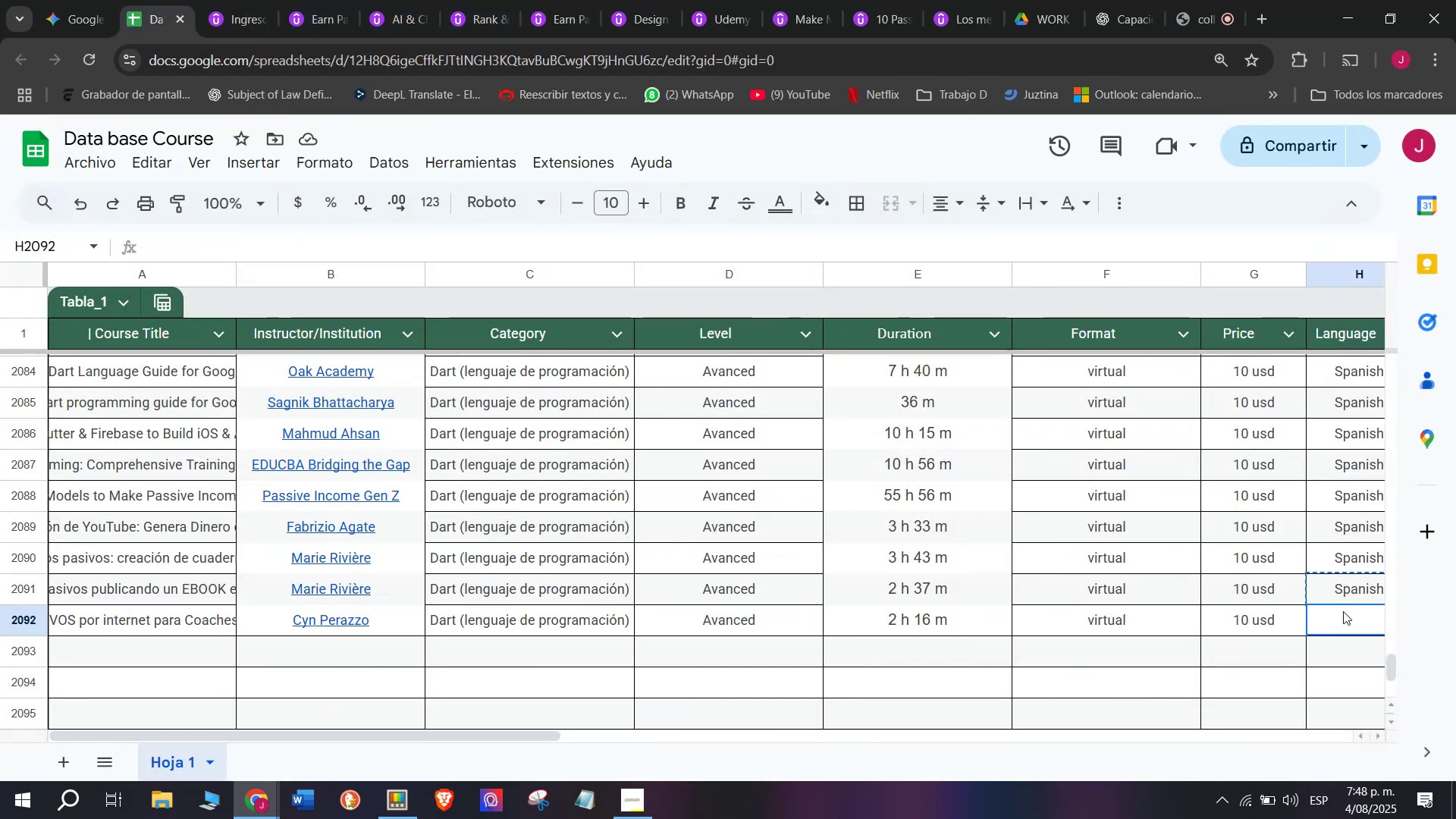 
key(Z)
 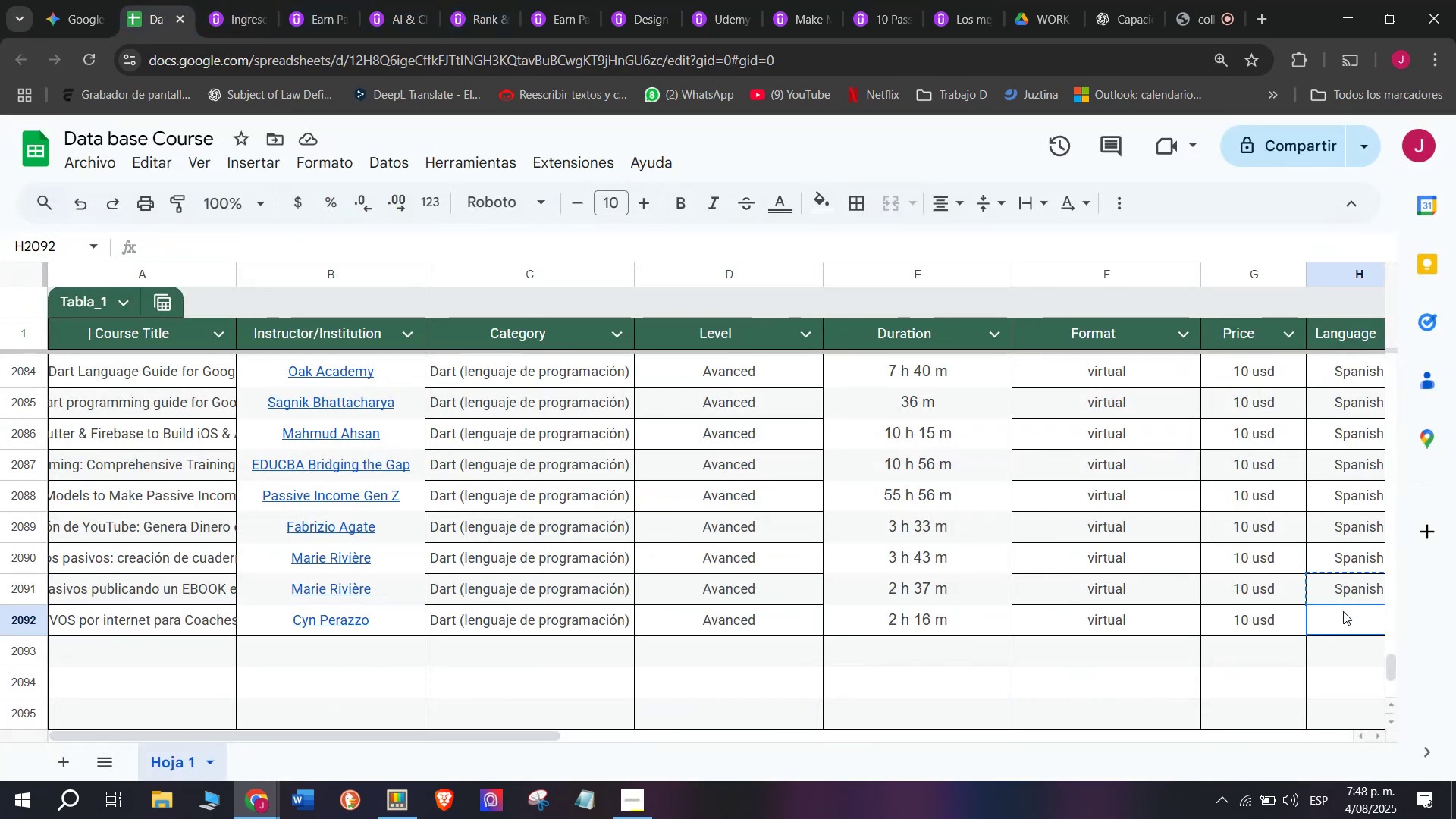 
key(Control+ControlLeft)
 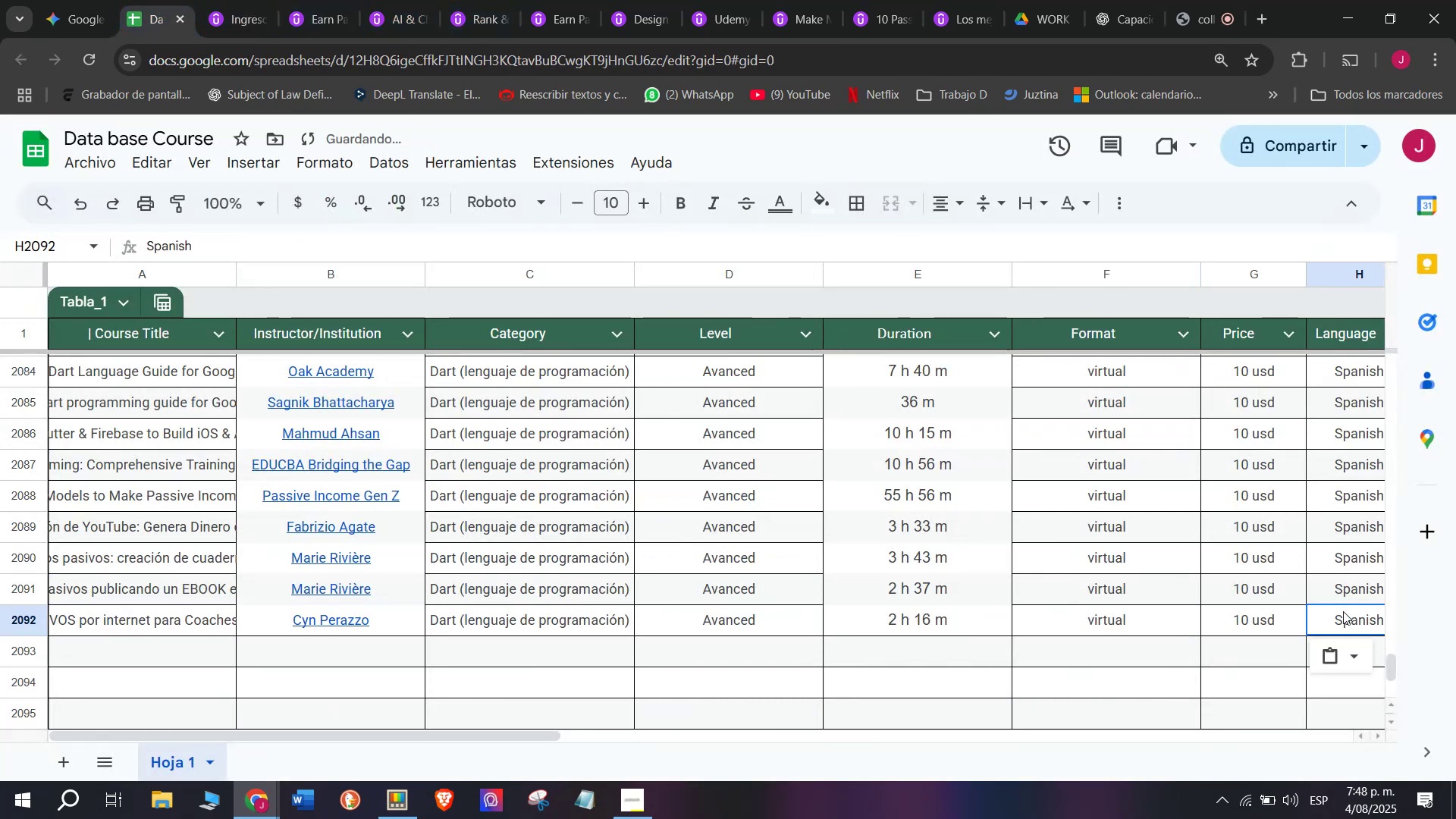 
key(Control+V)
 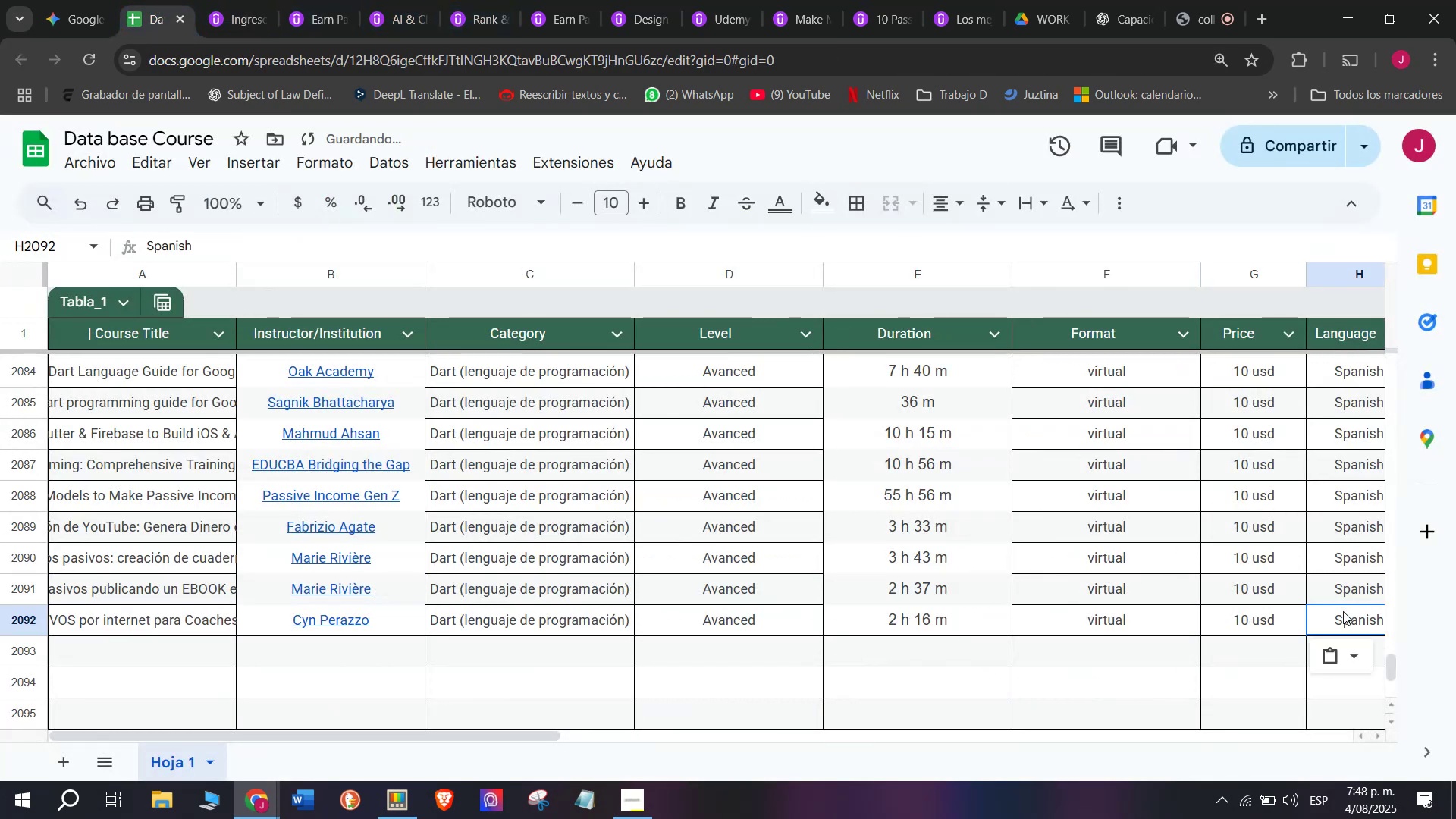 
scroll: coordinate [312, 565], scroll_direction: down, amount: 3.0
 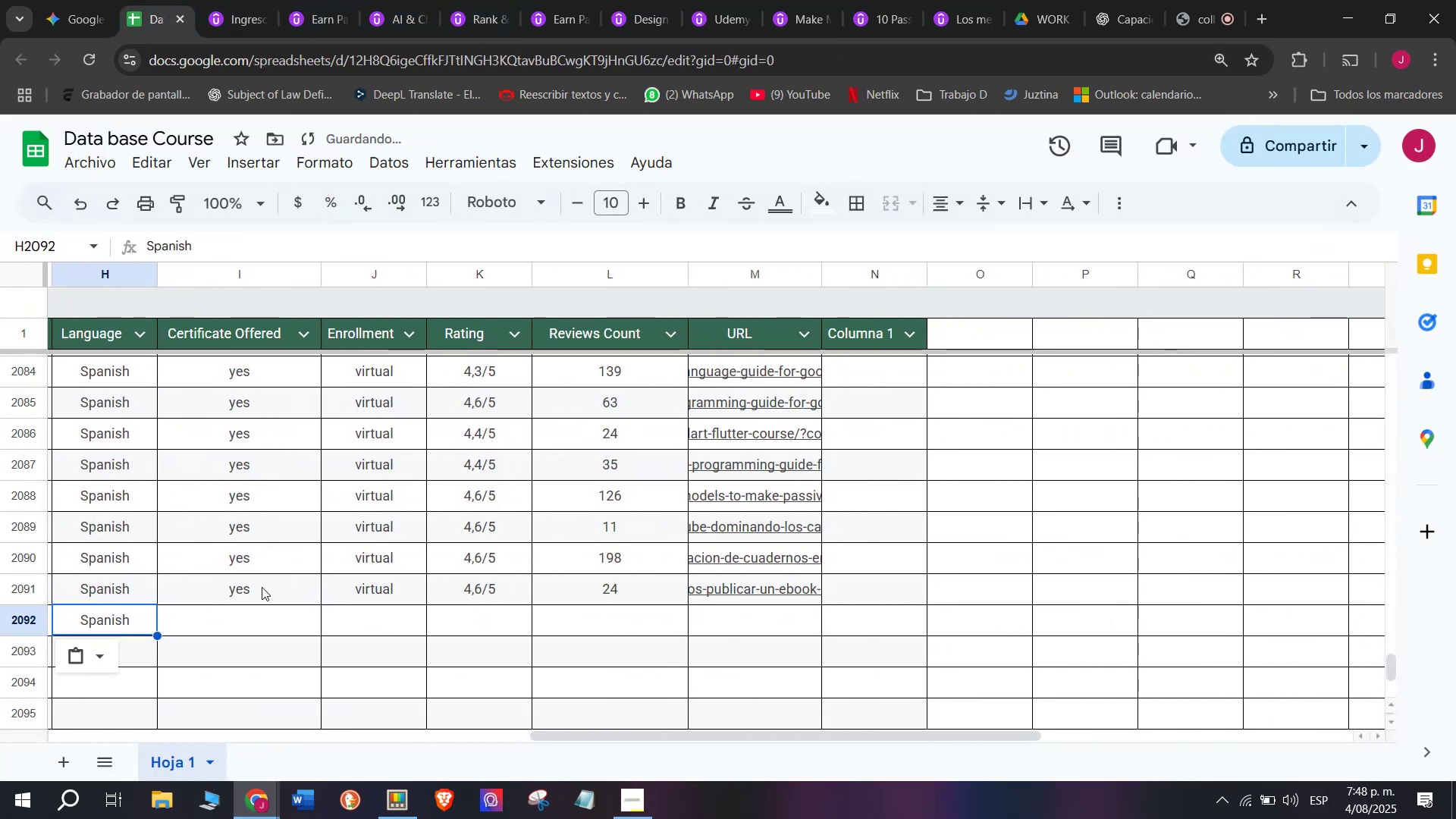 
left_click([262, 587])
 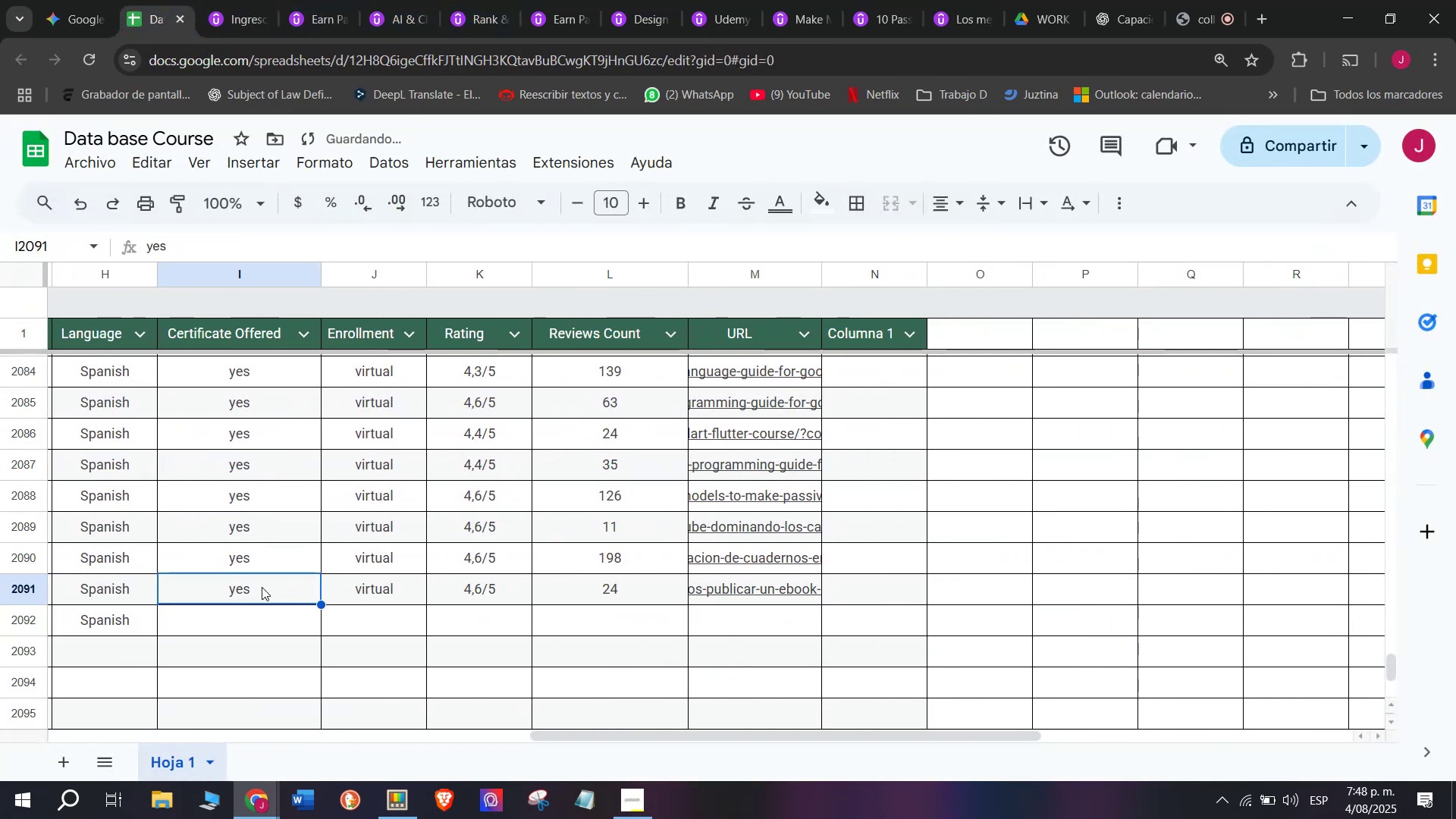 
key(Break)
 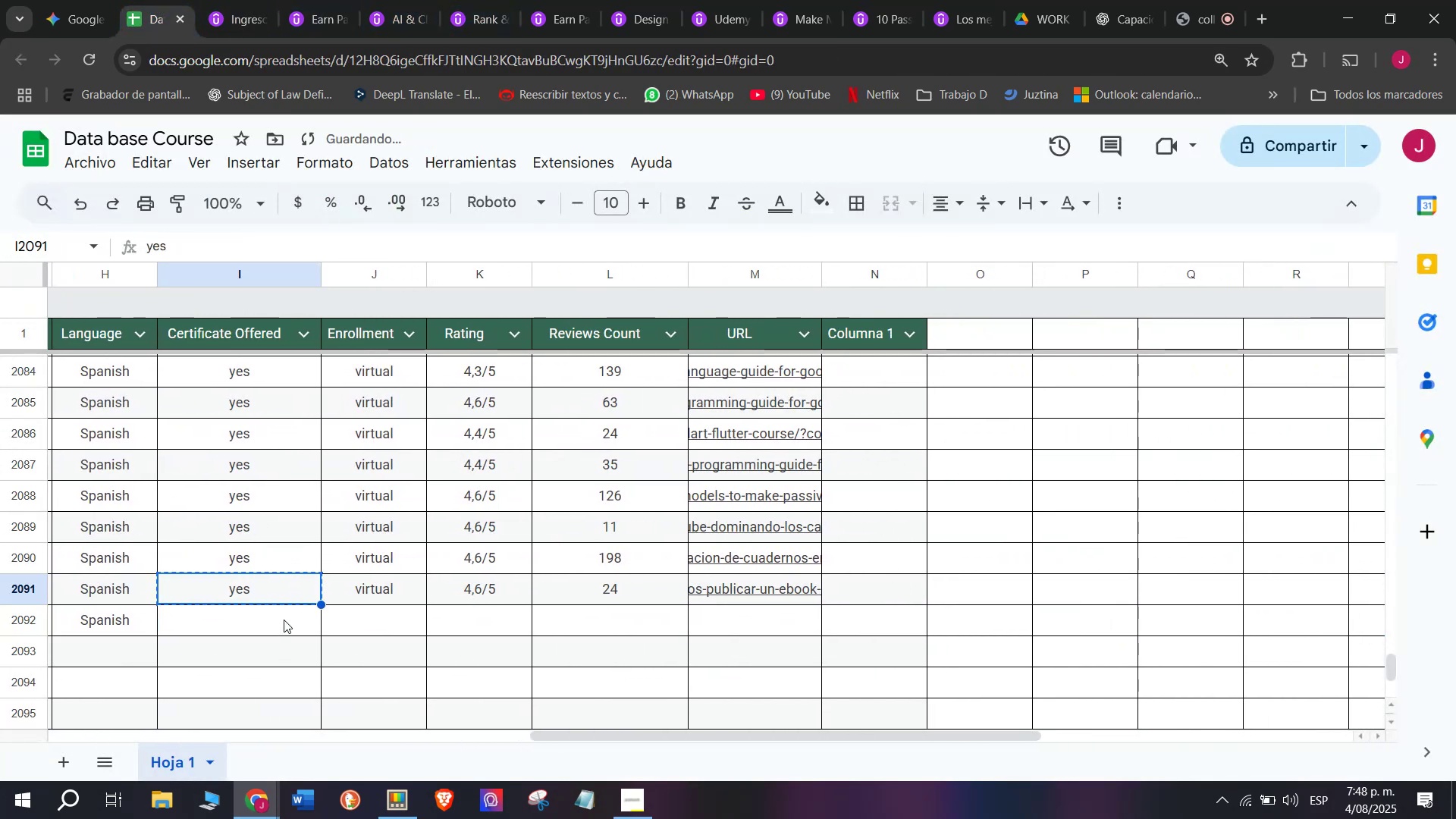 
key(Control+ControlLeft)
 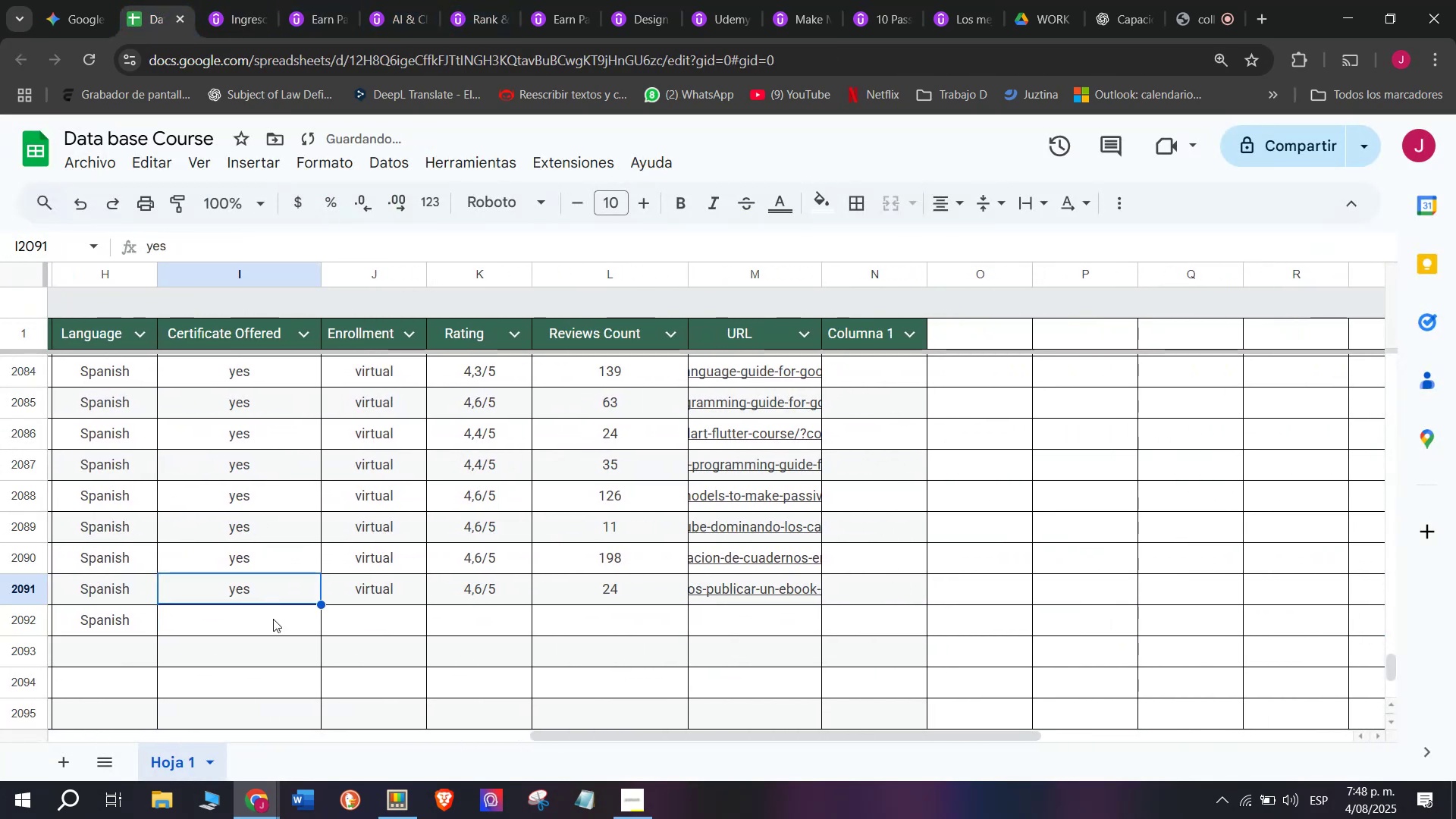 
key(Control+C)
 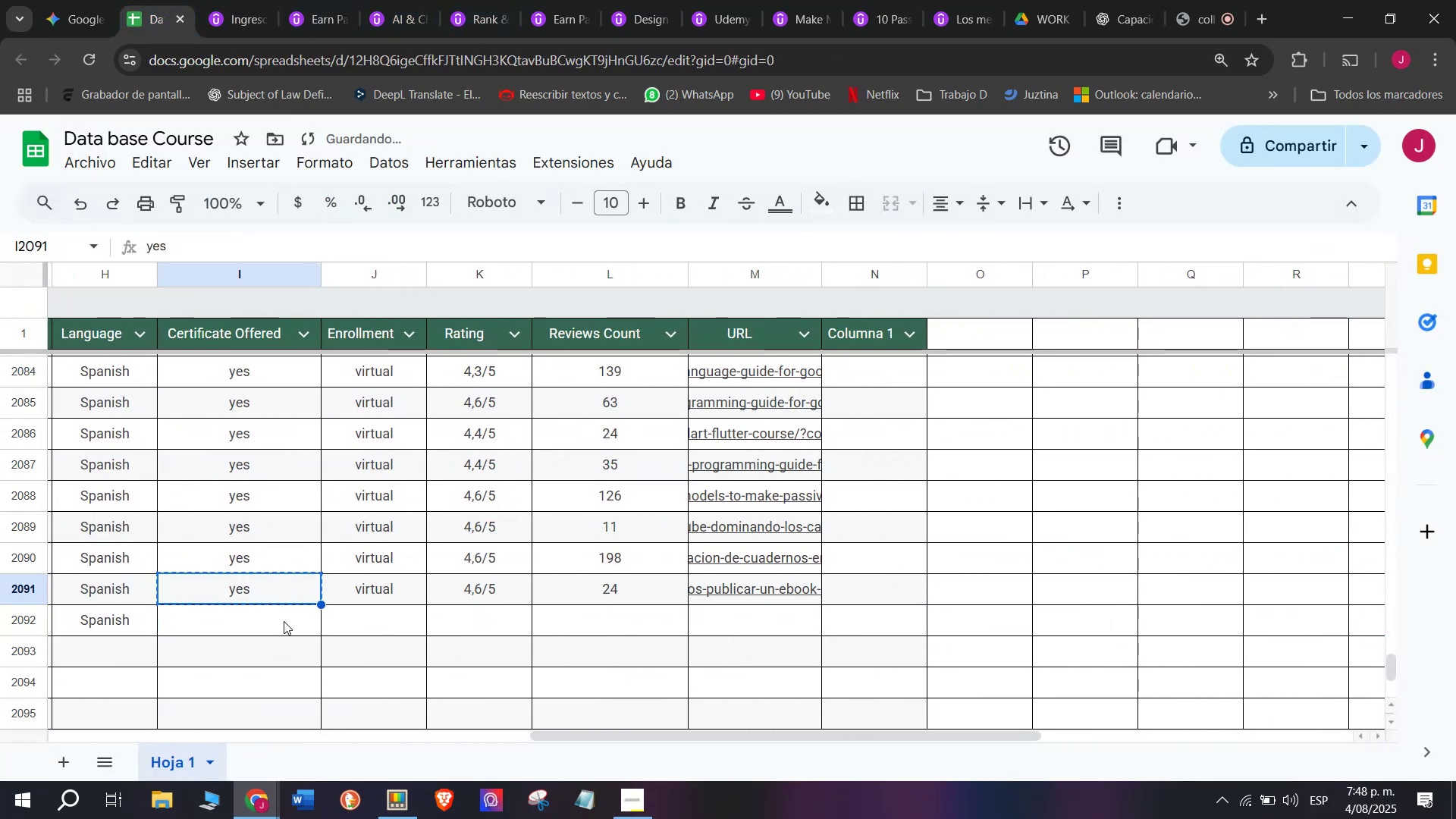 
left_click([286, 620])
 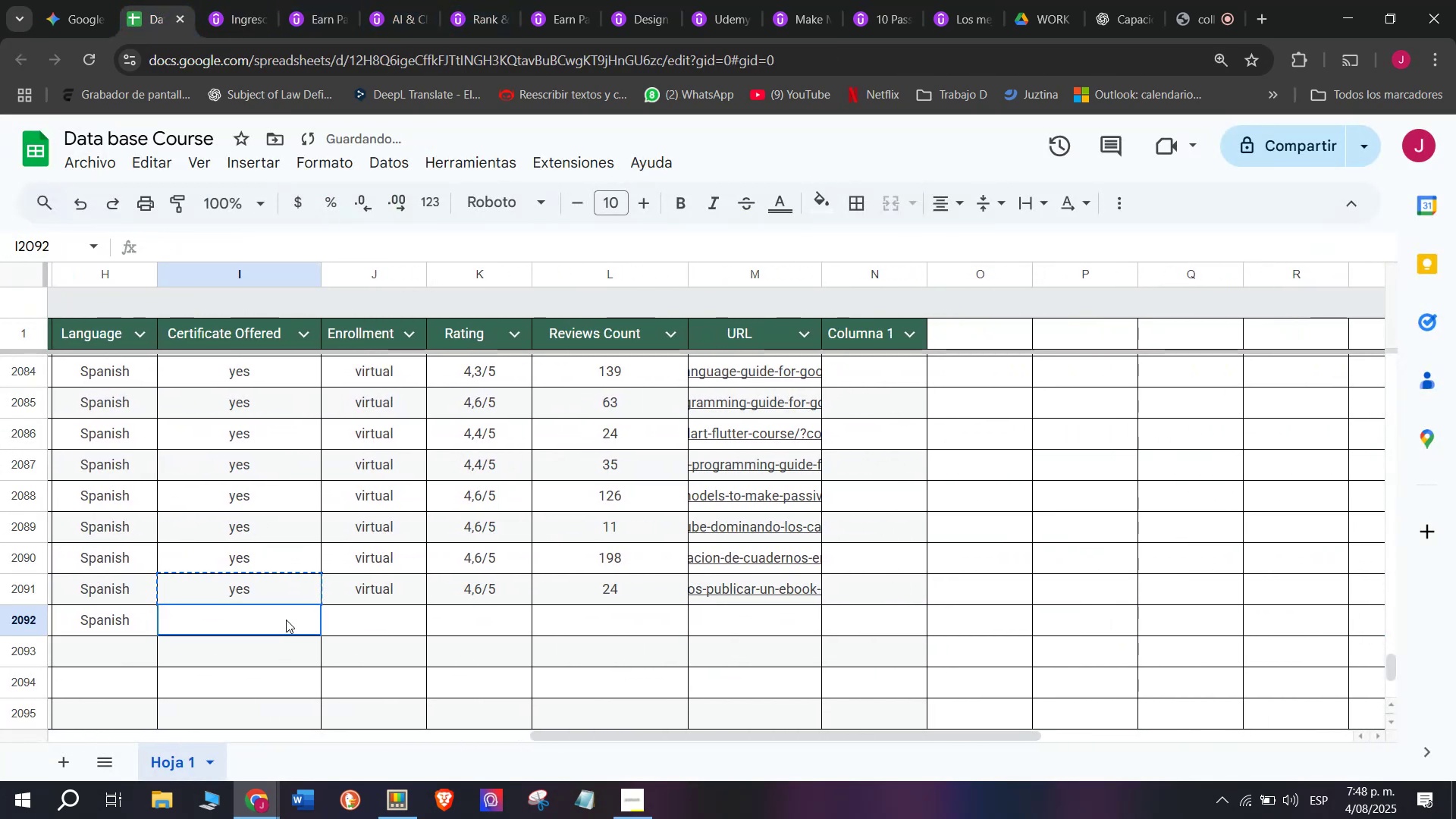 
key(Control+ControlLeft)
 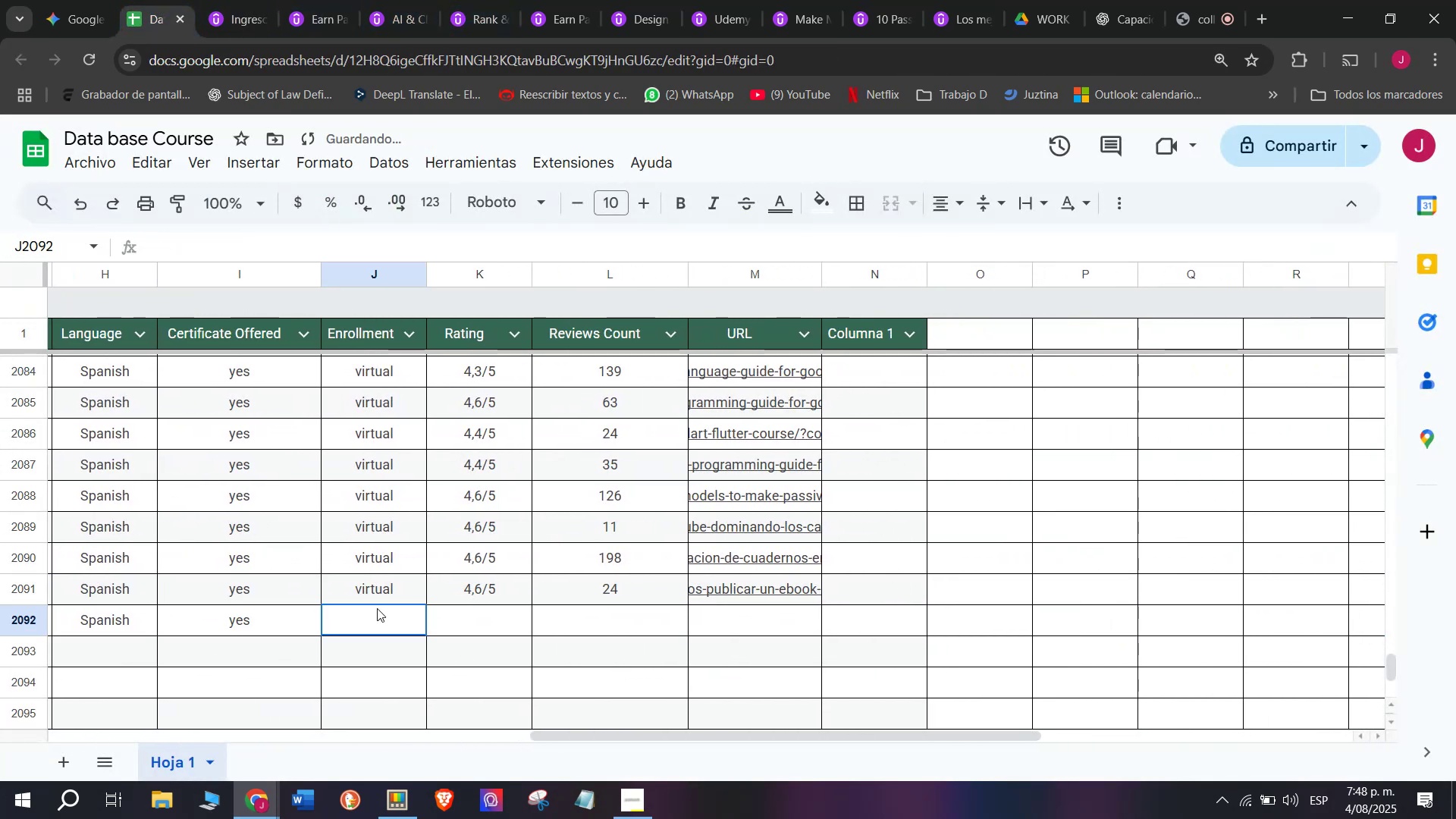 
key(Z)
 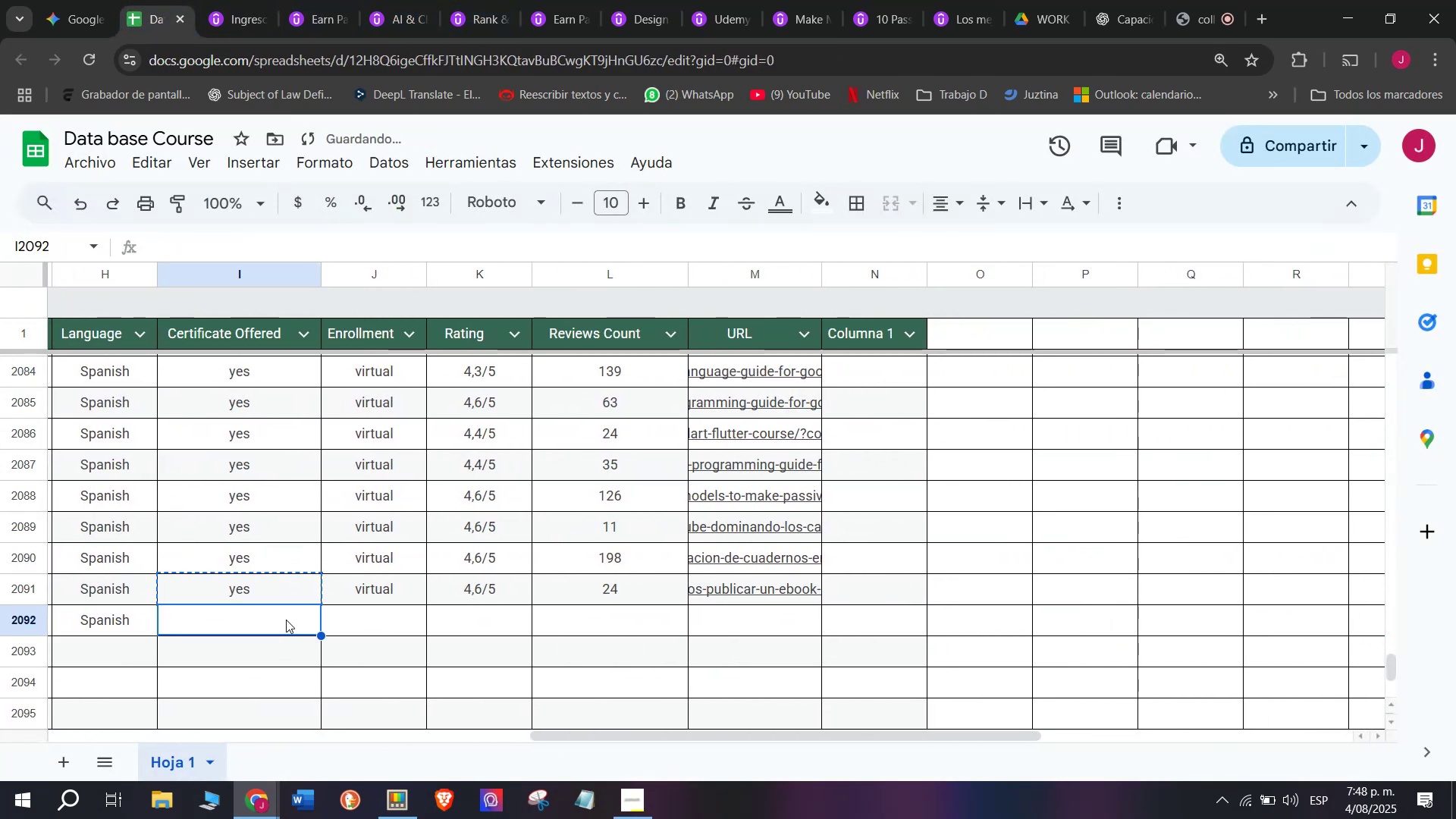 
key(Control+V)
 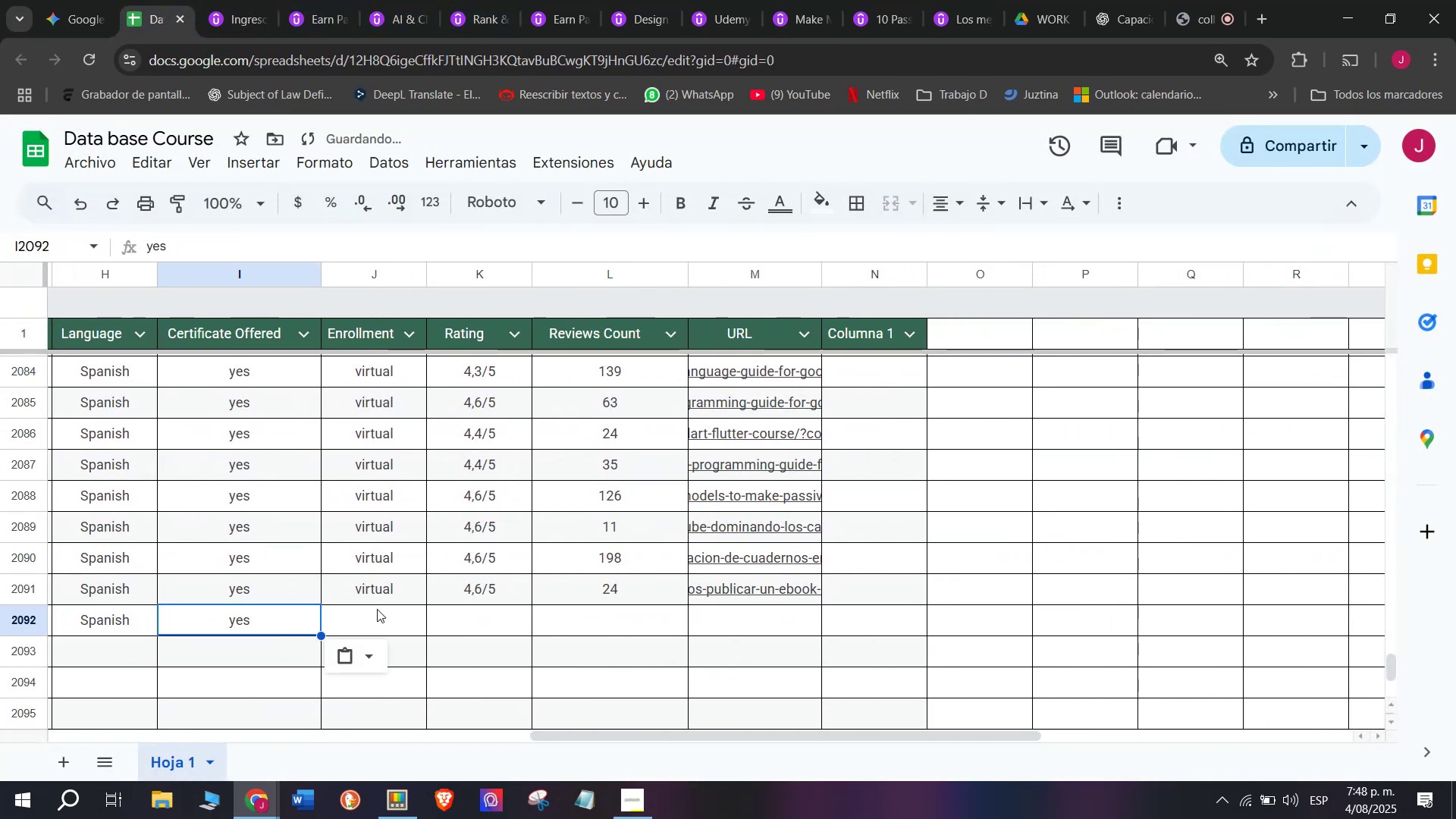 
left_click([377, 608])
 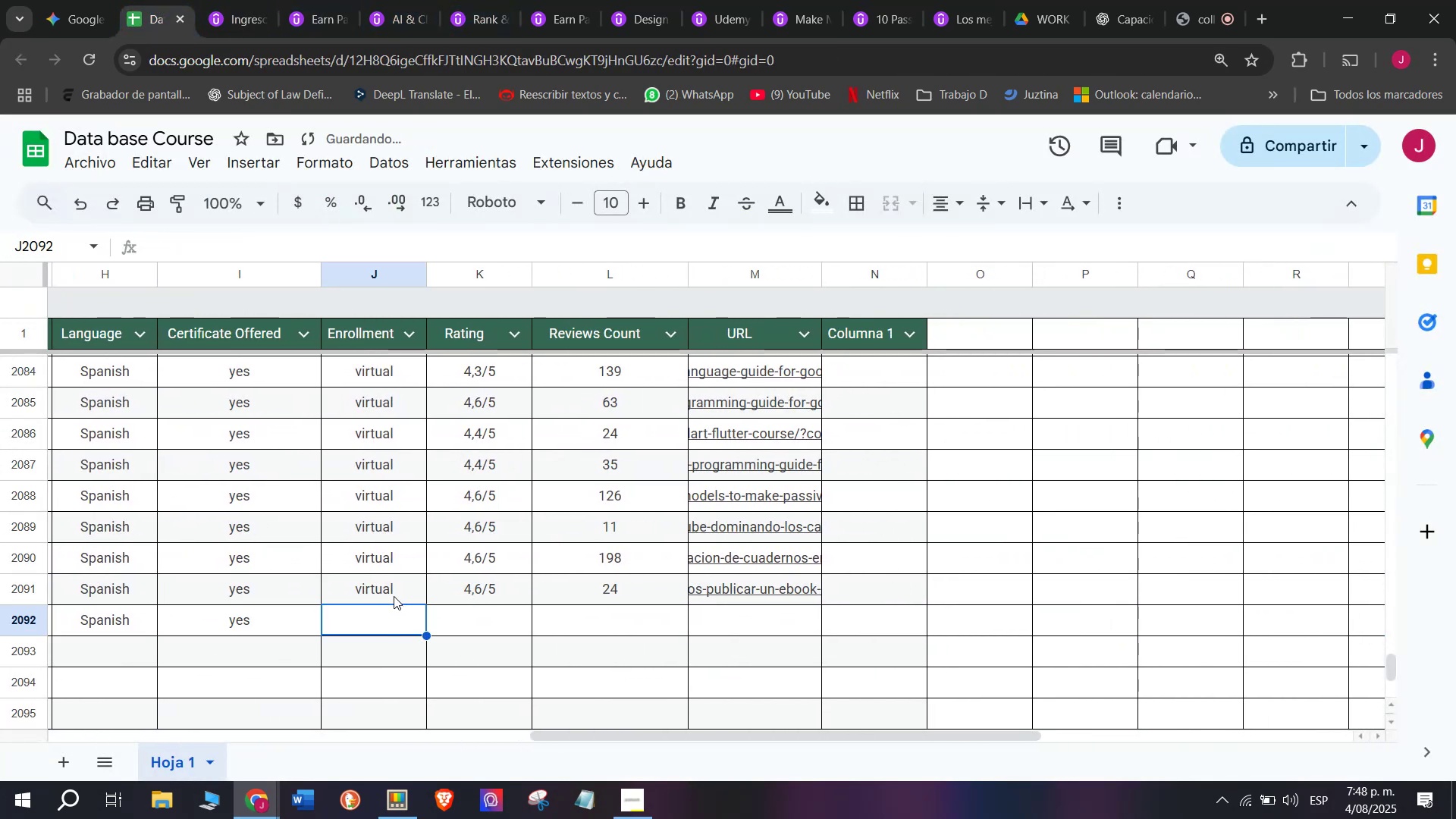 
key(Control+ControlLeft)
 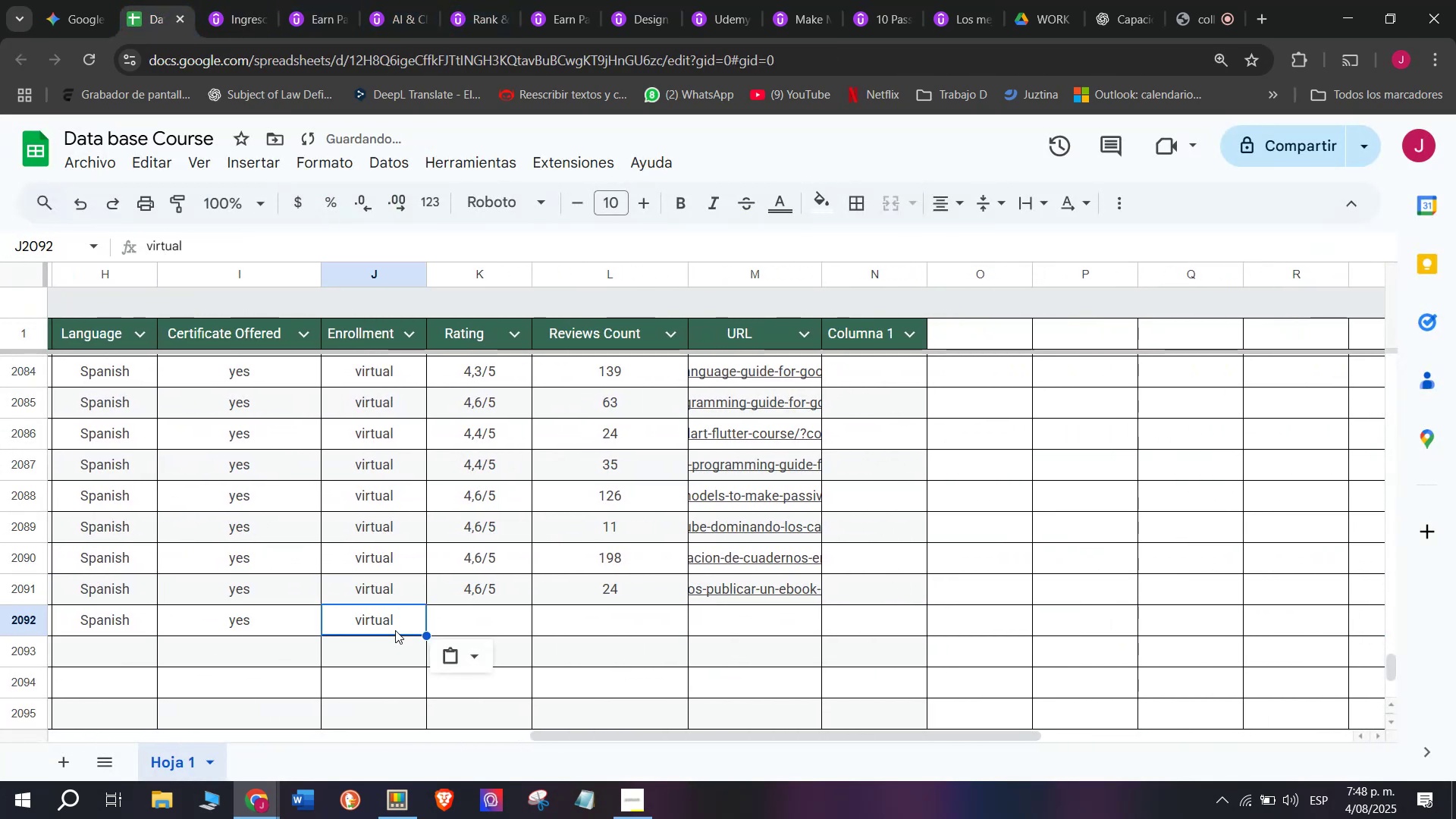 
key(Break)
 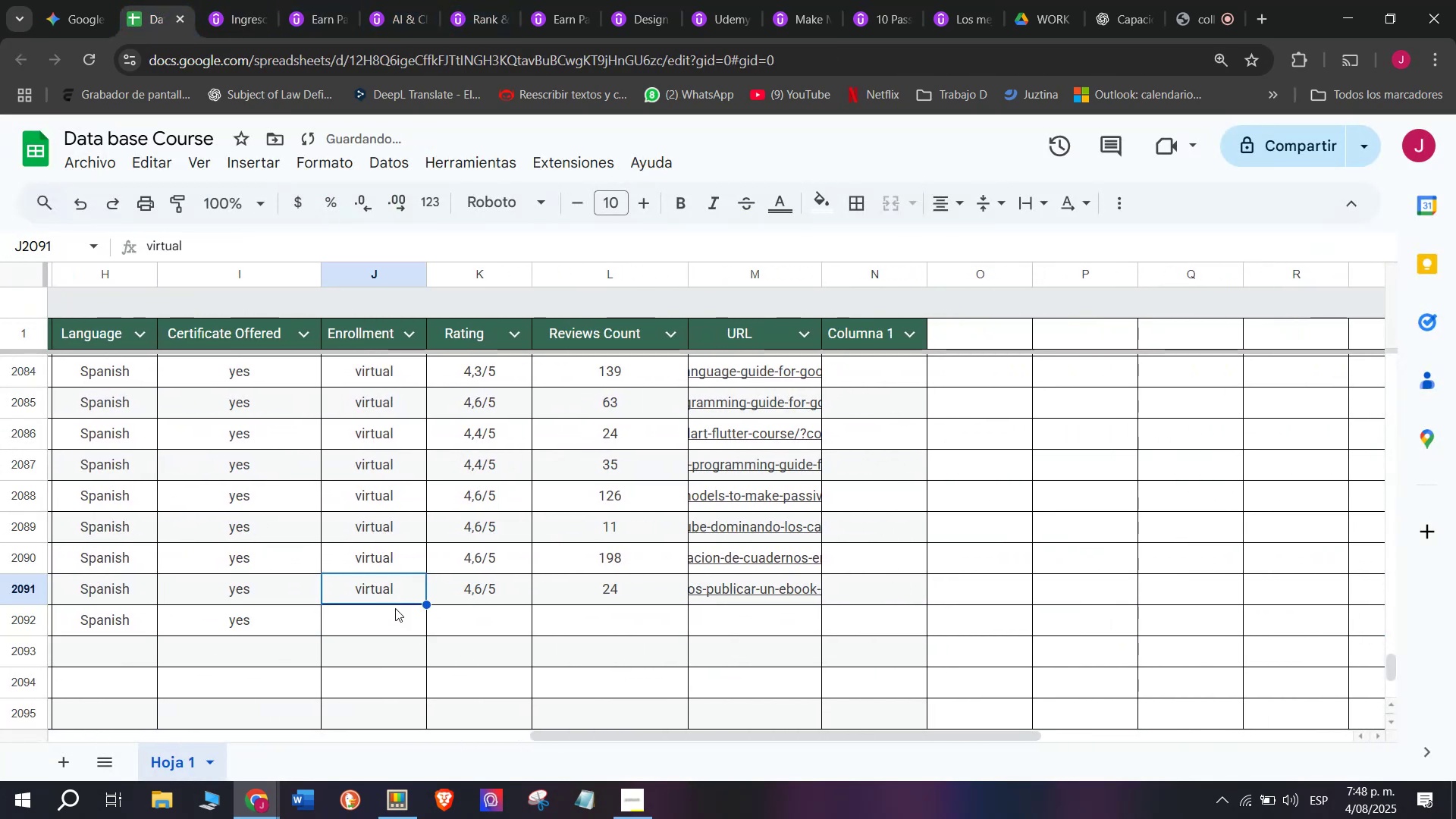 
key(Control+C)
 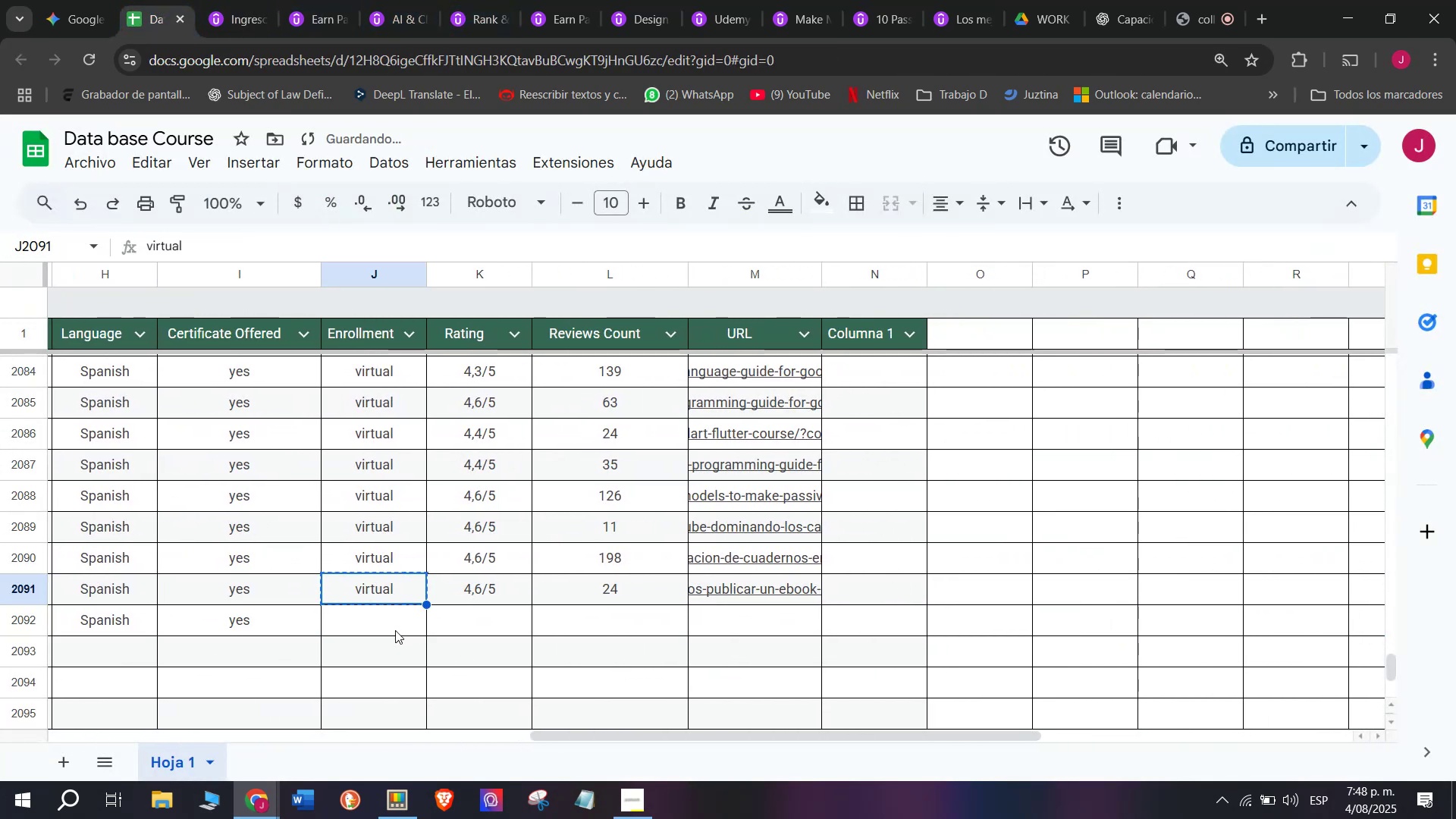 
double_click([395, 630])
 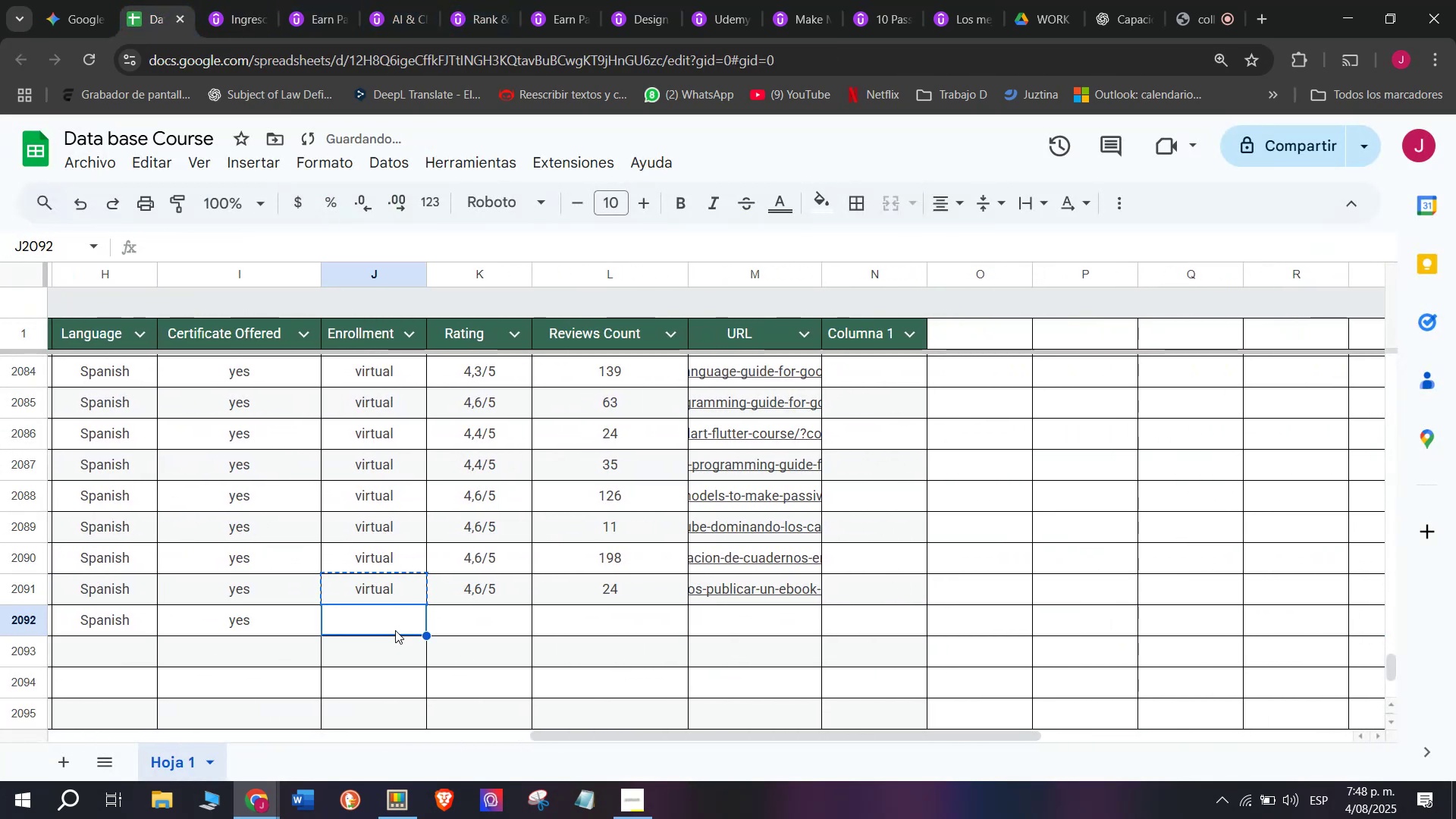 
key(Z)
 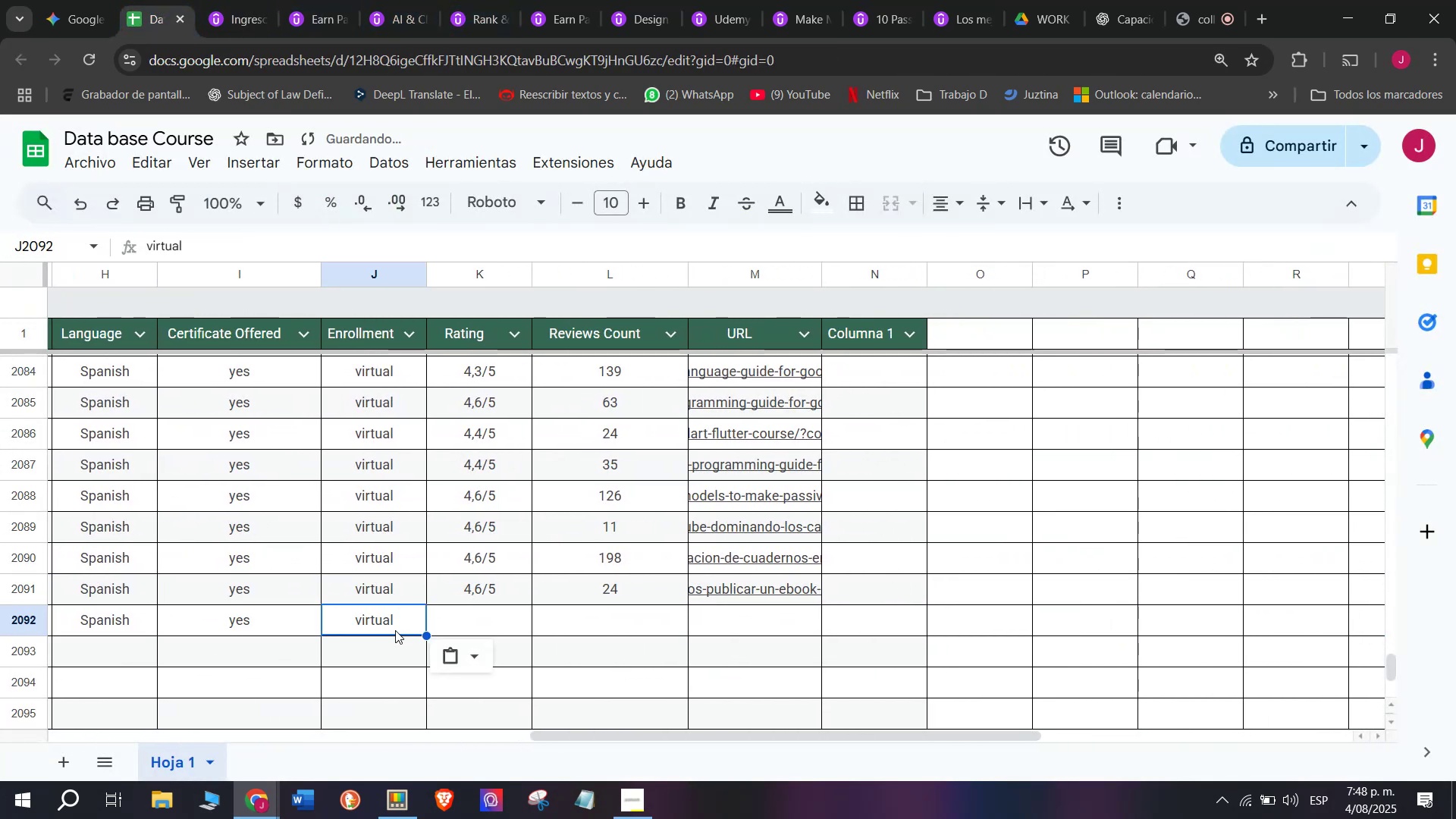 
key(Control+ControlLeft)
 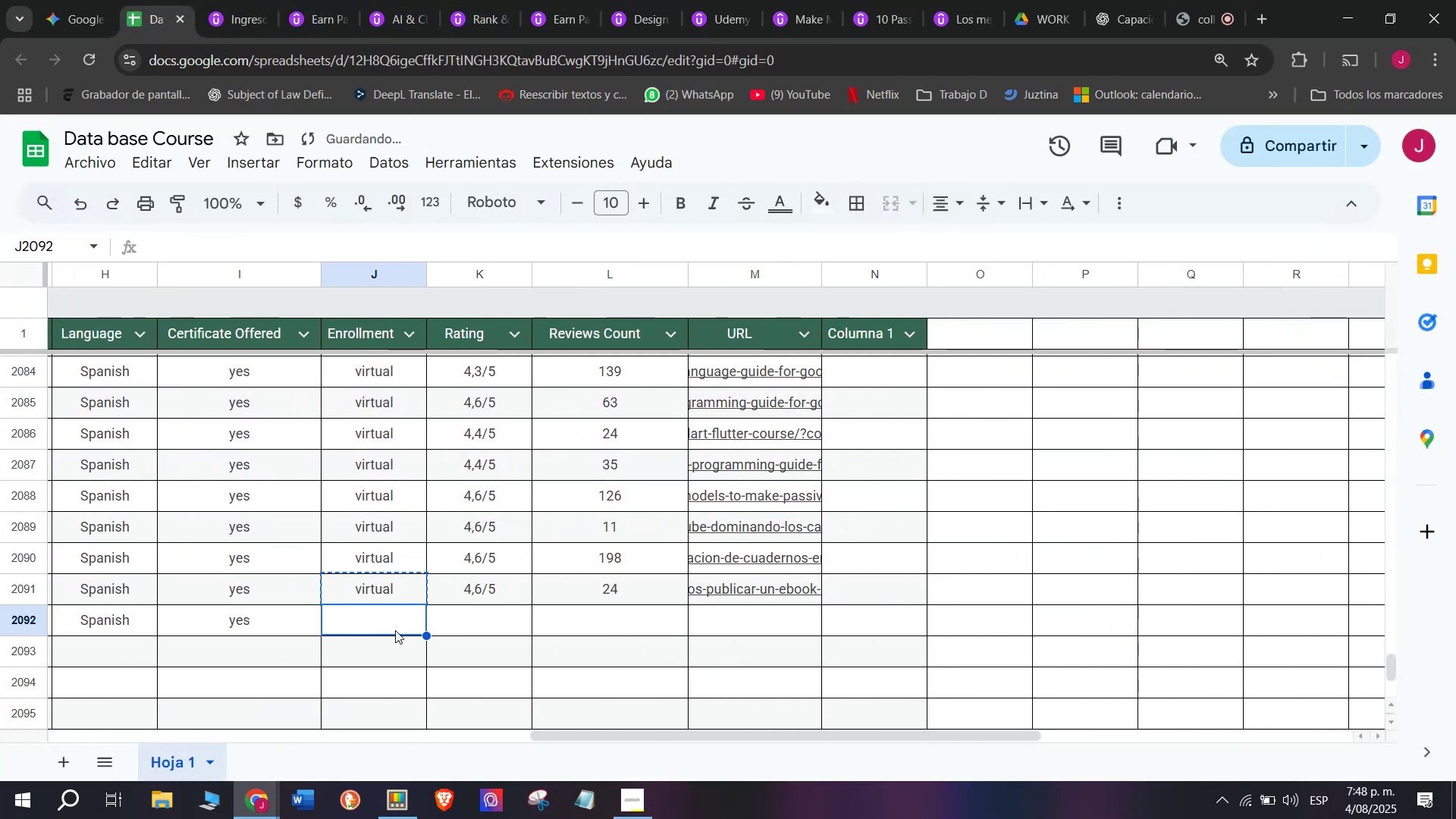 
key(Control+V)
 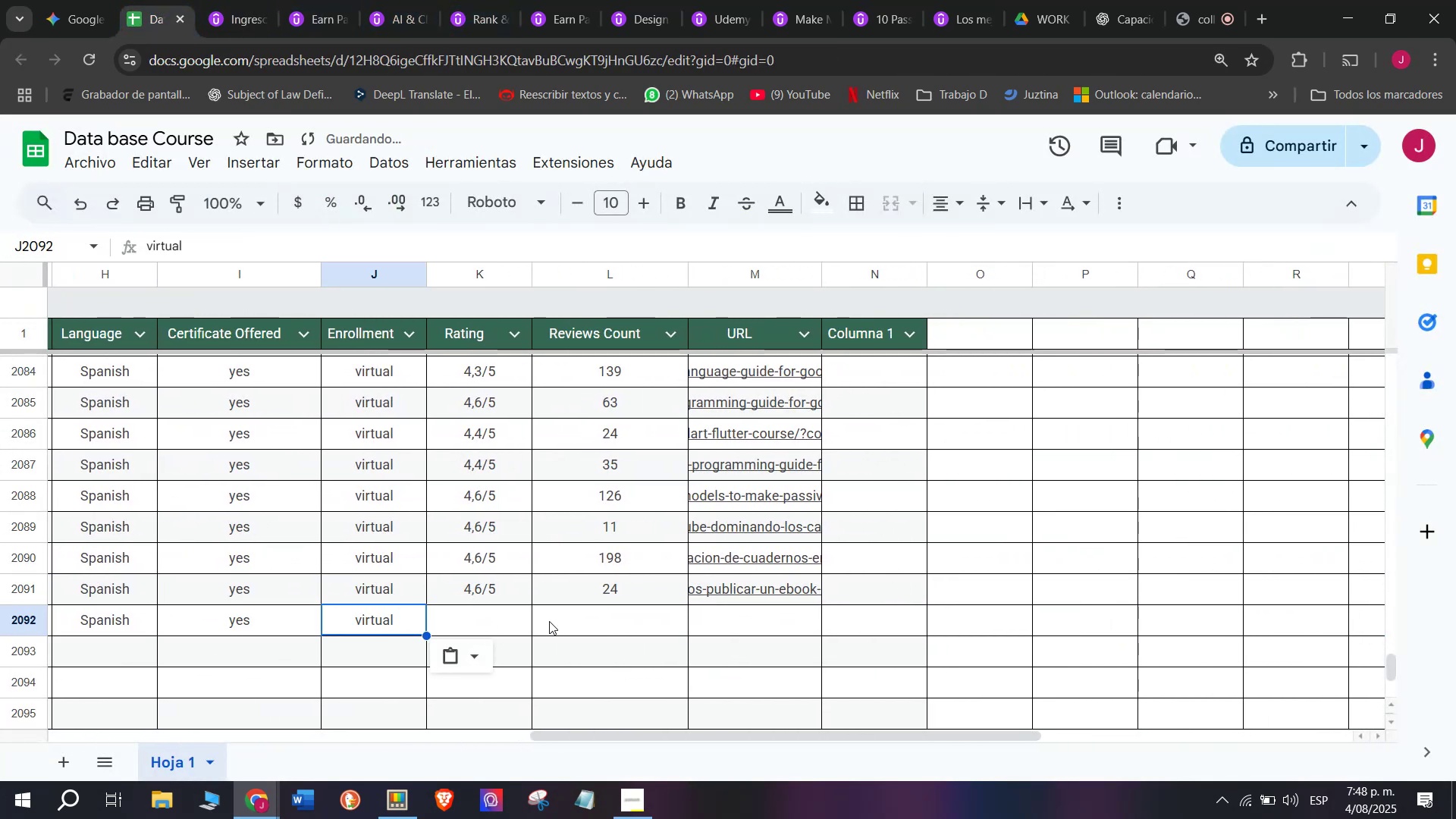 
left_click([494, 608])
 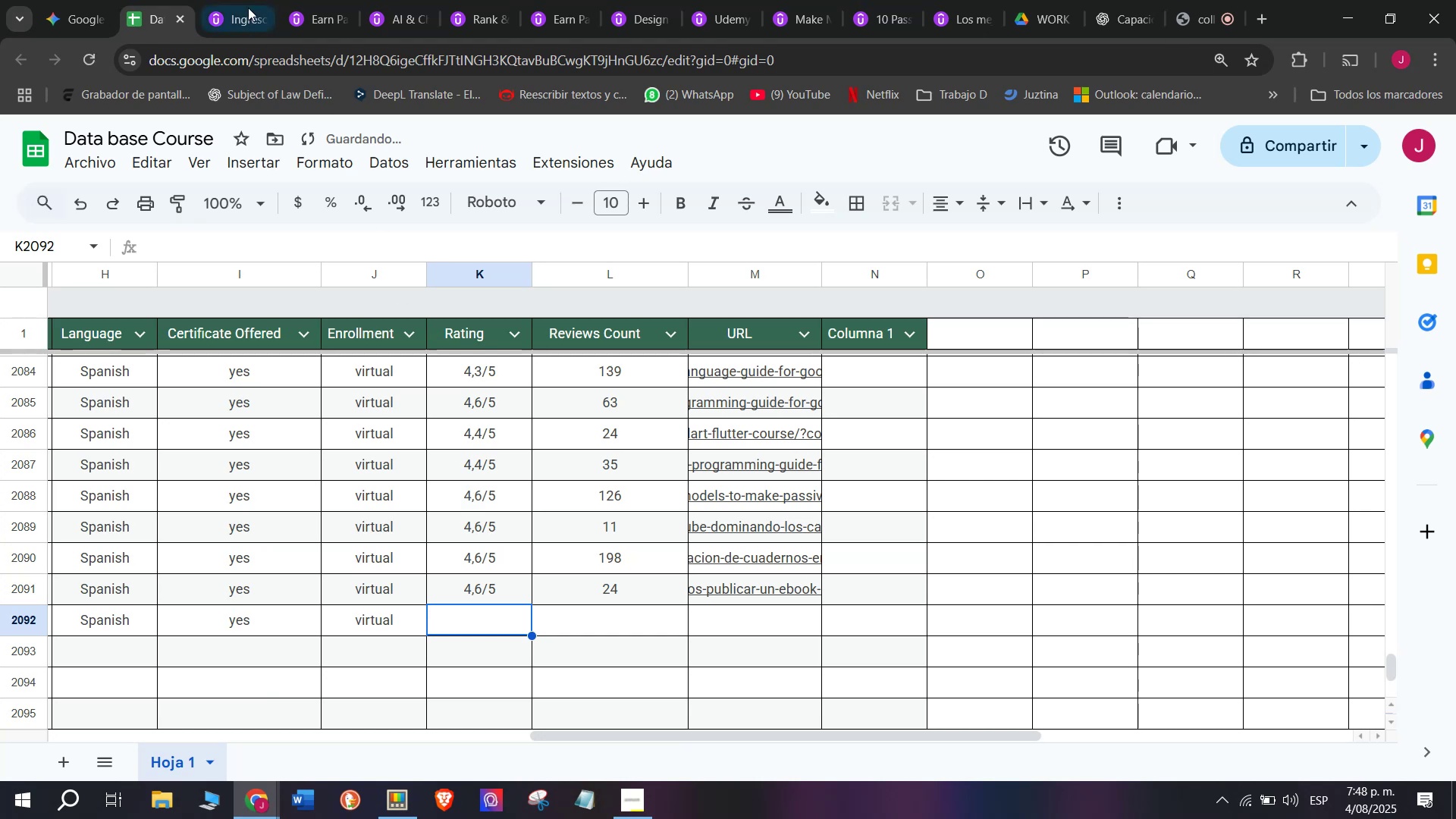 
left_click([231, 0])
 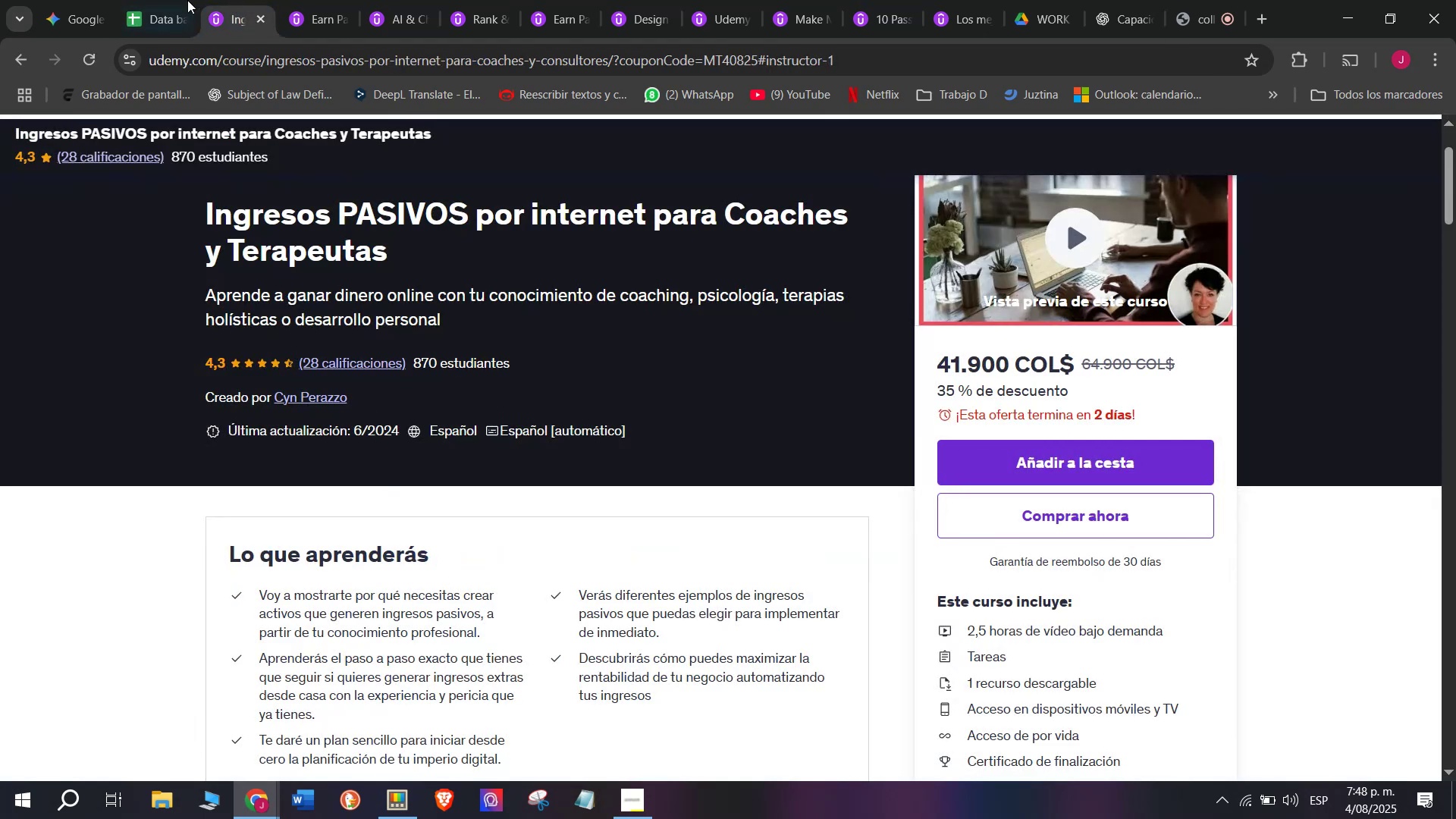 
left_click([169, 0])
 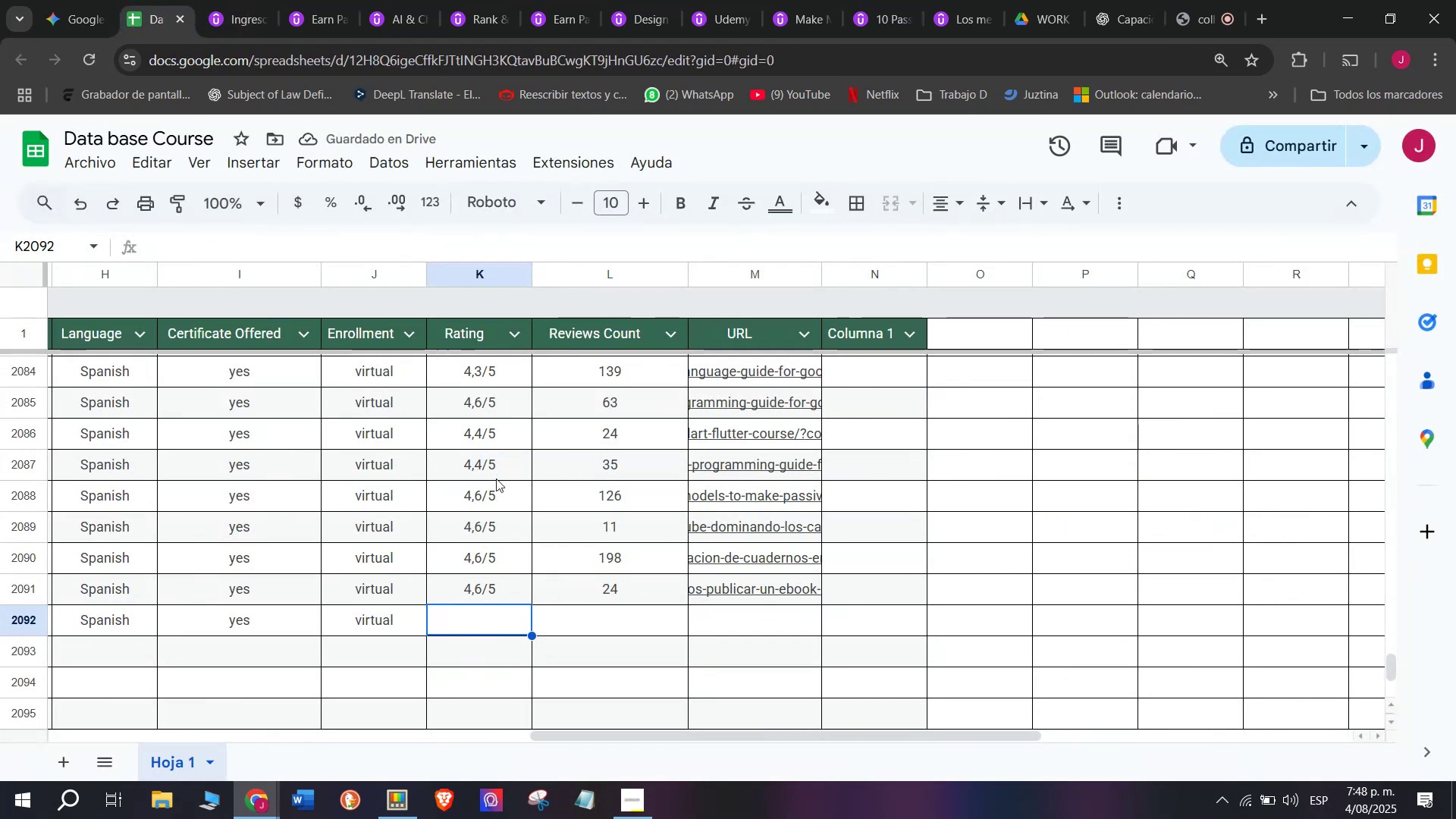 
left_click([475, 369])
 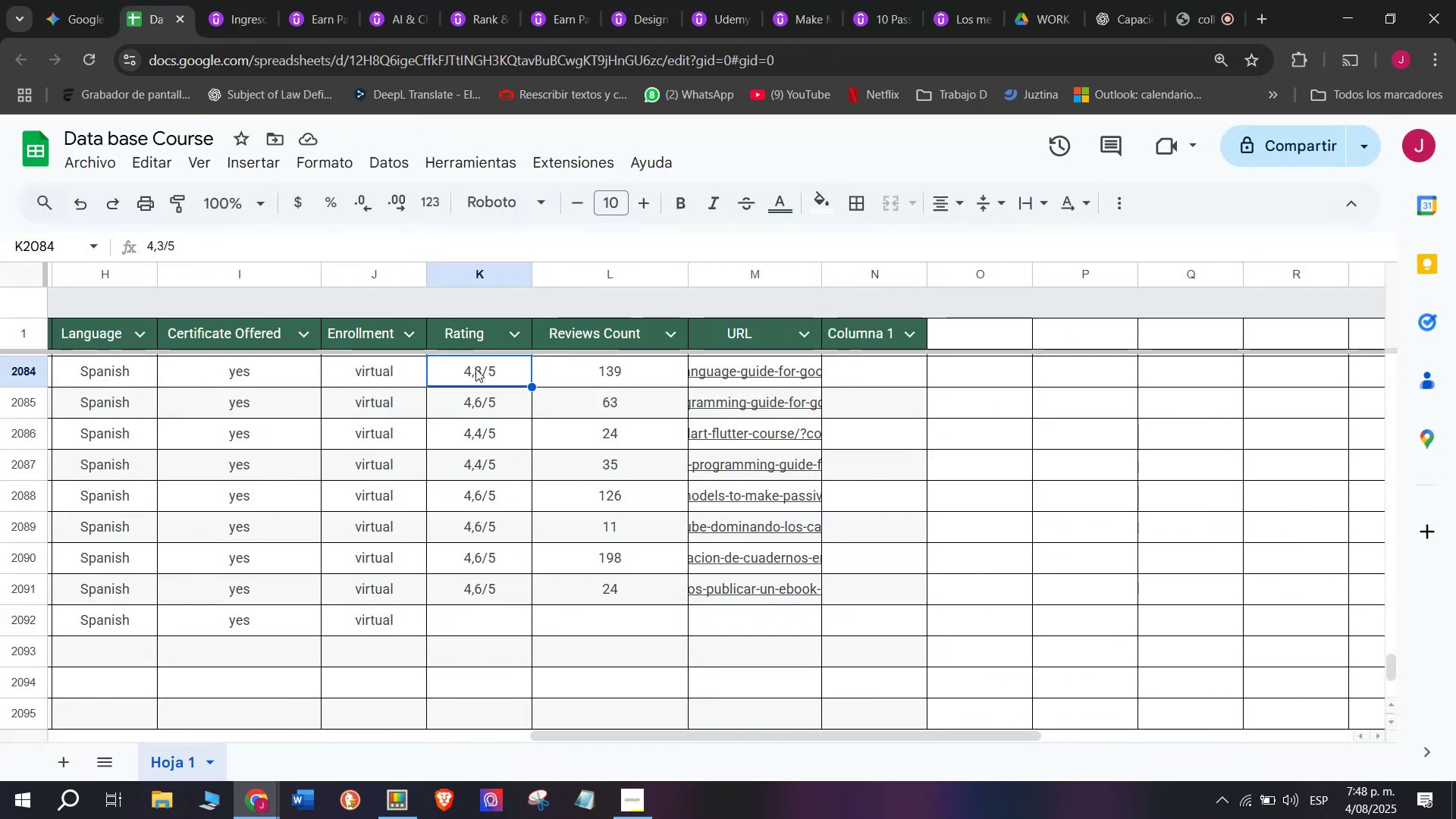 
key(Break)
 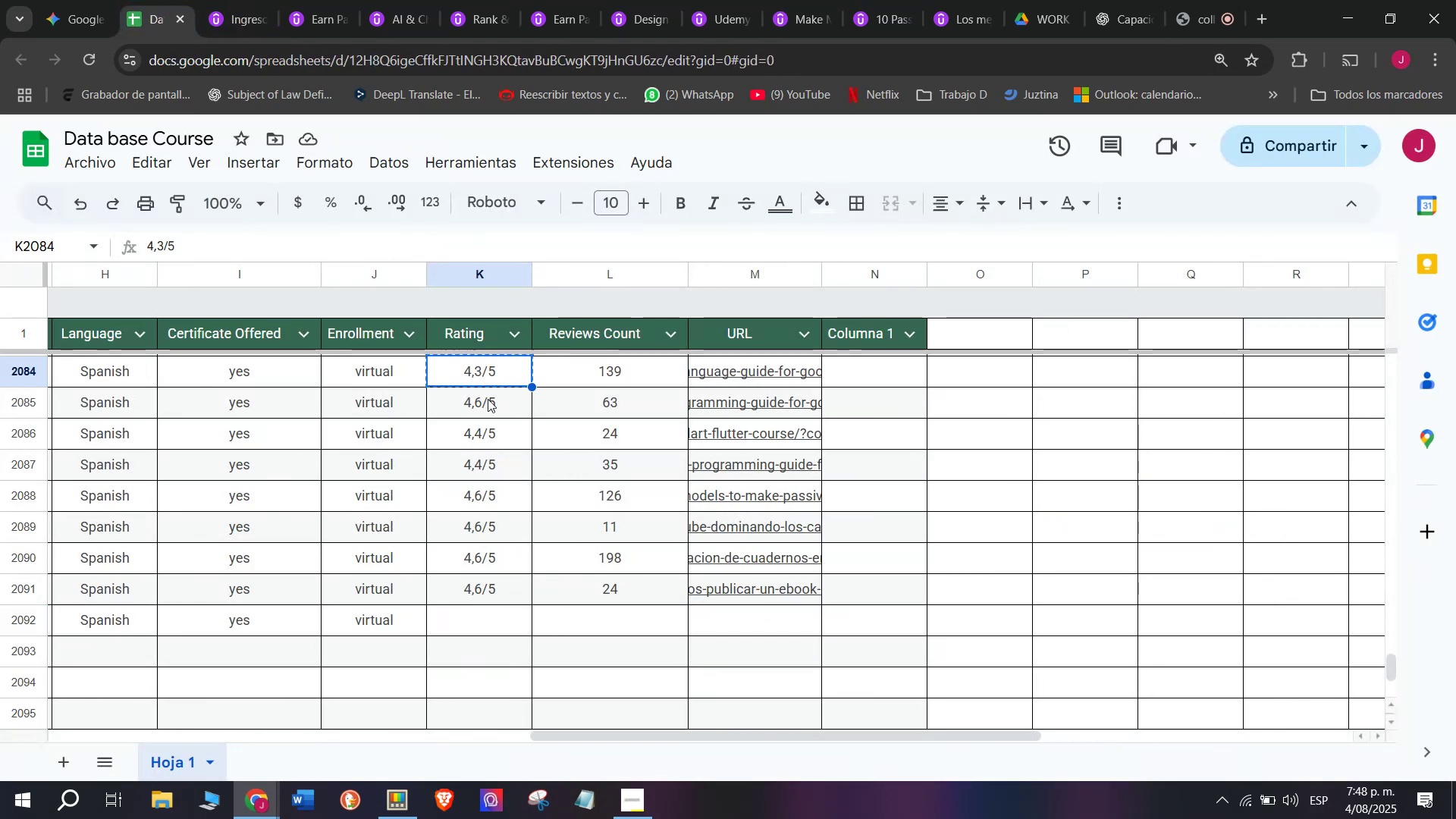 
key(Control+ControlLeft)
 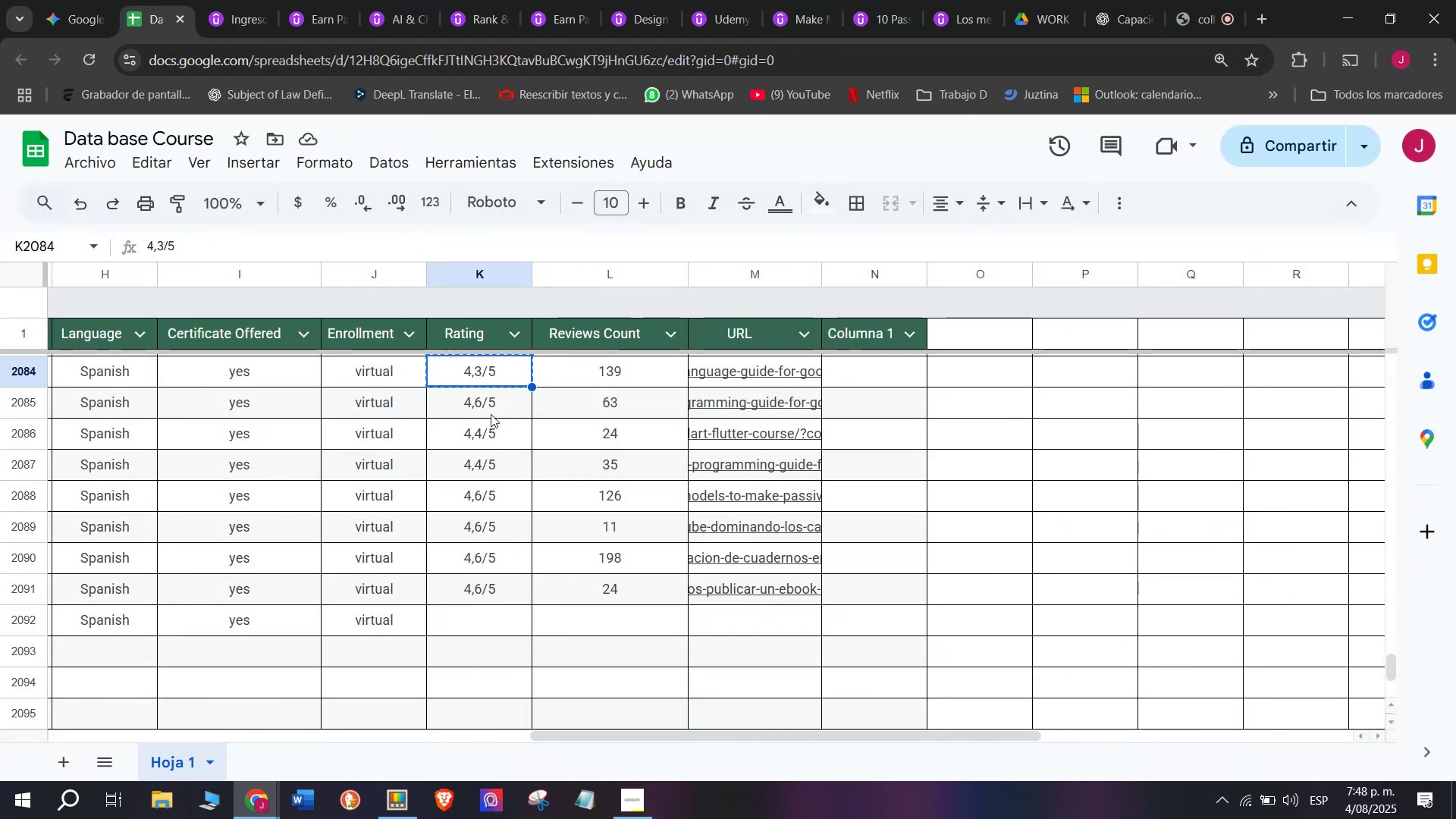 
key(Control+C)
 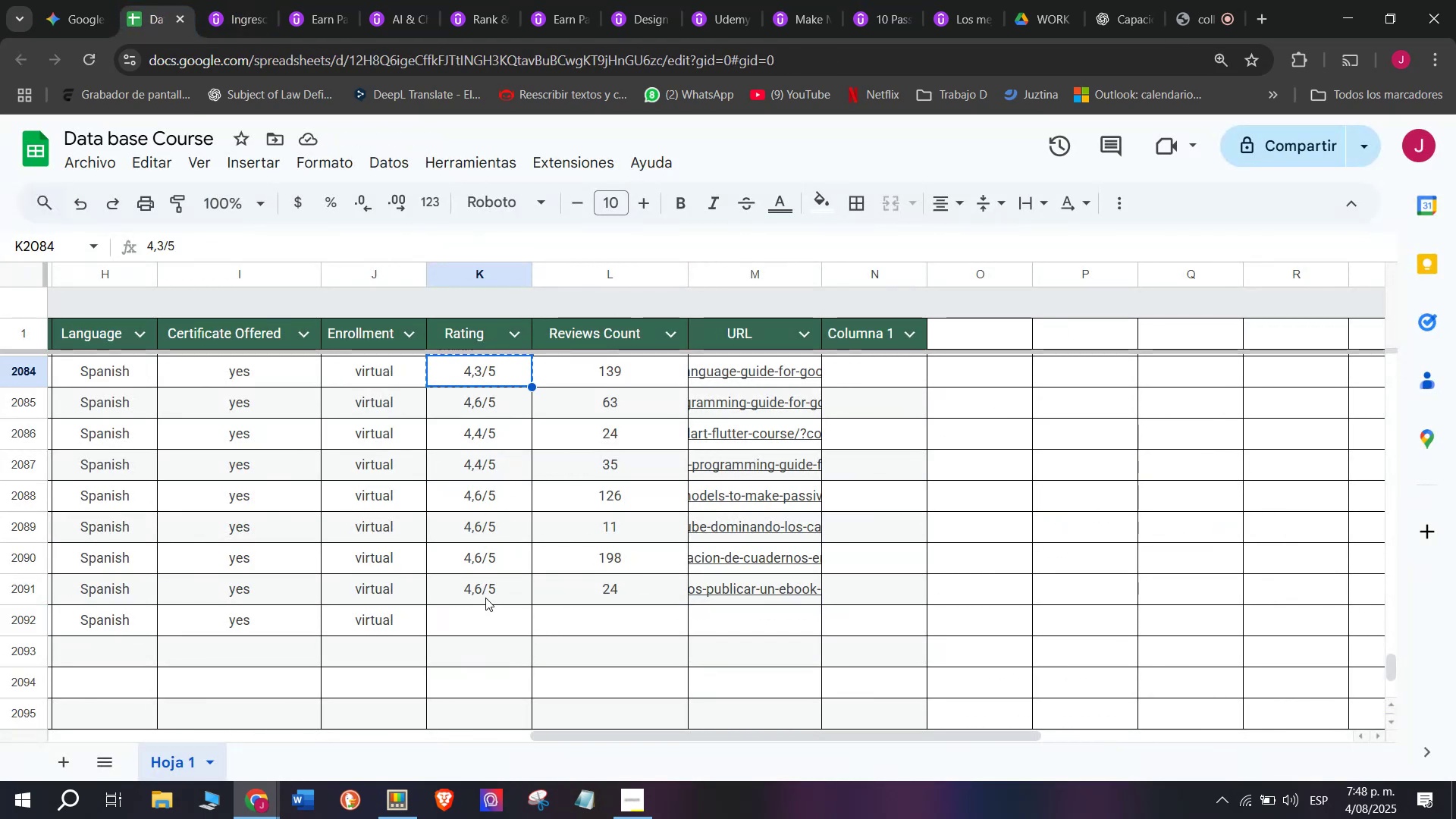 
key(Control+ControlLeft)
 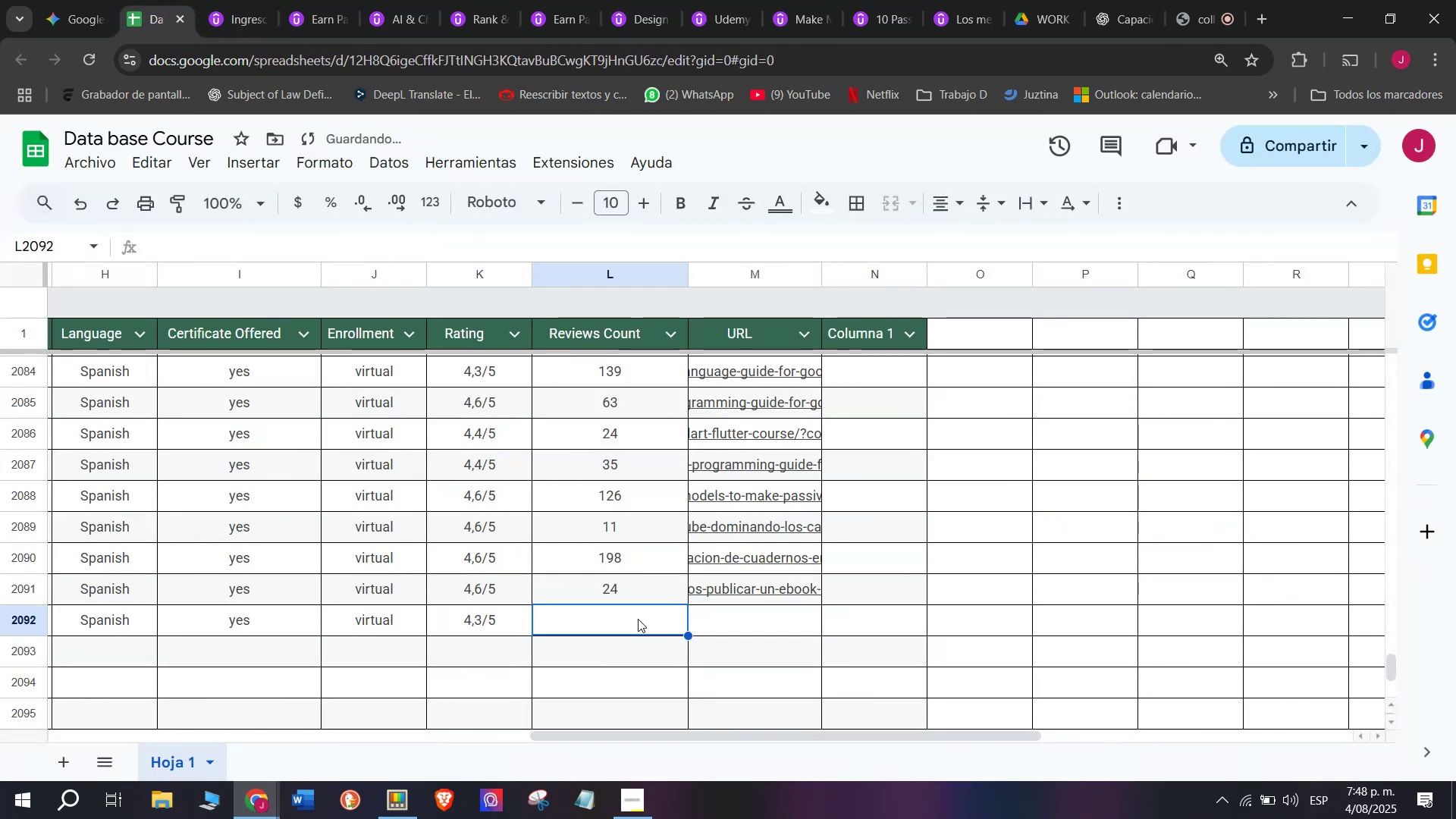 
key(Z)
 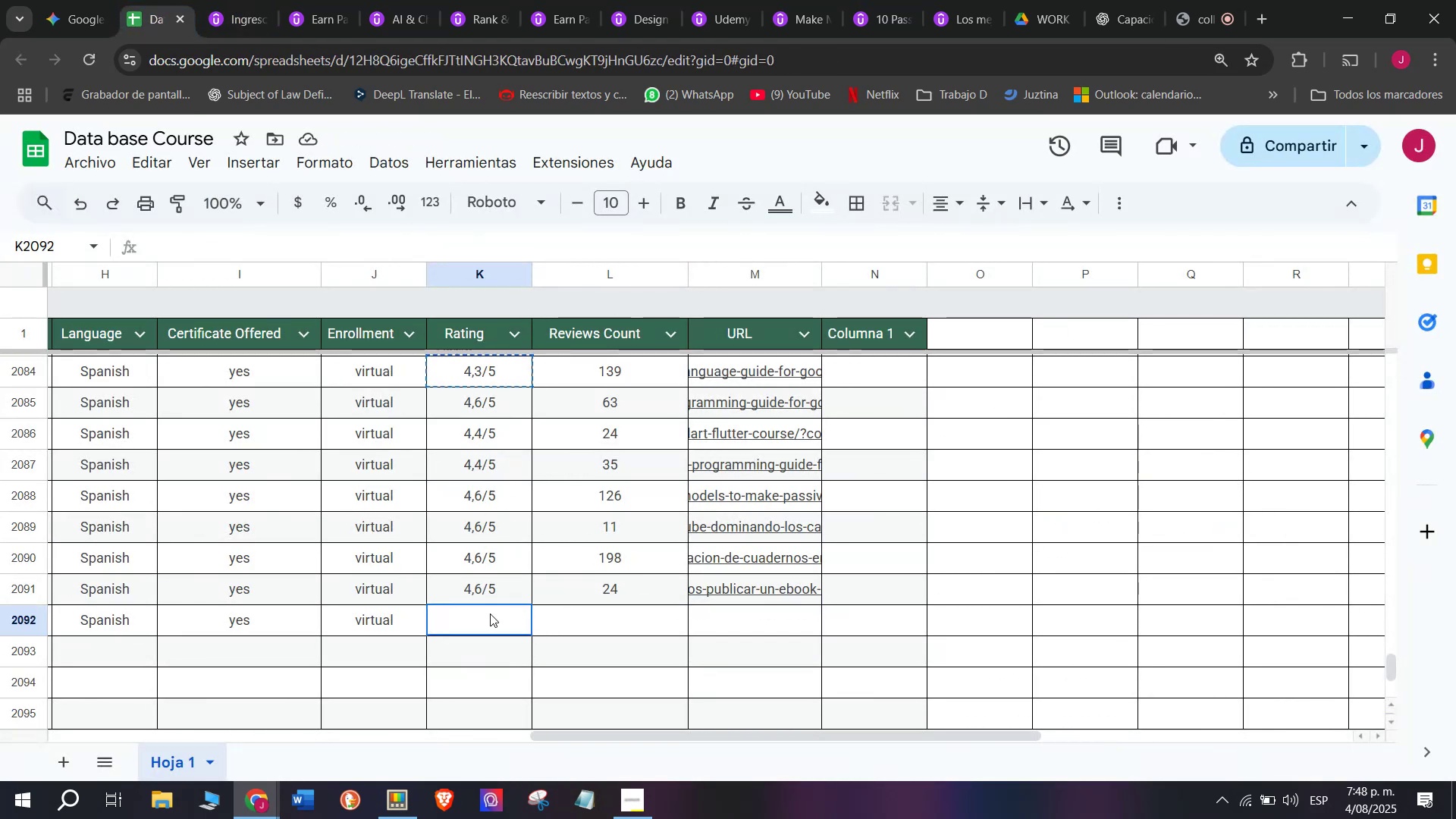 
key(Control+V)
 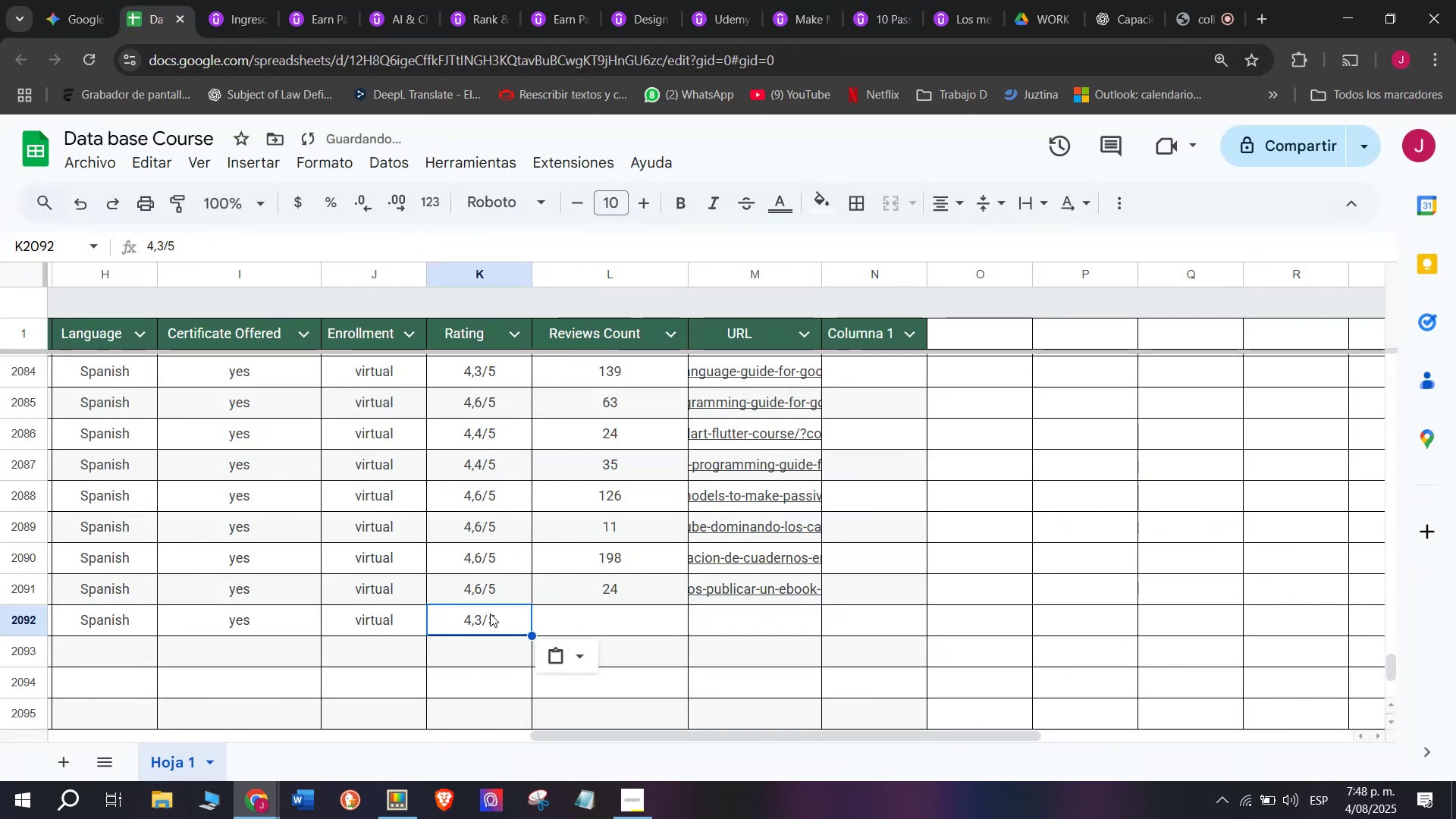 
left_click([490, 613])
 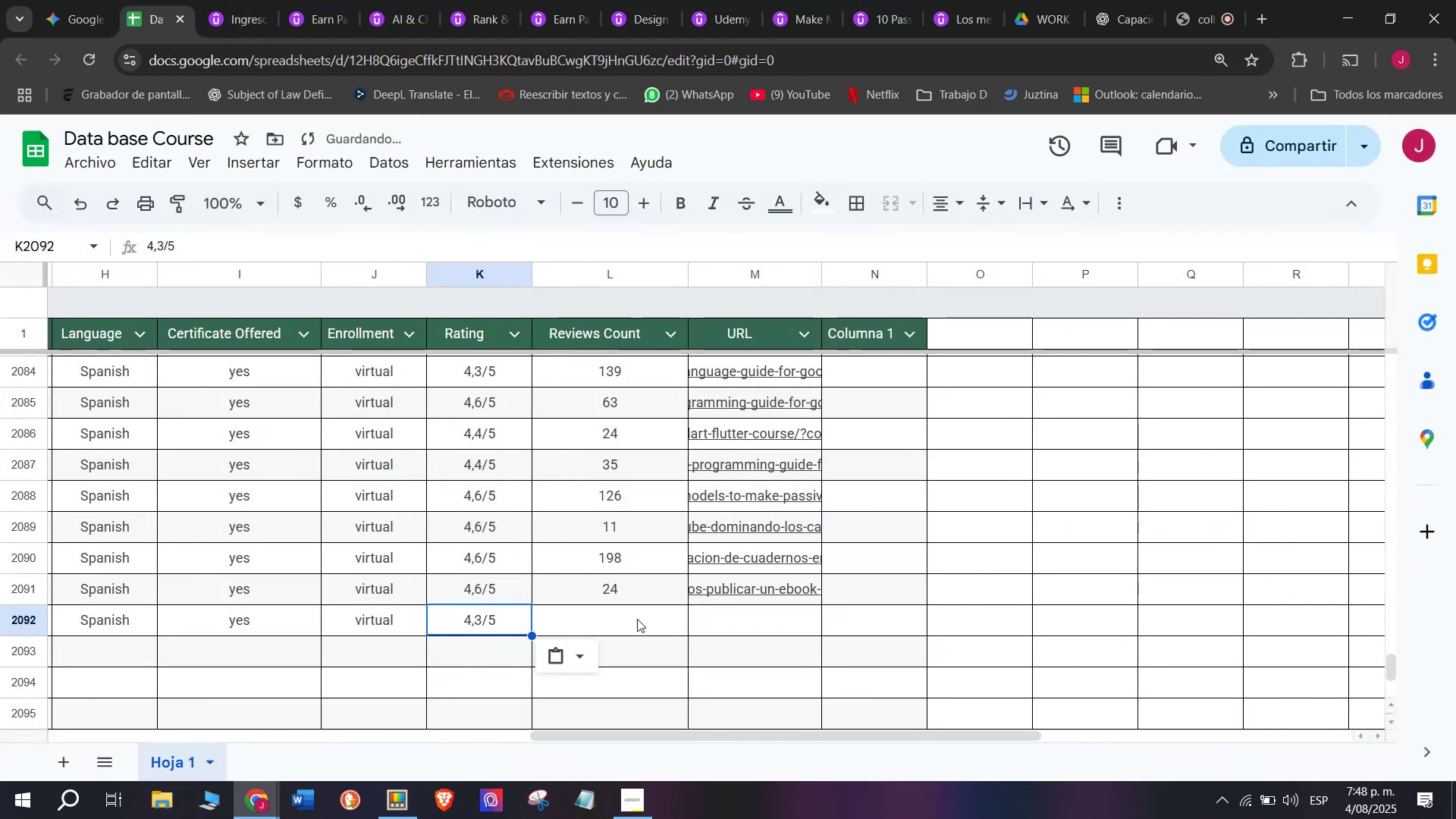 
double_click([638, 619])
 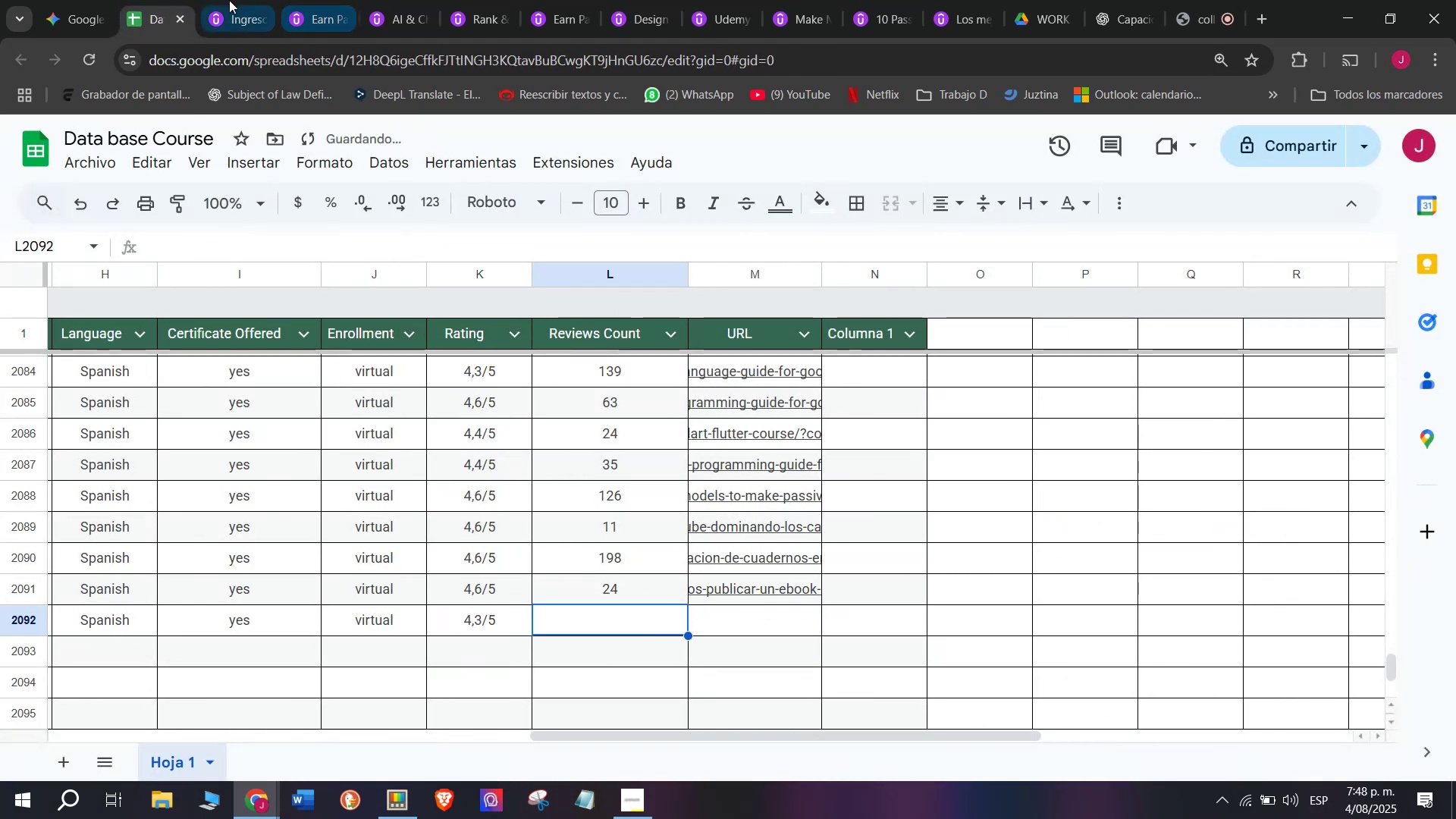 
left_click([219, 0])
 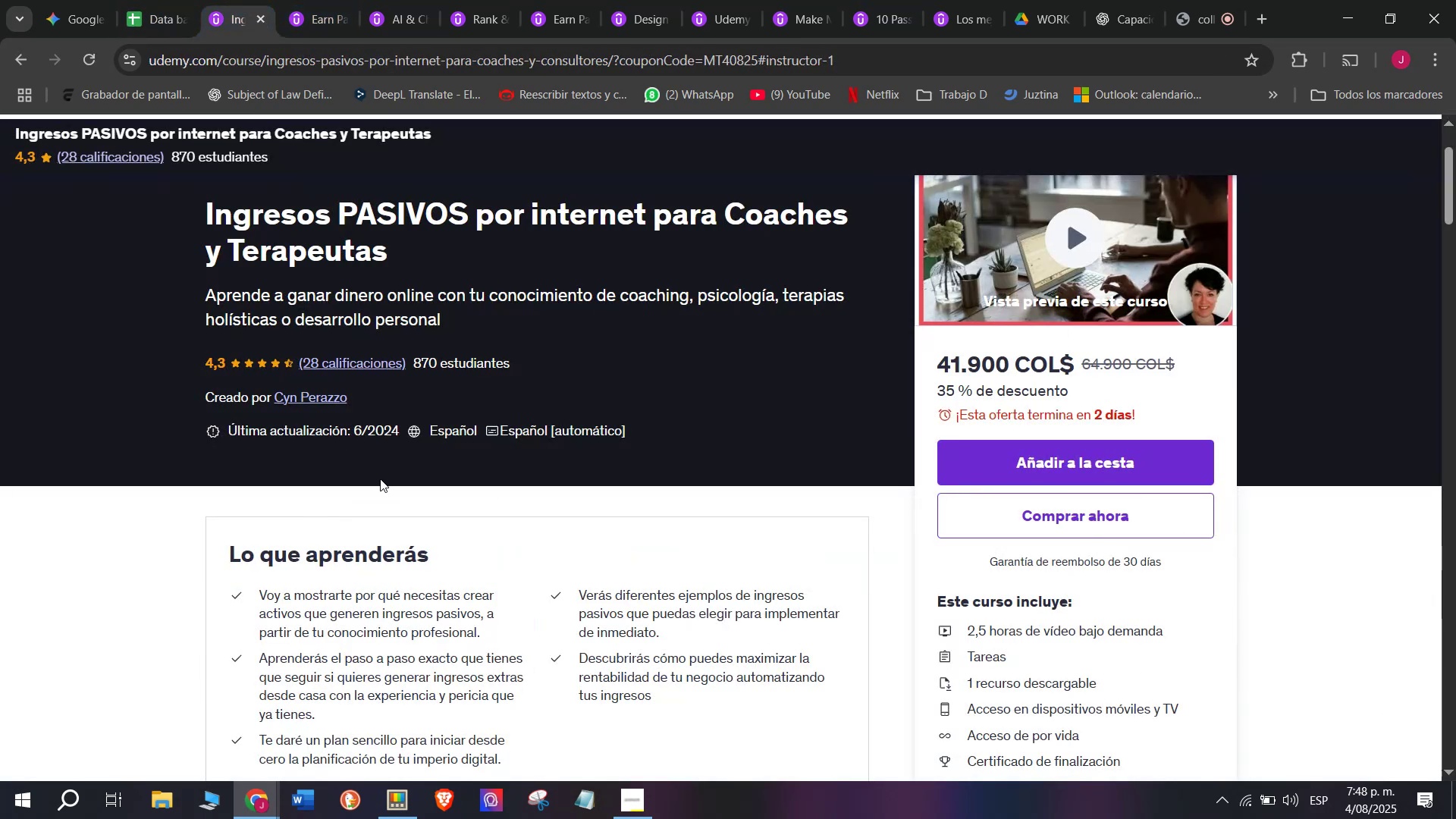 
scroll: coordinate [380, 479], scroll_direction: up, amount: 3.0
 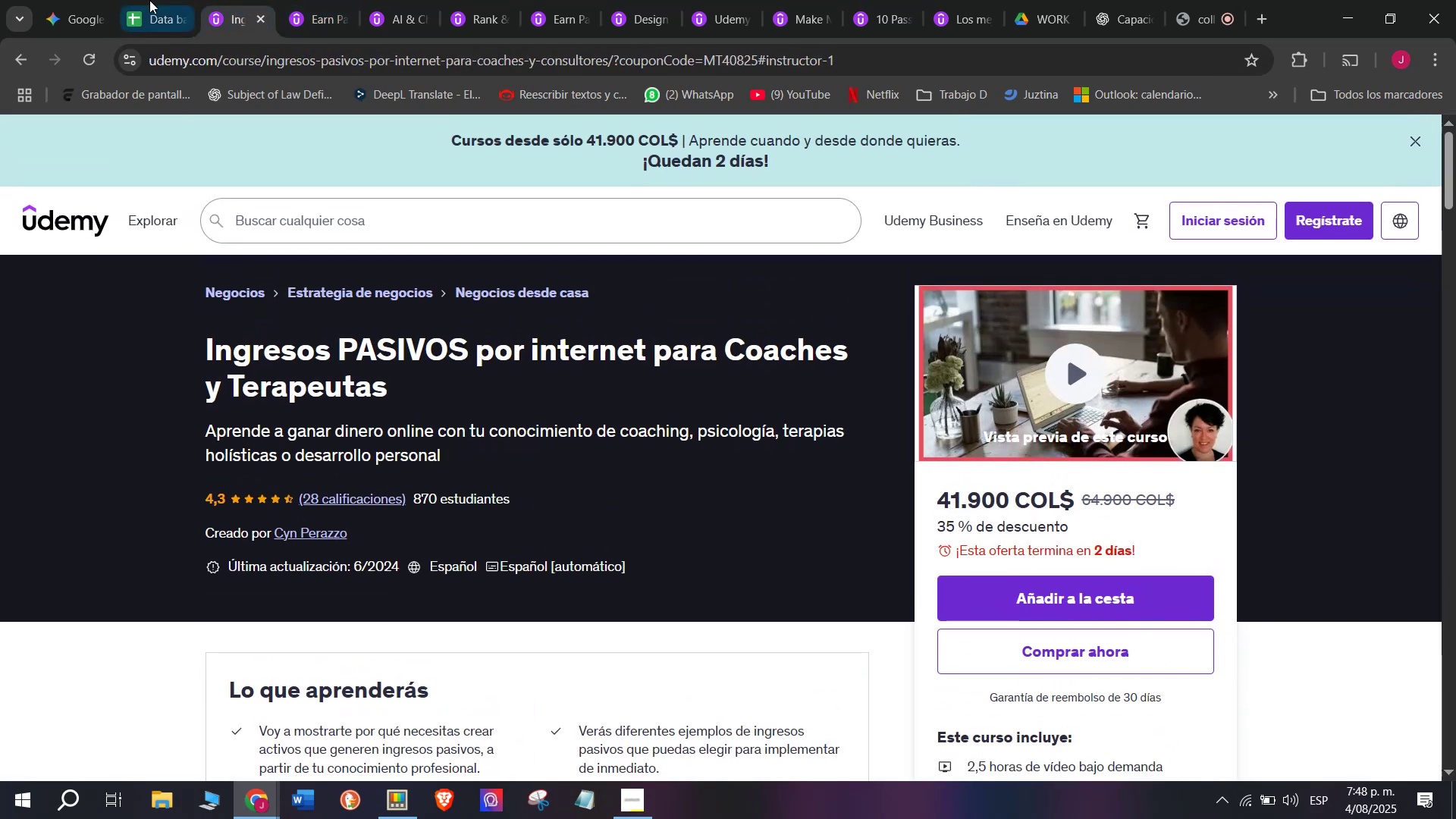 
left_click([141, 0])
 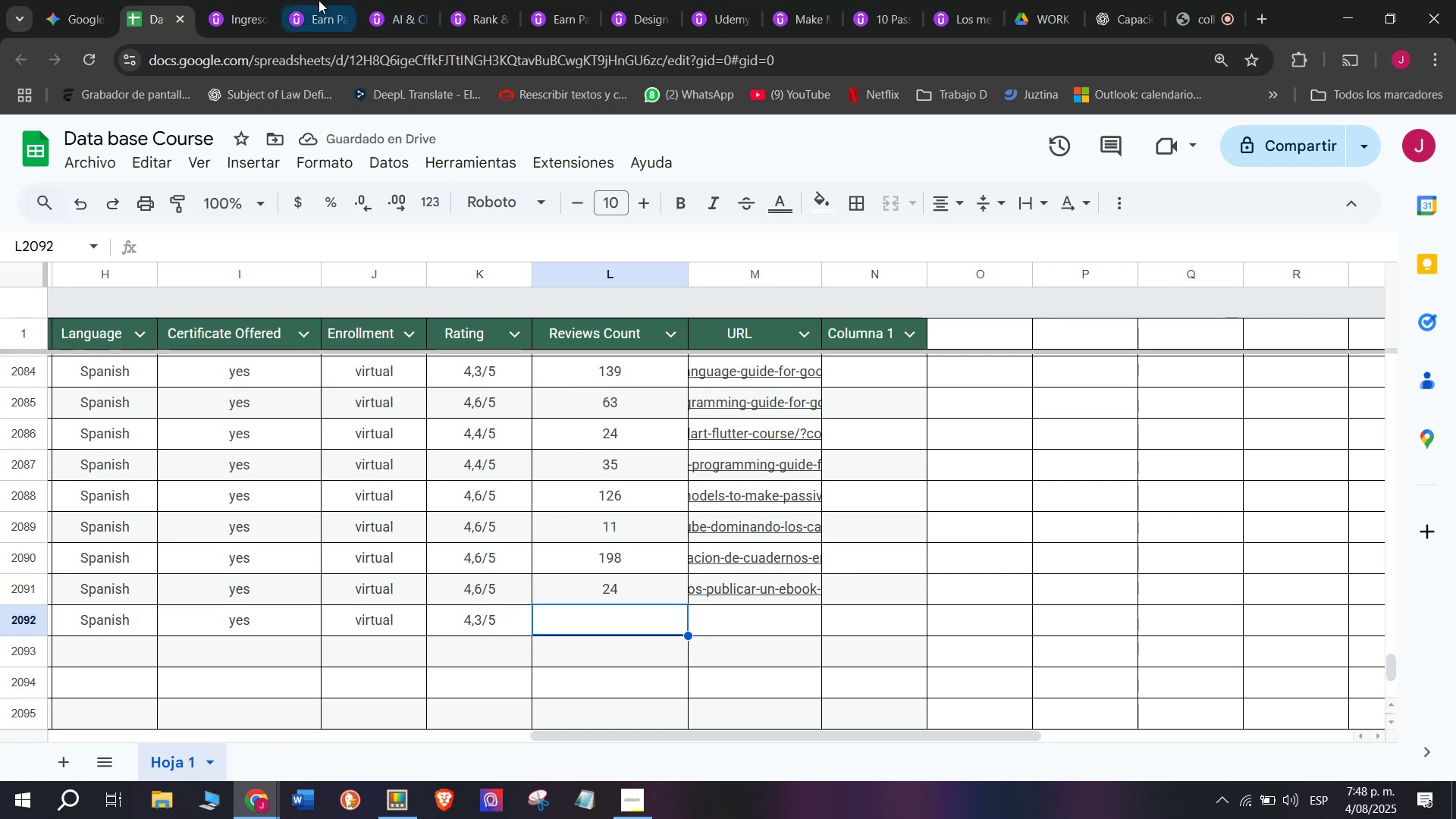 
left_click([232, 0])
 